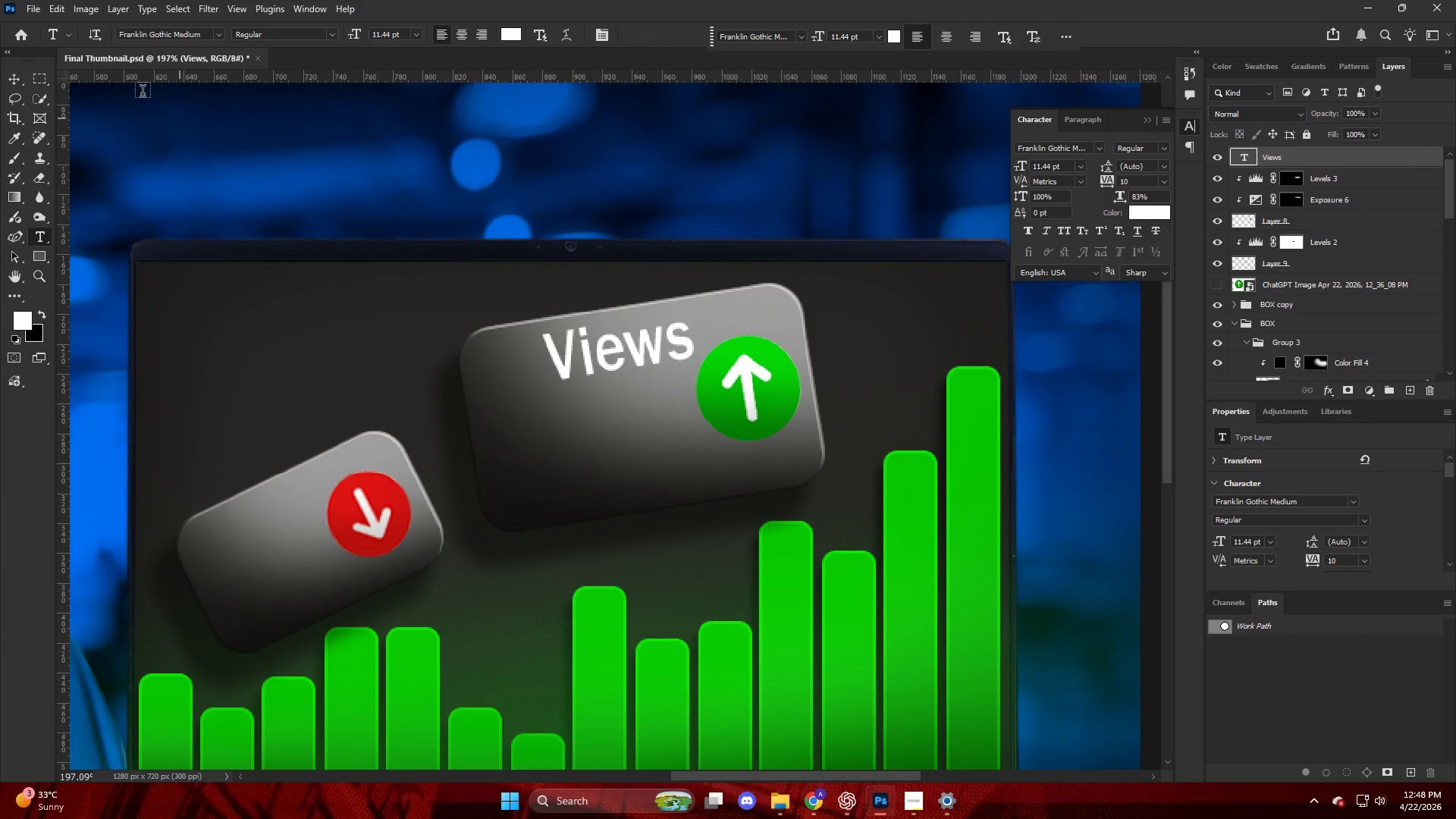 
double_click([582, 352])
 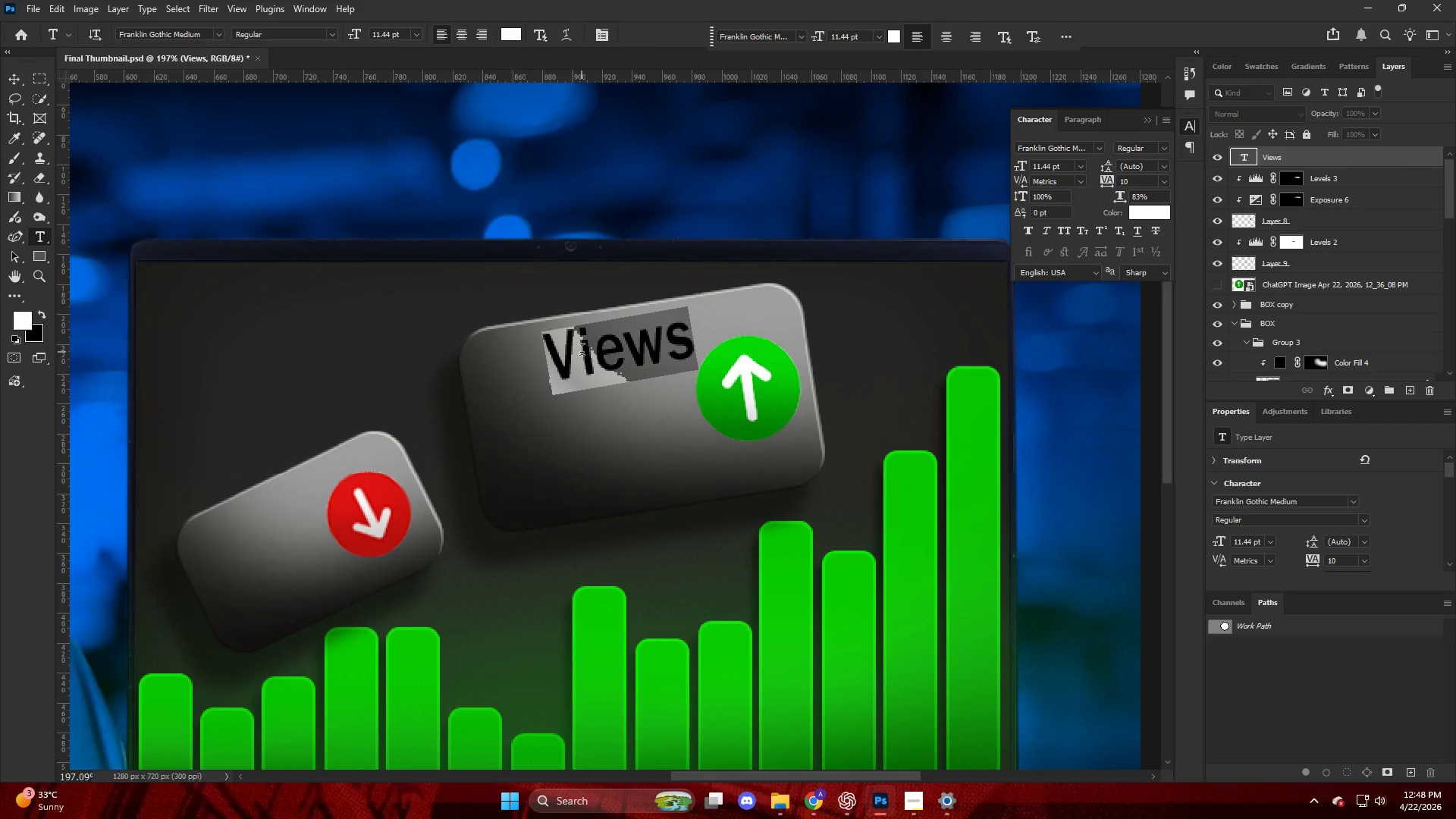 
triple_click([582, 350])
 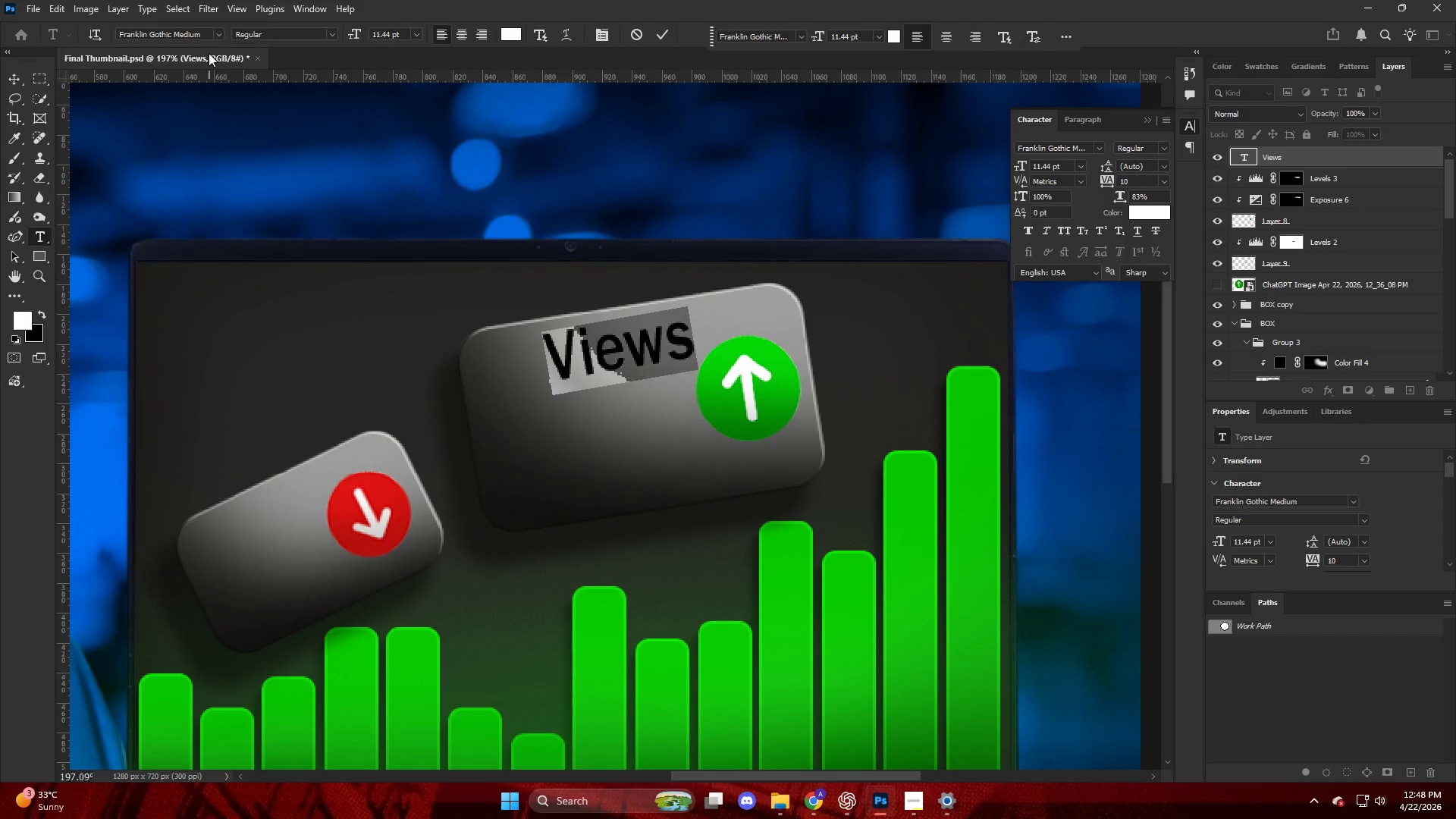 
left_click([218, 35])
 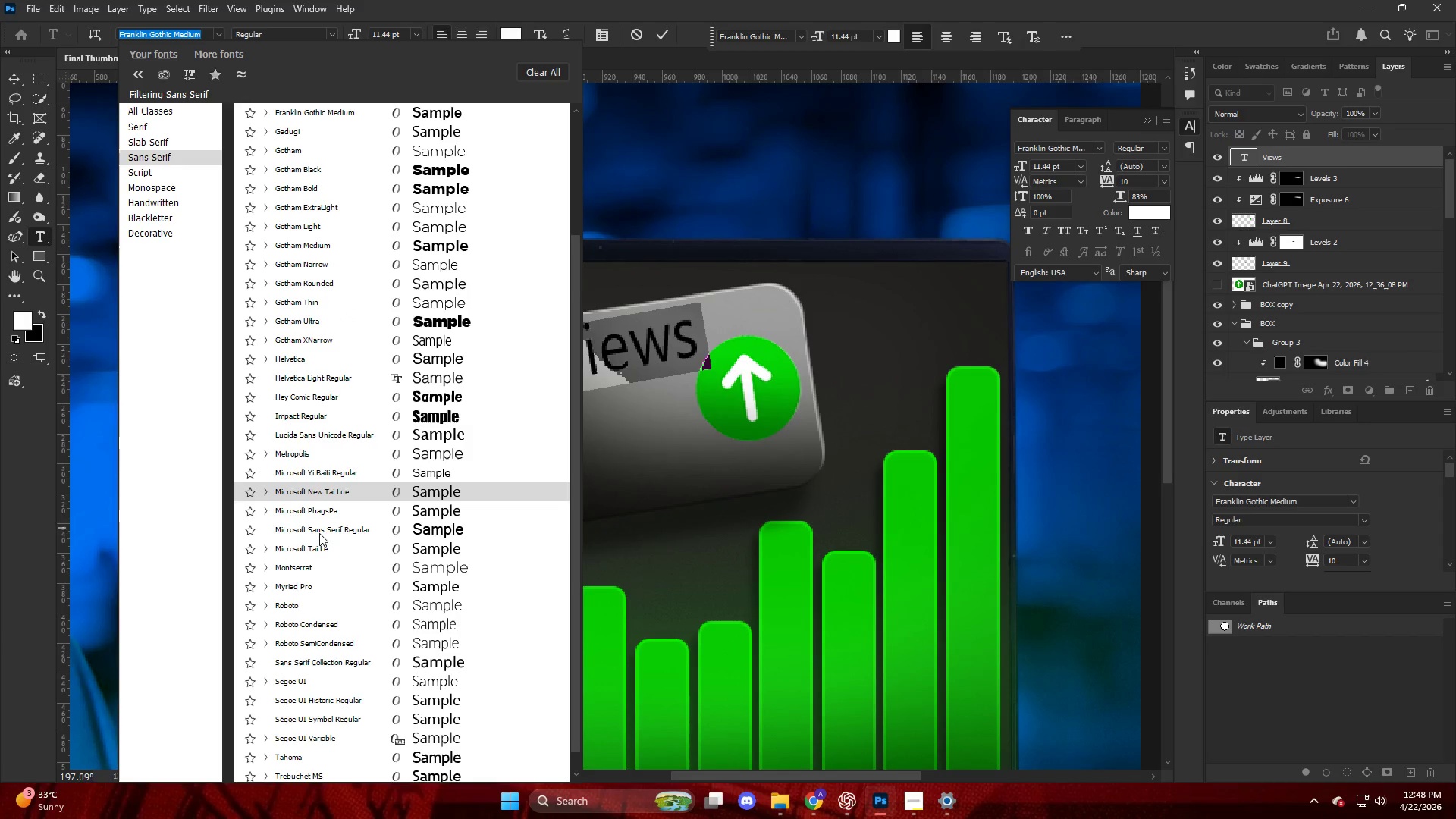 
scroll: coordinate [318, 531], scroll_direction: down, amount: 12.0
 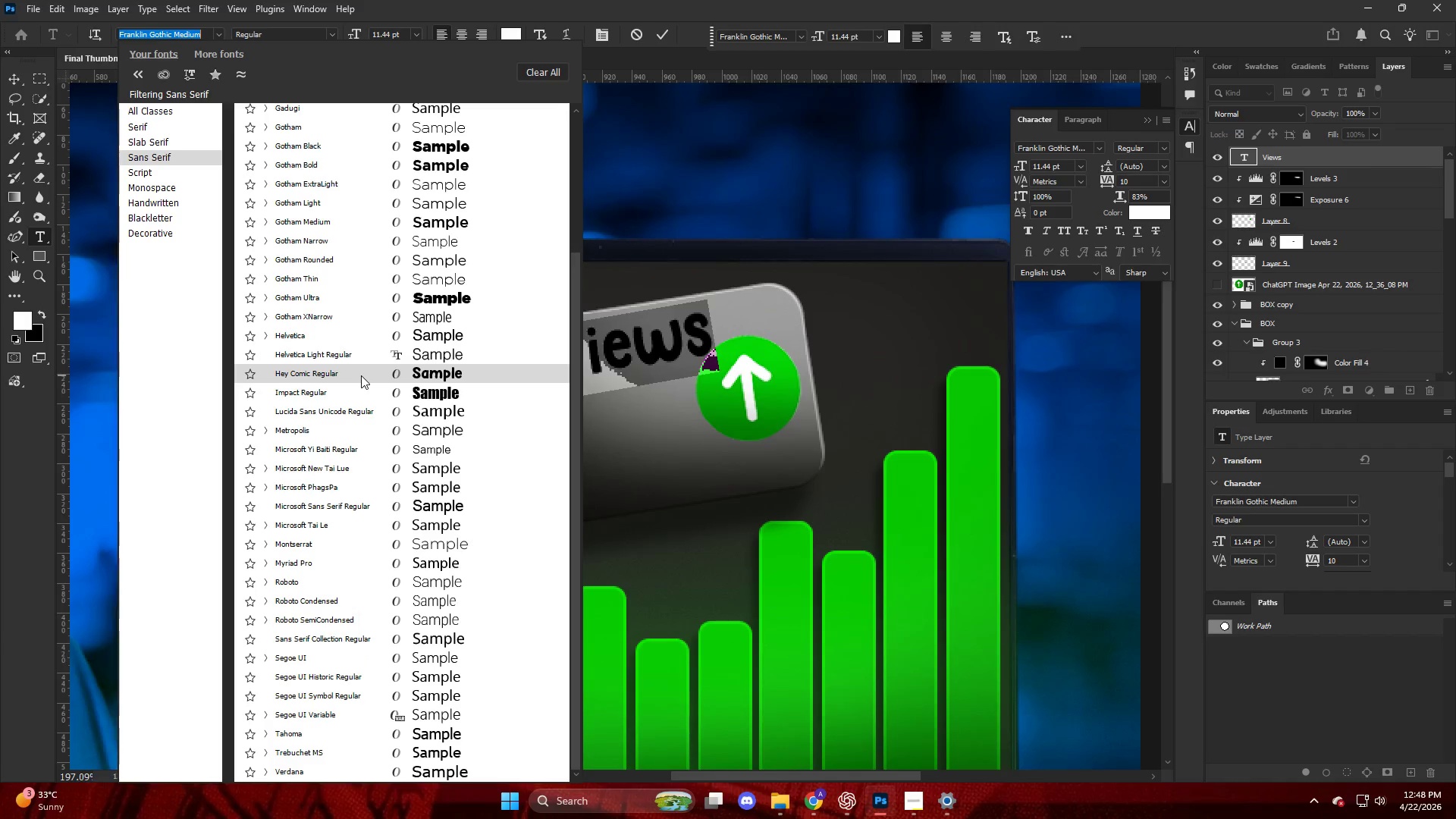 
wait(6.84)
 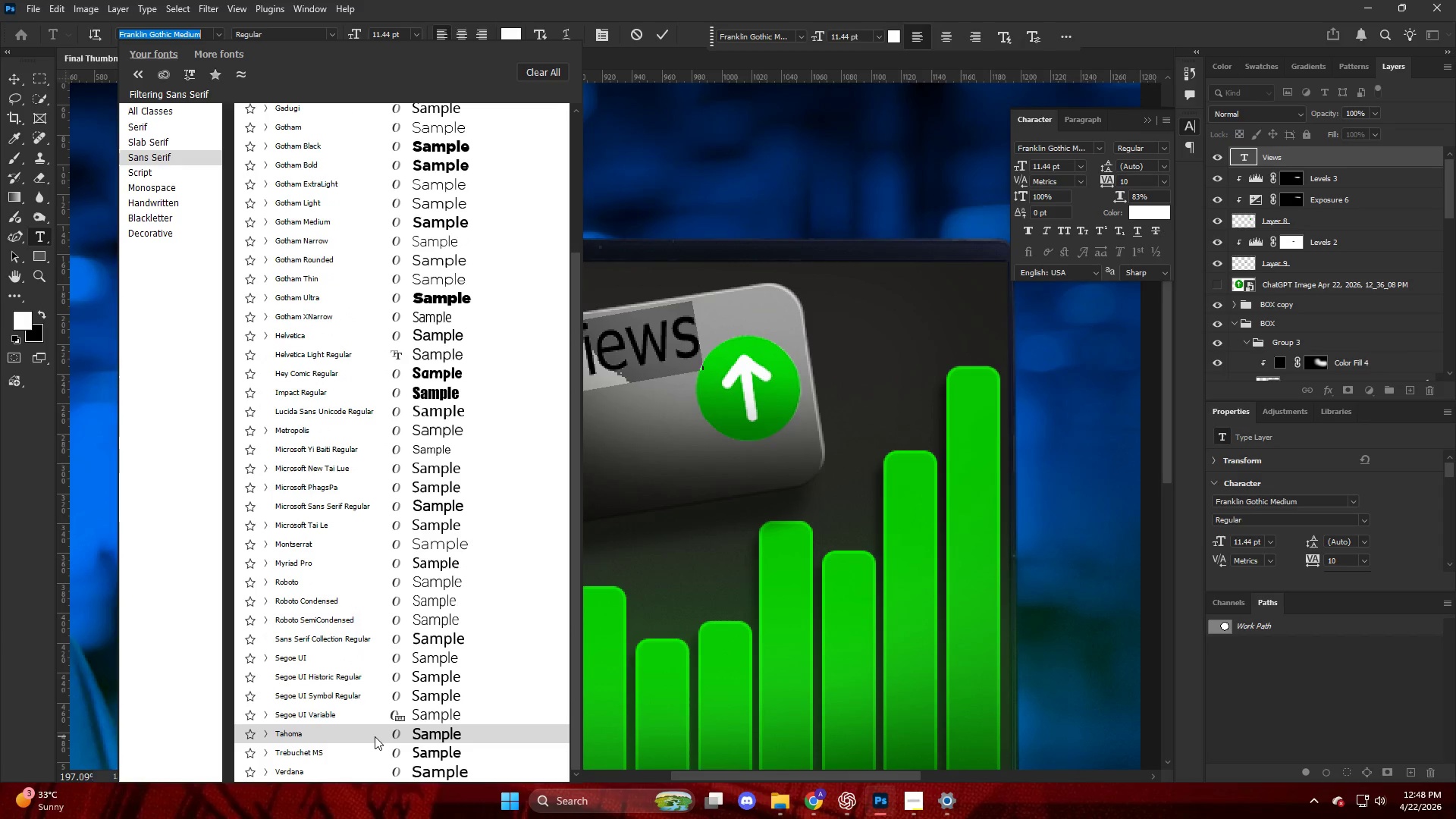 
scroll: coordinate [341, 354], scroll_direction: up, amount: 20.0
 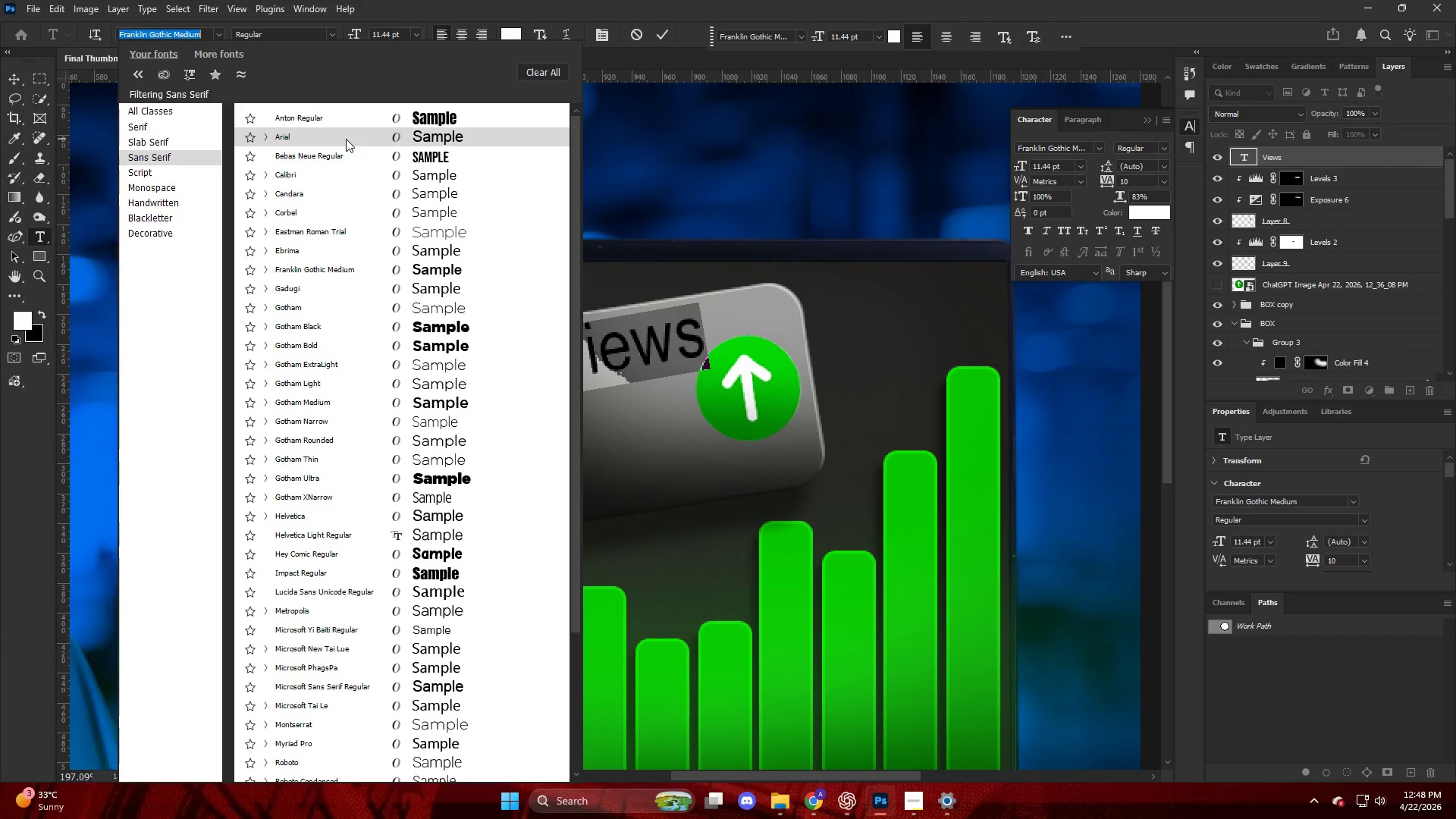 
left_click([346, 139])
 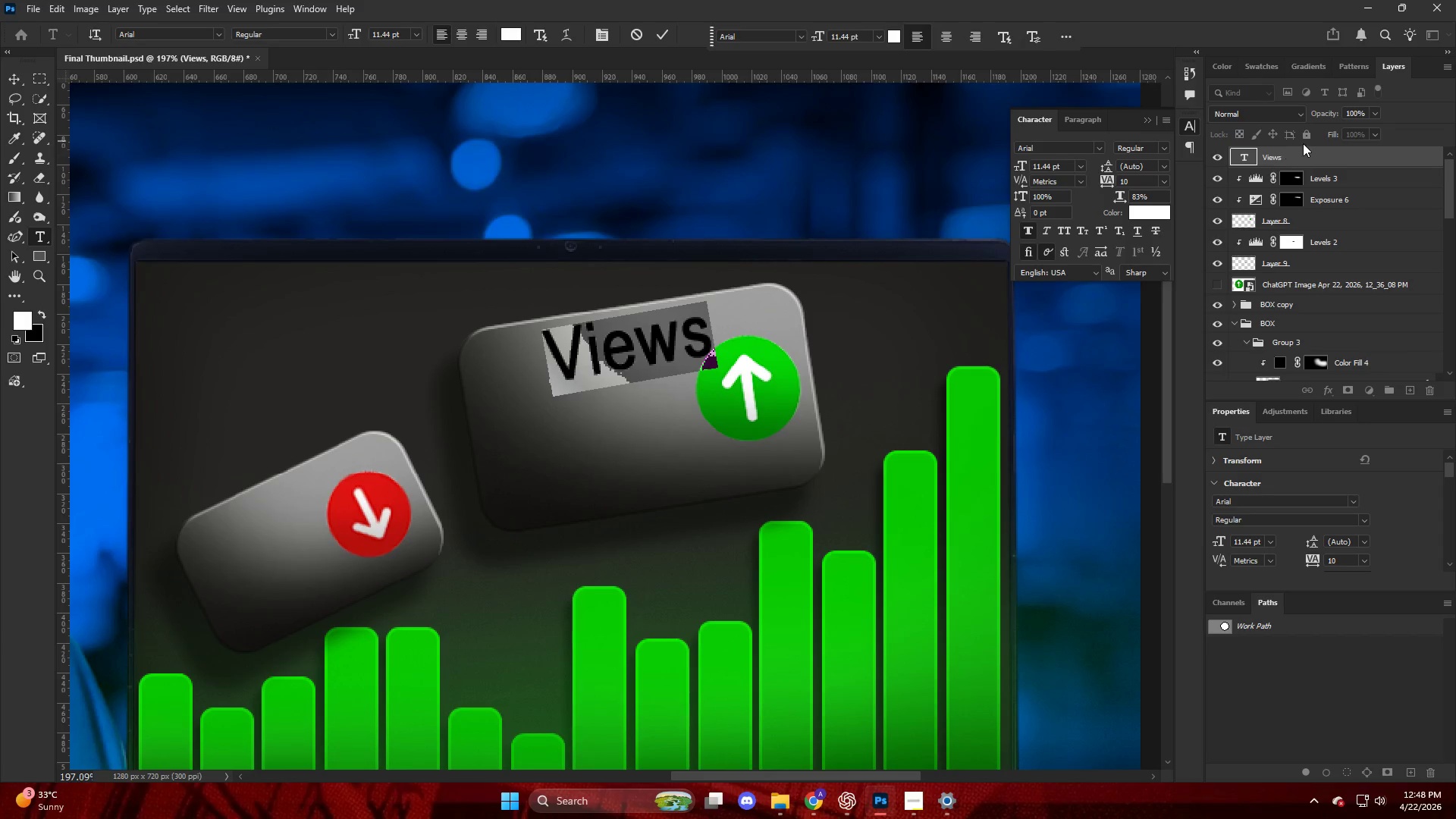 
scroll: coordinate [623, 349], scroll_direction: down, amount: 4.0
 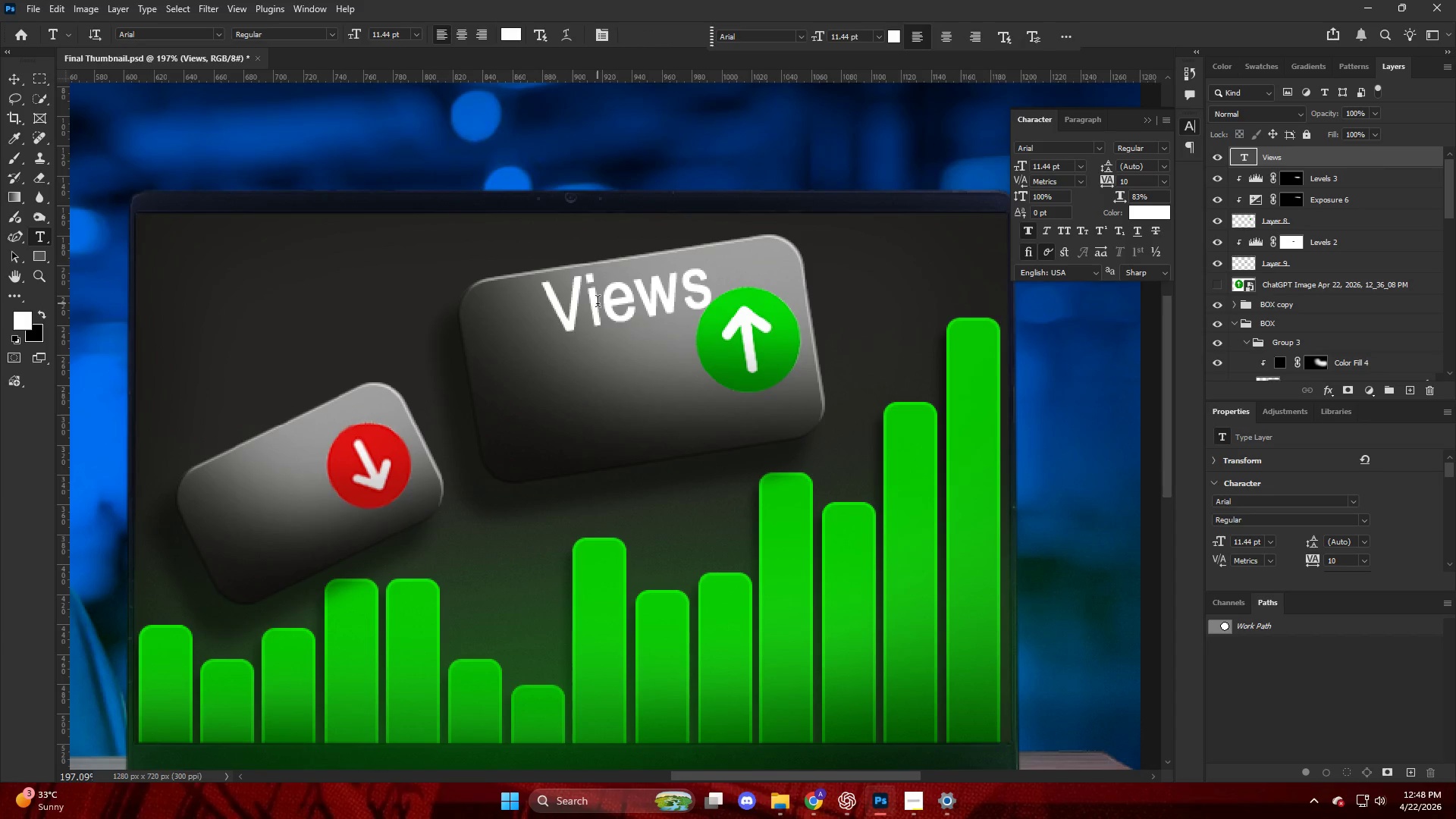 
hold_key(key=AltLeft, duration=1.09)
 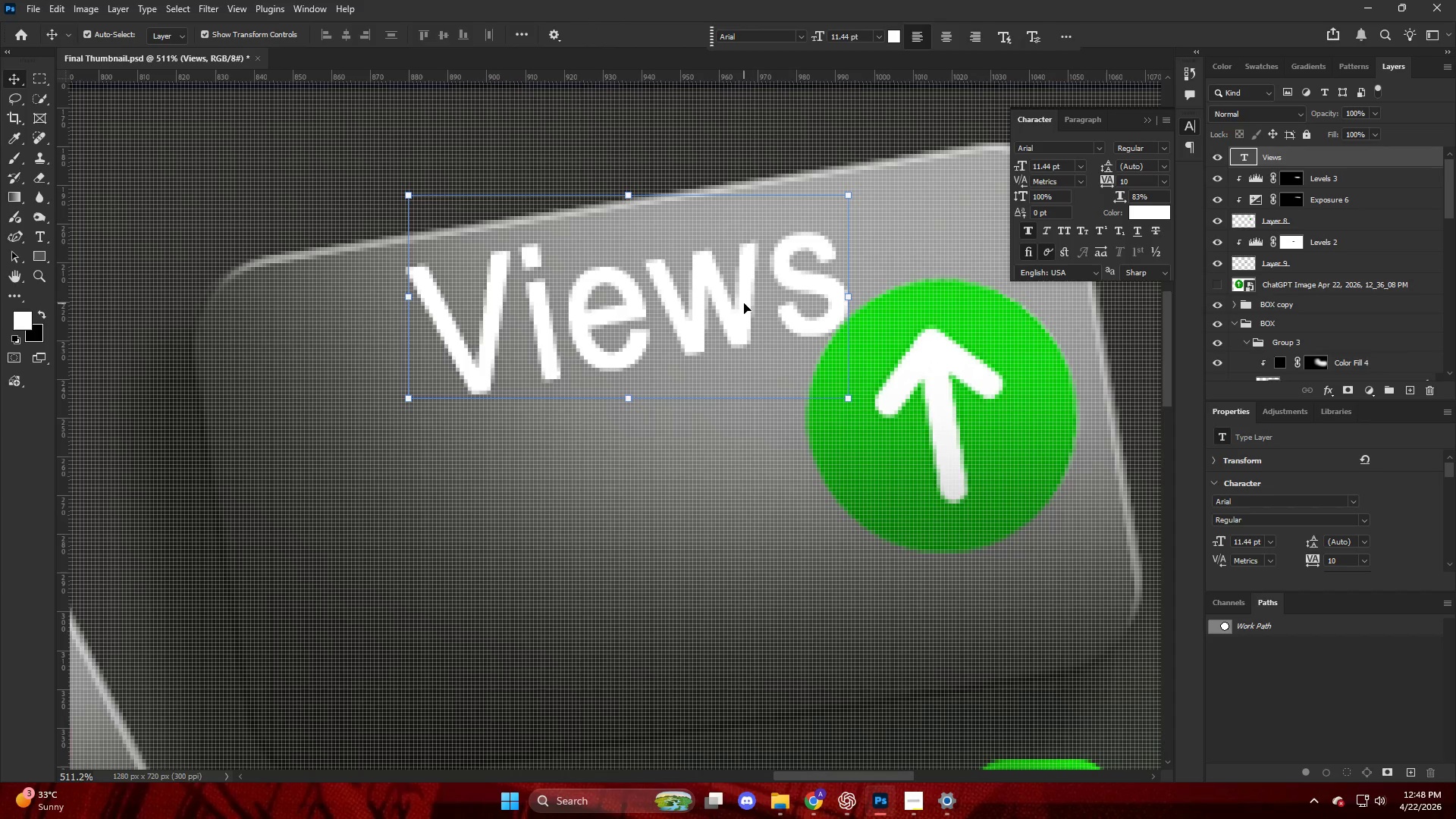 
key(V)
 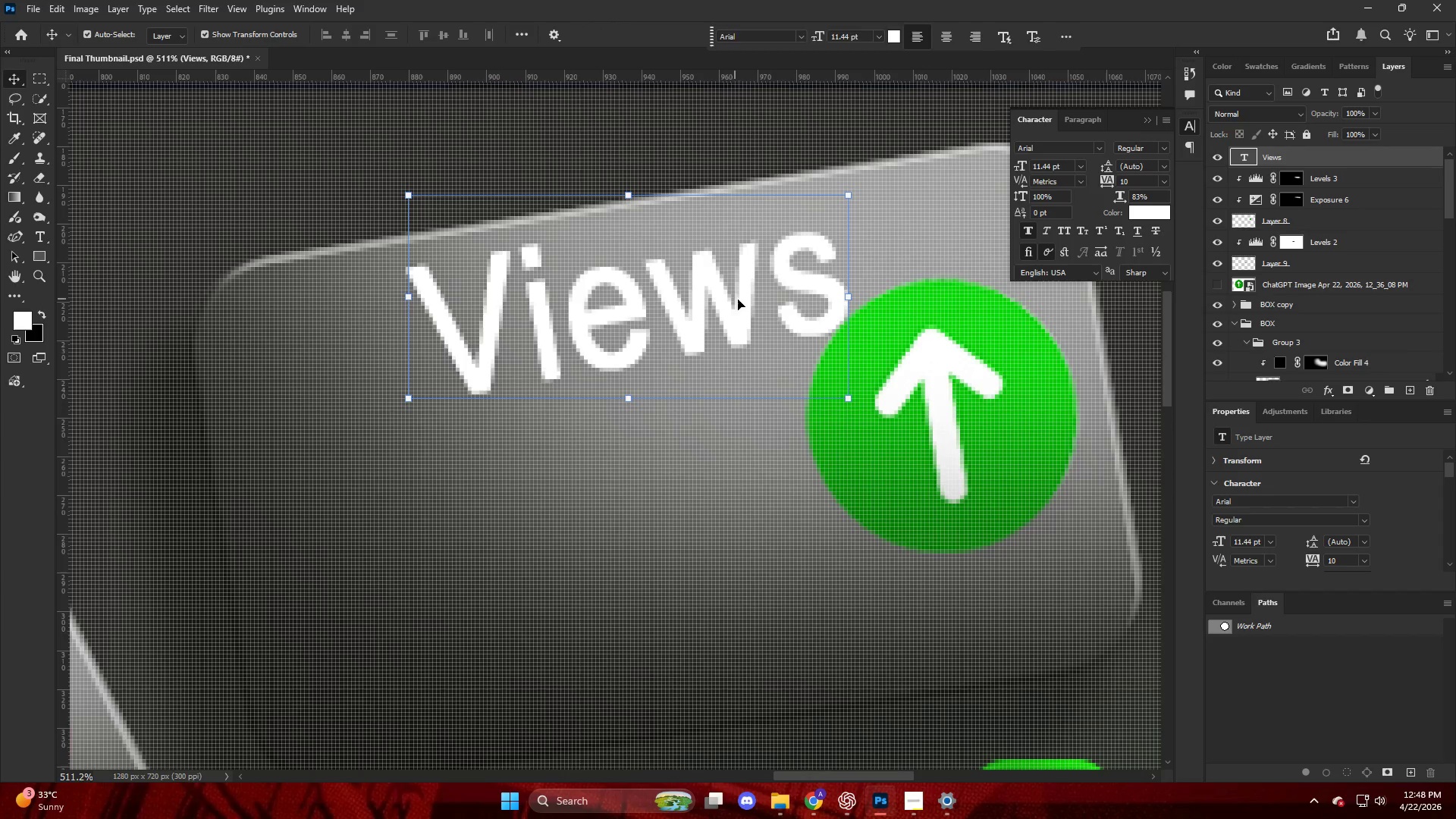 
left_click([744, 303])
 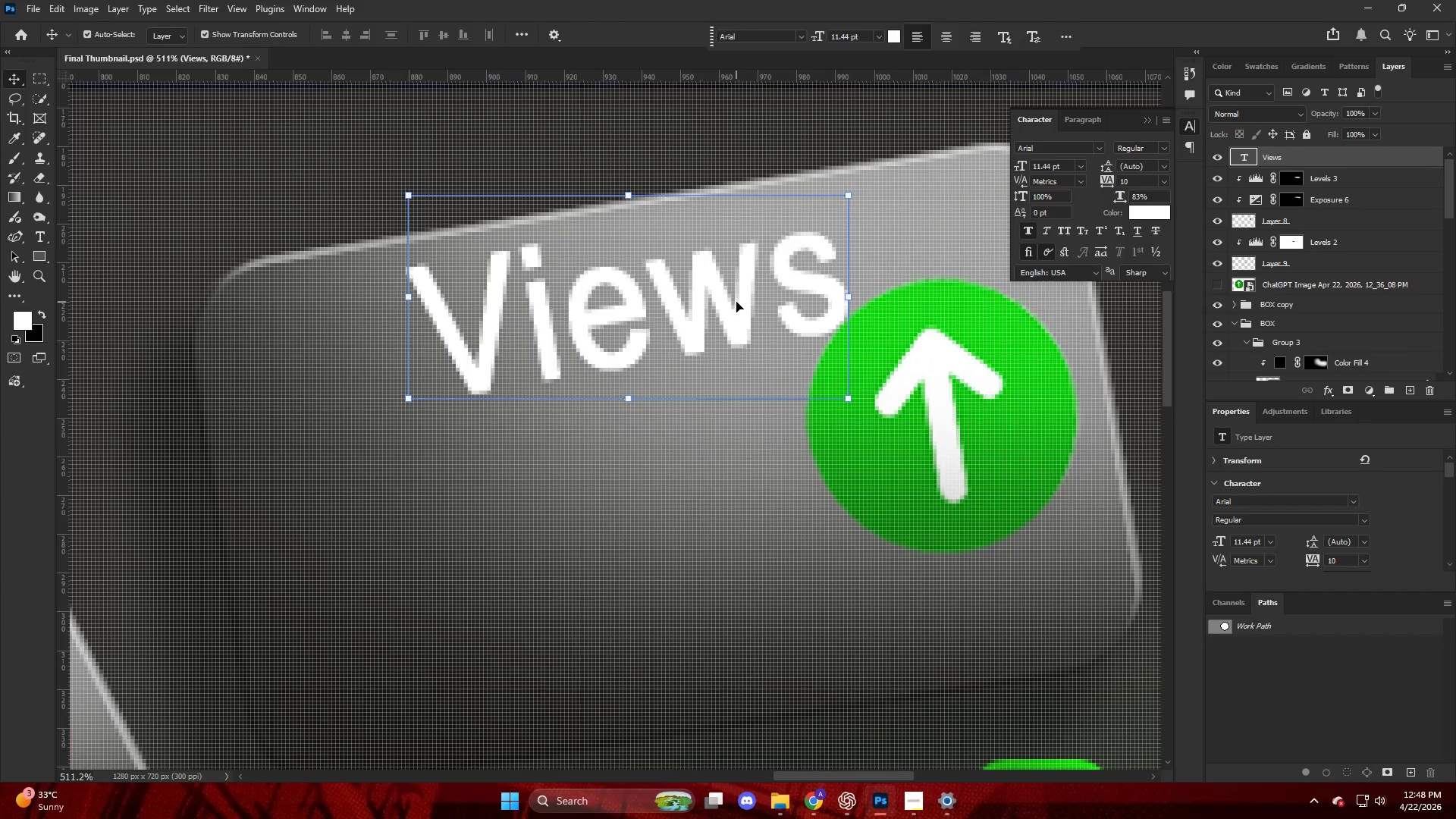 
scroll: coordinate [634, 293], scroll_direction: up, amount: 10.0
 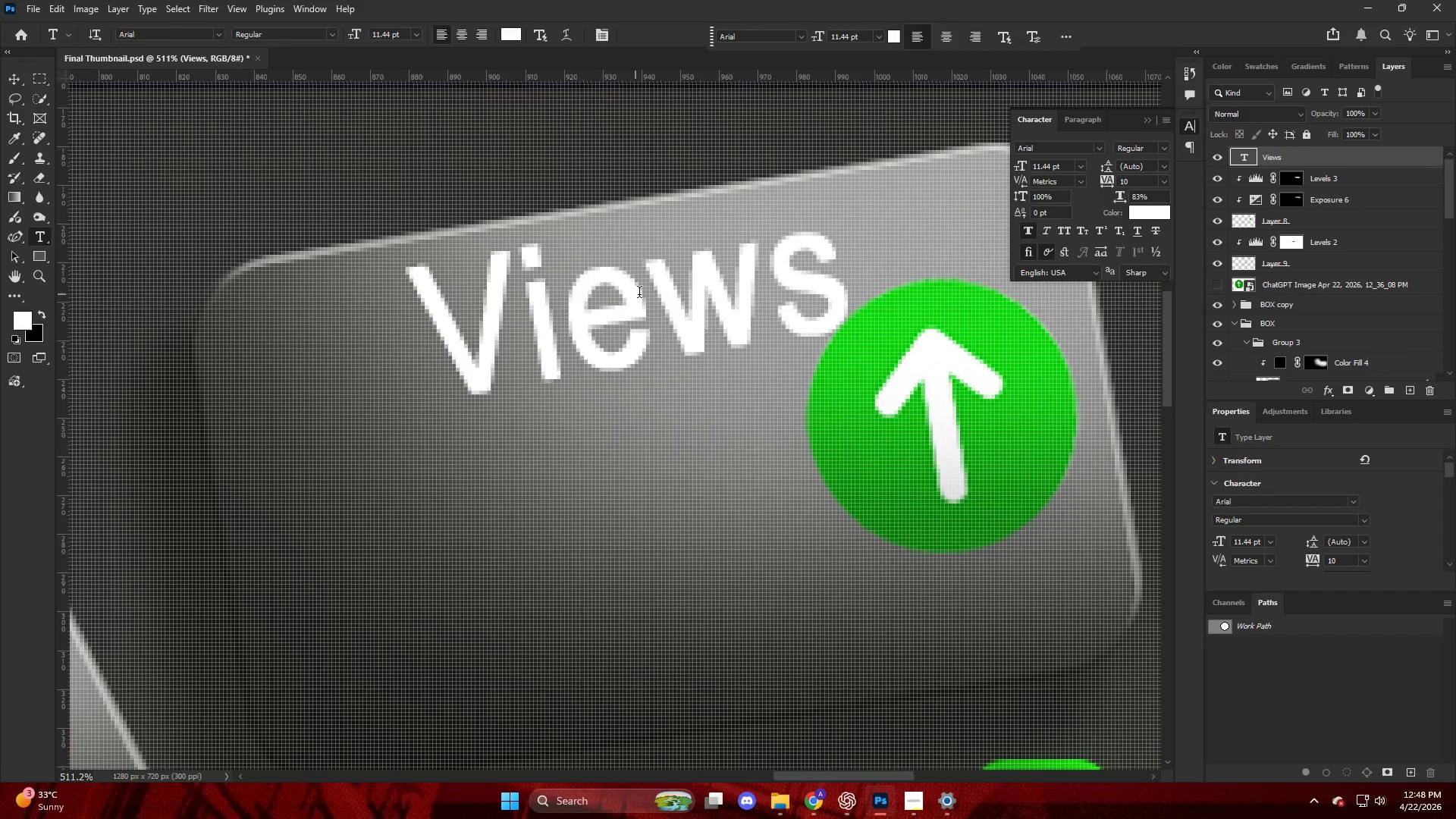 
hold_key(key=AltLeft, duration=1.62)
scroll: coordinate [733, 303], scroll_direction: down, amount: 3.0
 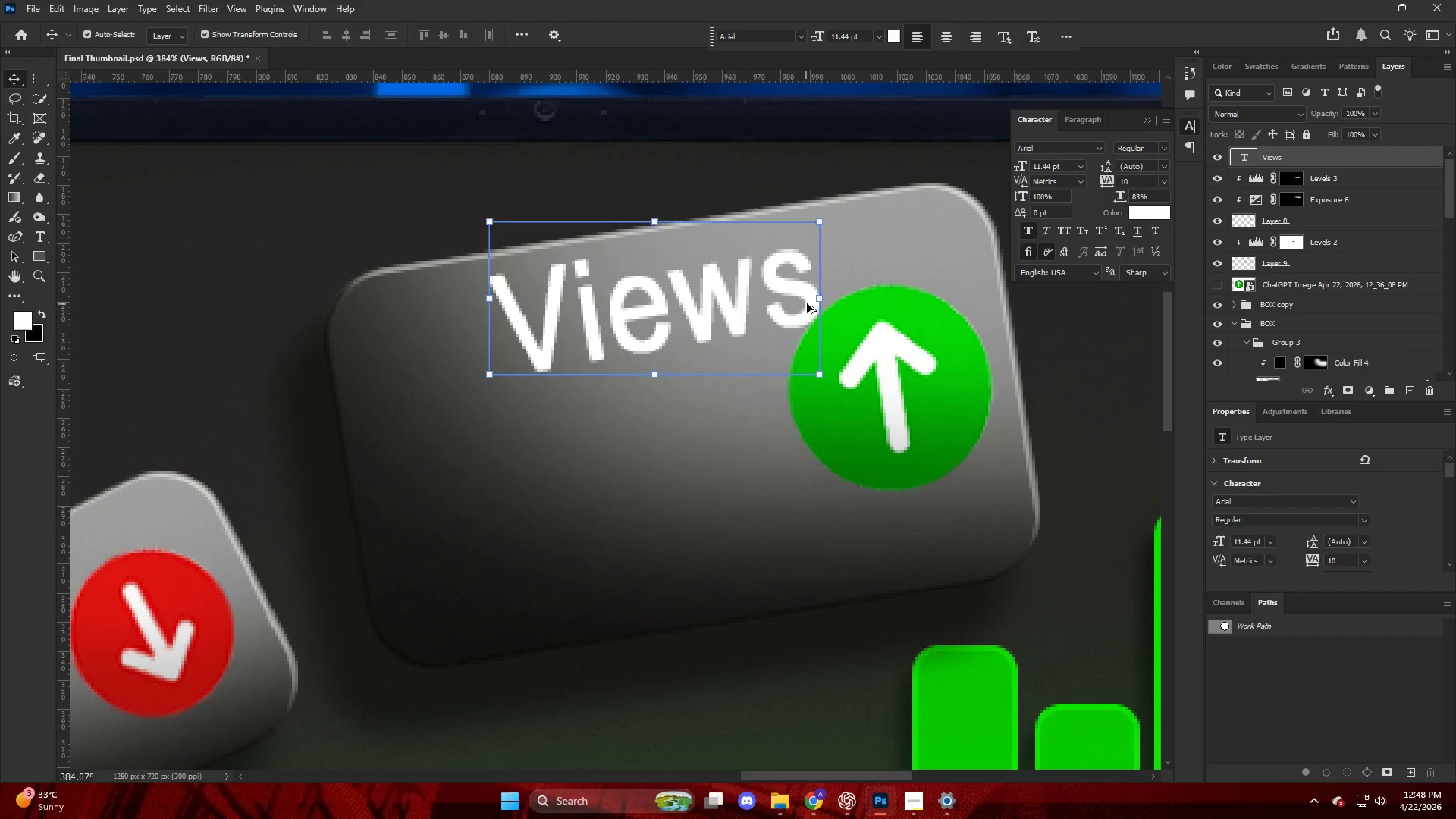 
left_click_drag(start_coordinate=[813, 301], to_coordinate=[782, 304])
 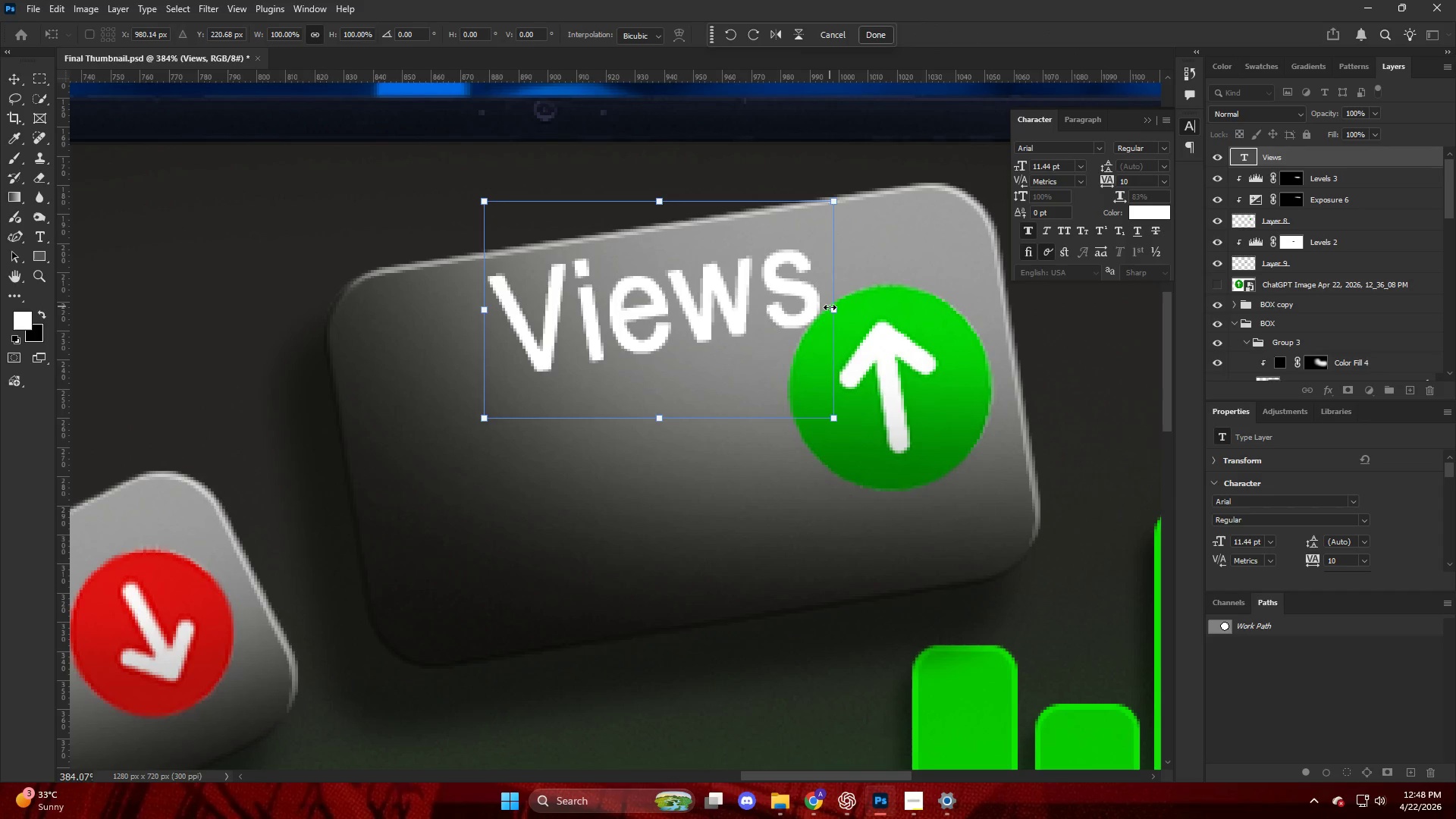 
left_click_drag(start_coordinate=[831, 311], to_coordinate=[767, 315])
 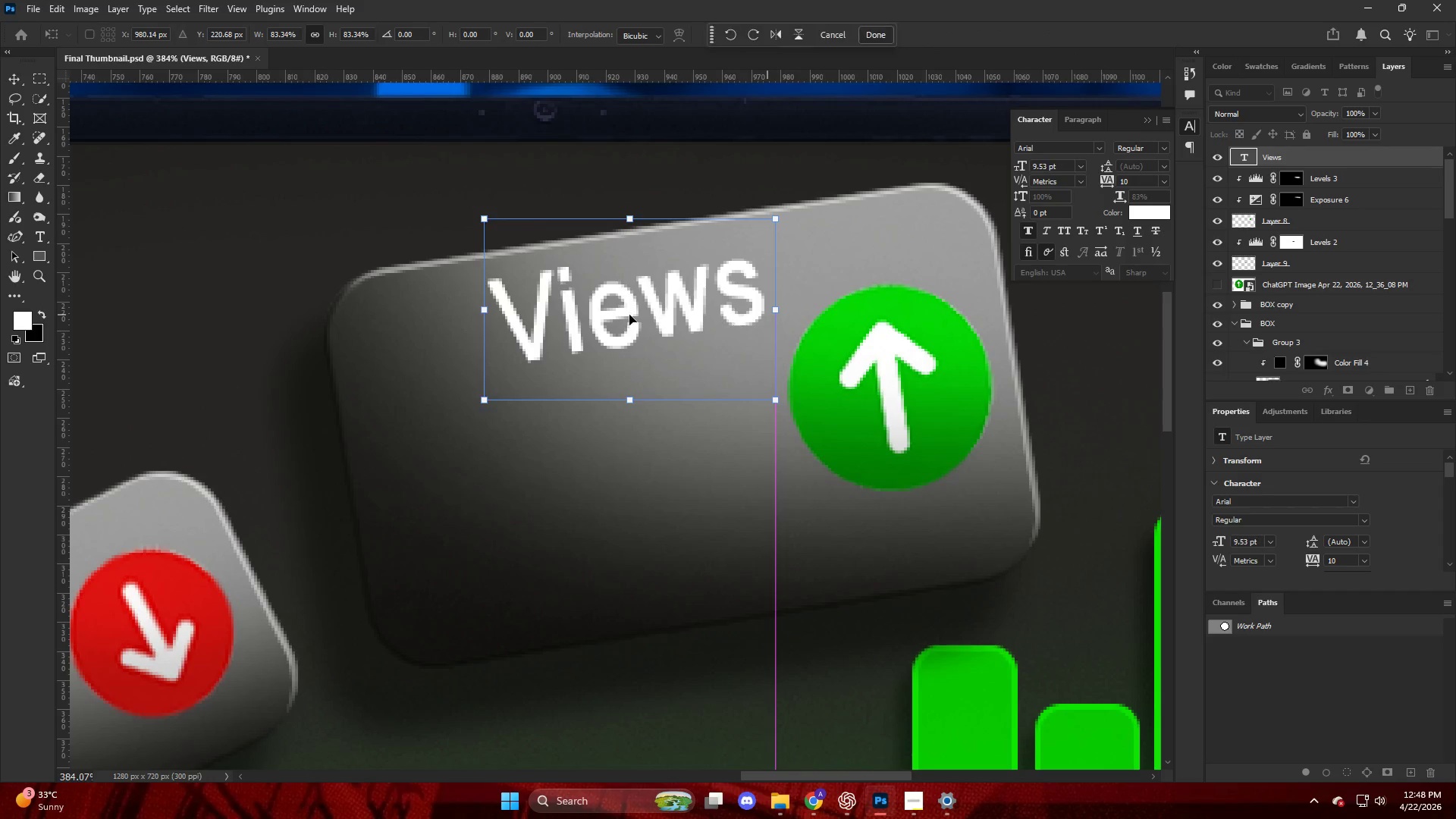 
left_click_drag(start_coordinate=[626, 314], to_coordinate=[659, 302])
 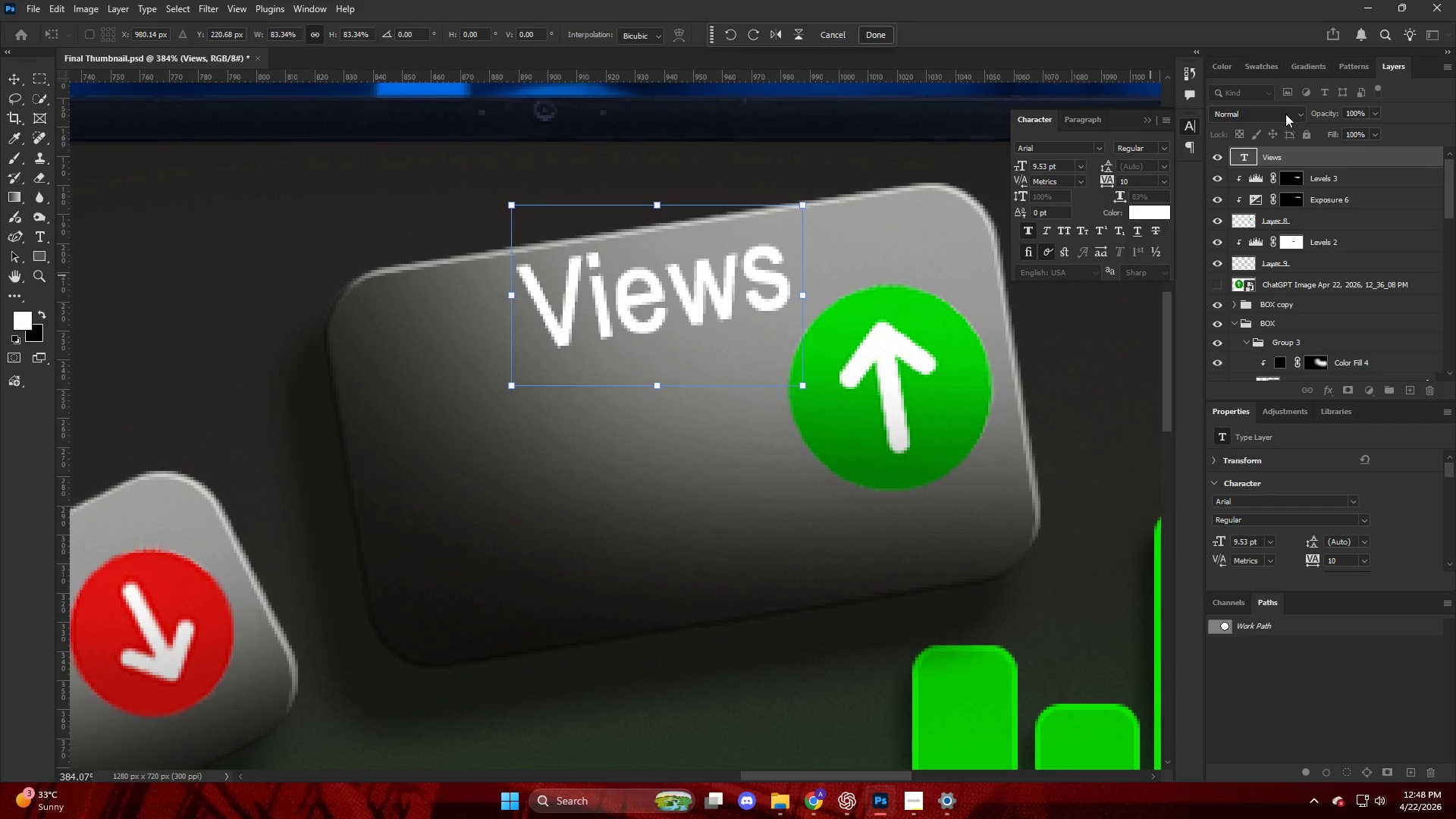 
key(Alt+AltLeft)
 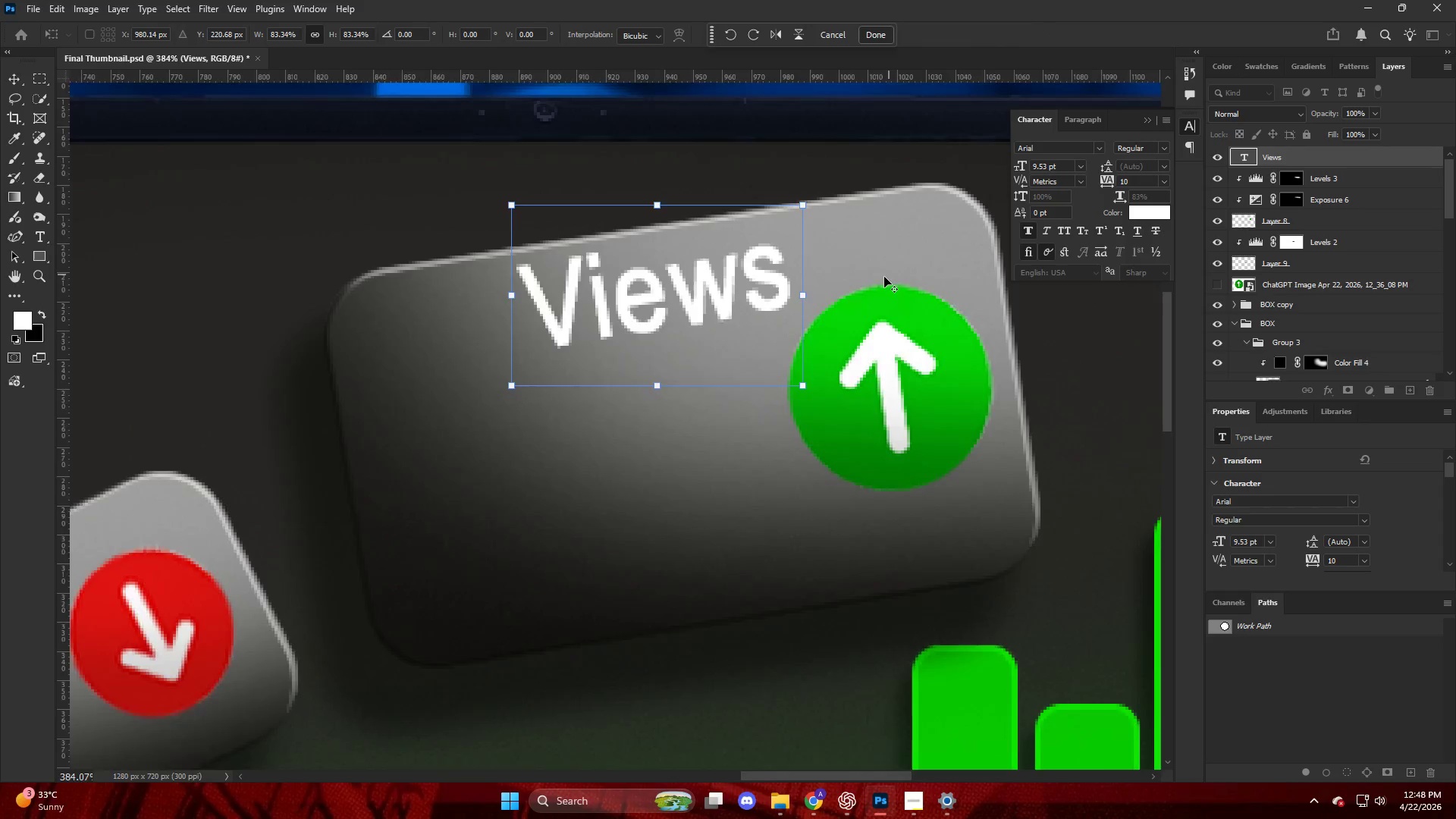 
scroll: coordinate [881, 281], scroll_direction: down, amount: 5.0
 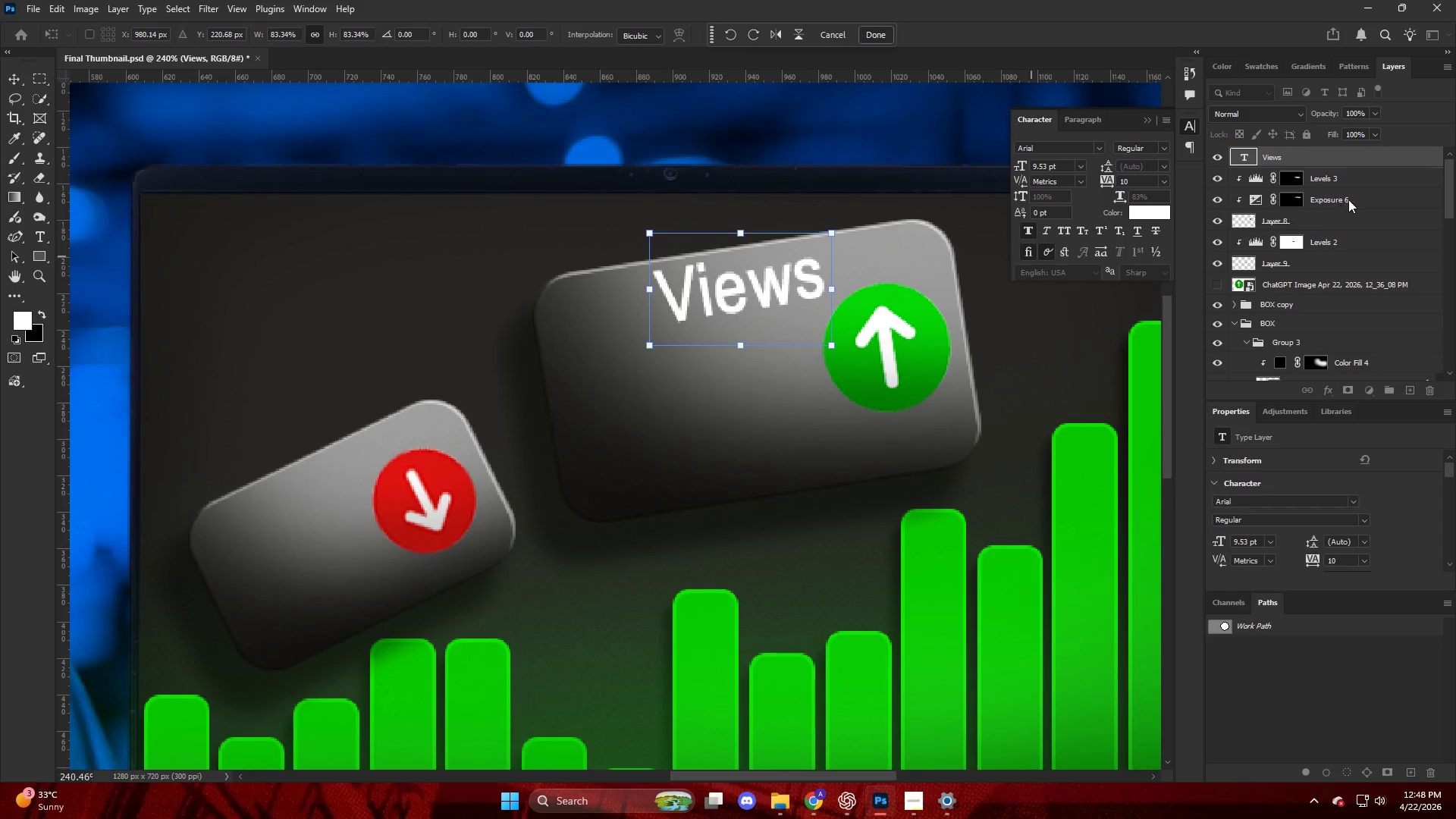 
left_click([1346, 192])
 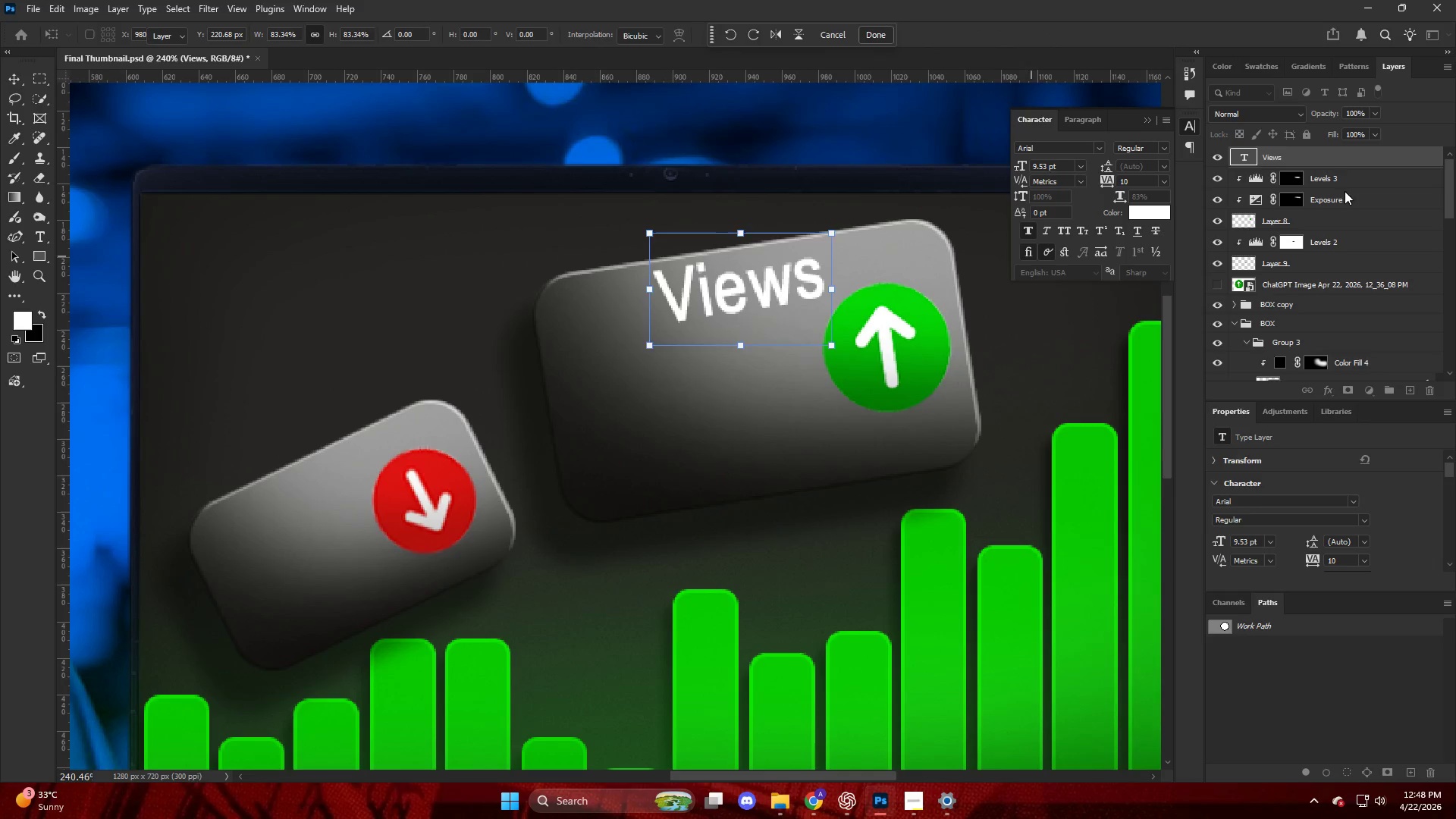 
hold_key(key=AltLeft, duration=0.47)
 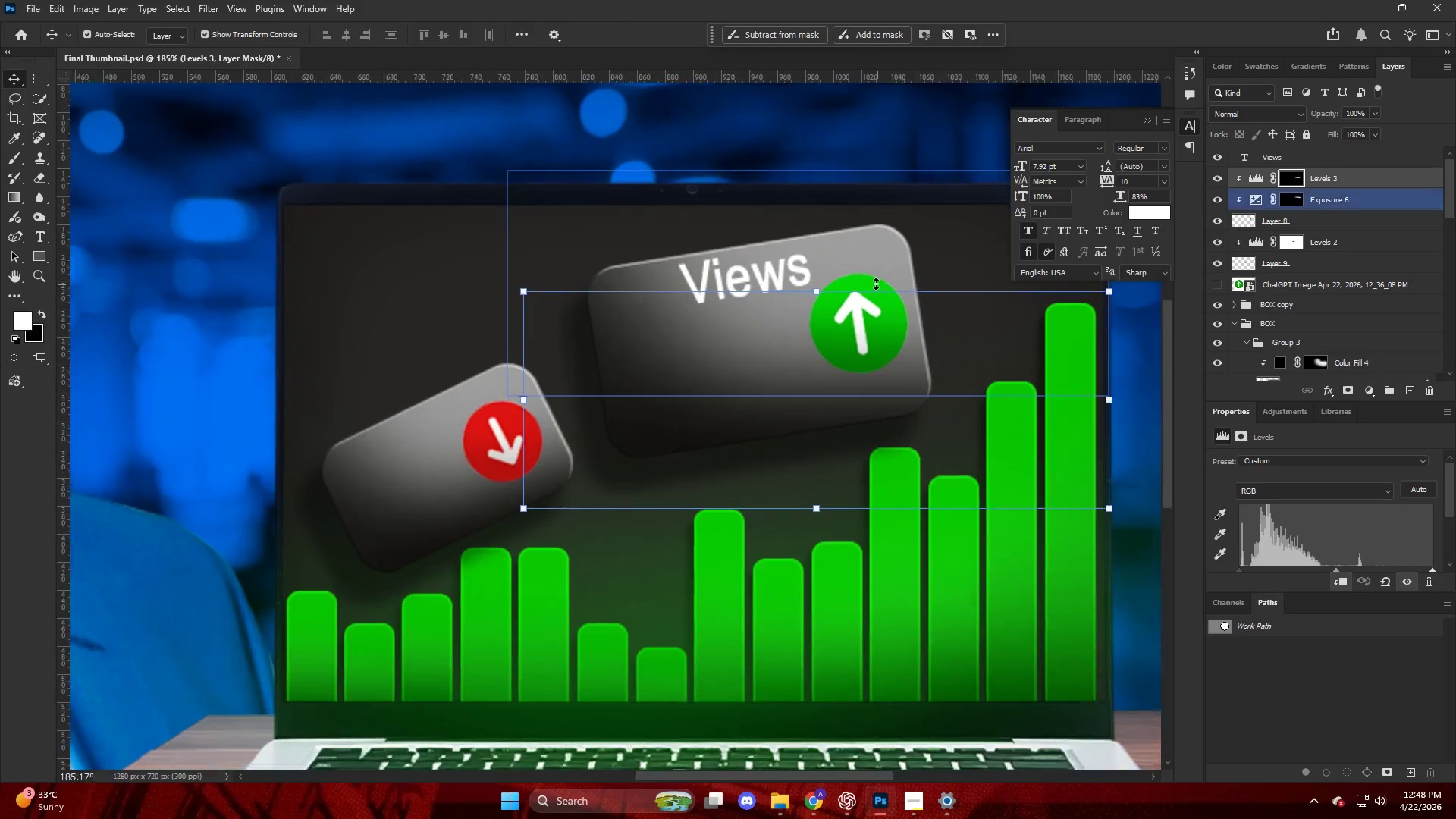 
hold_key(key=AltLeft, duration=0.41)
 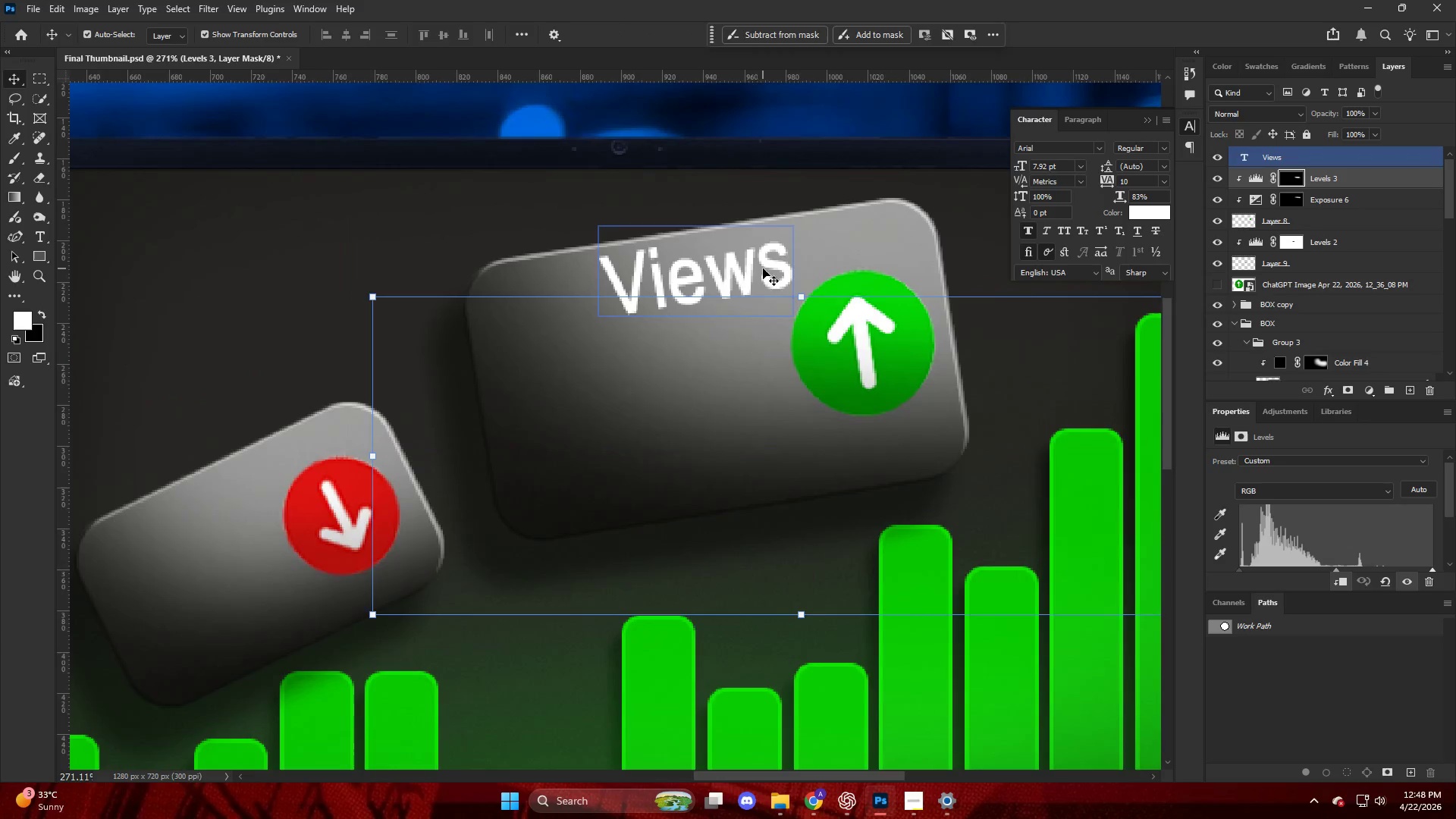 
left_click([755, 260])
 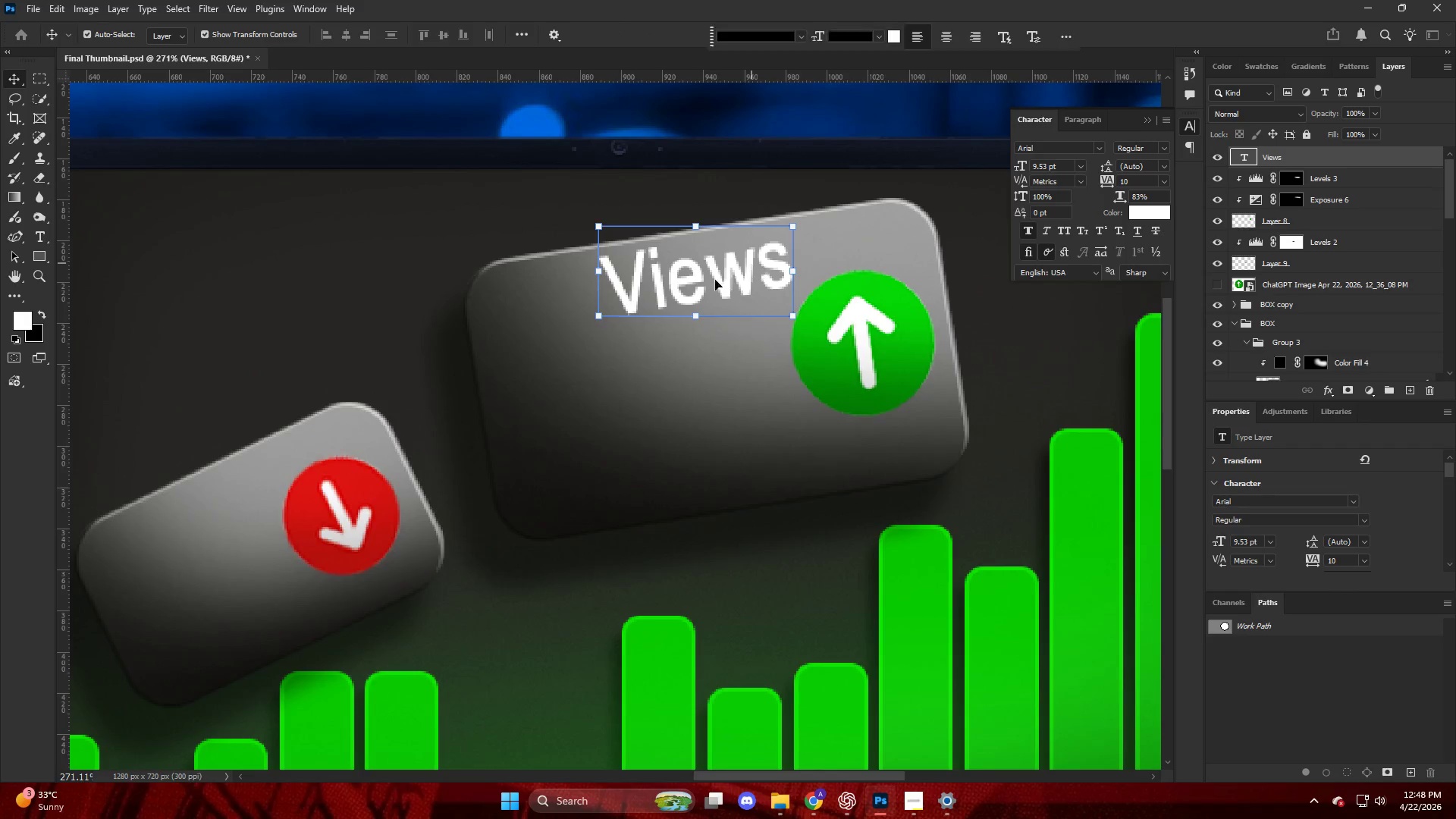 
scroll: coordinate [808, 275], scroll_direction: down, amount: 2.0
 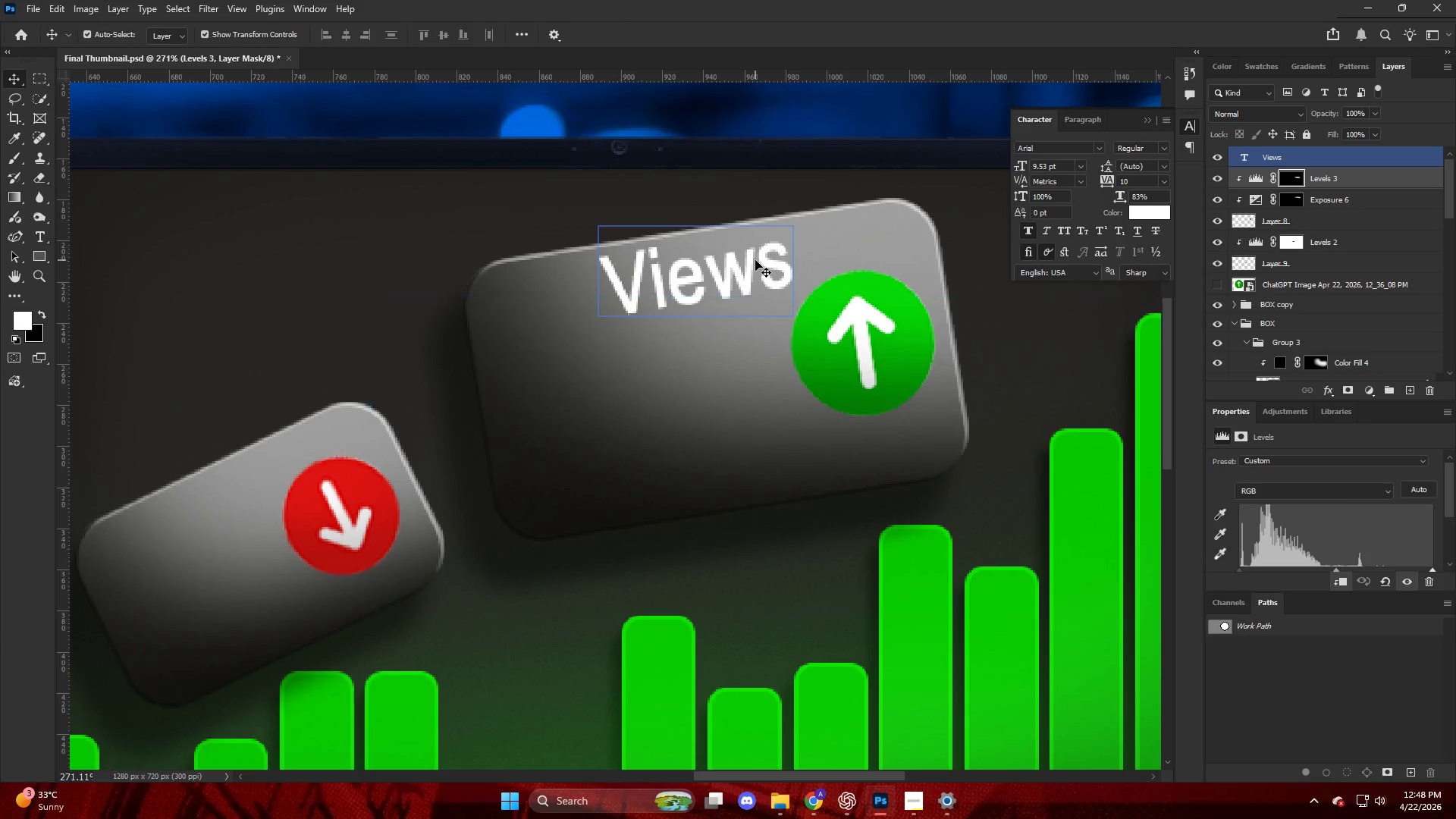 
key(Control+T)
 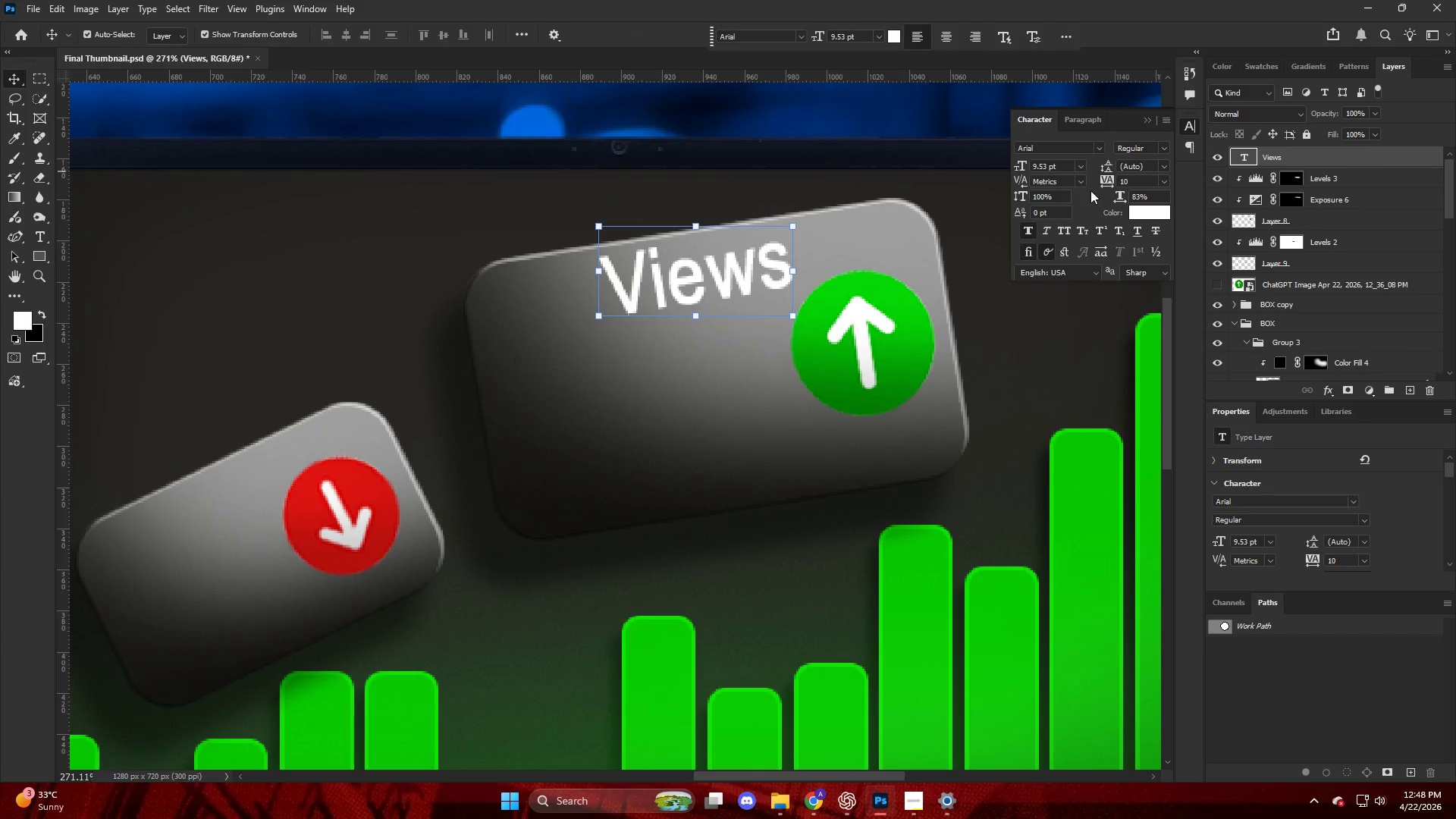 
double_click([749, 251])
 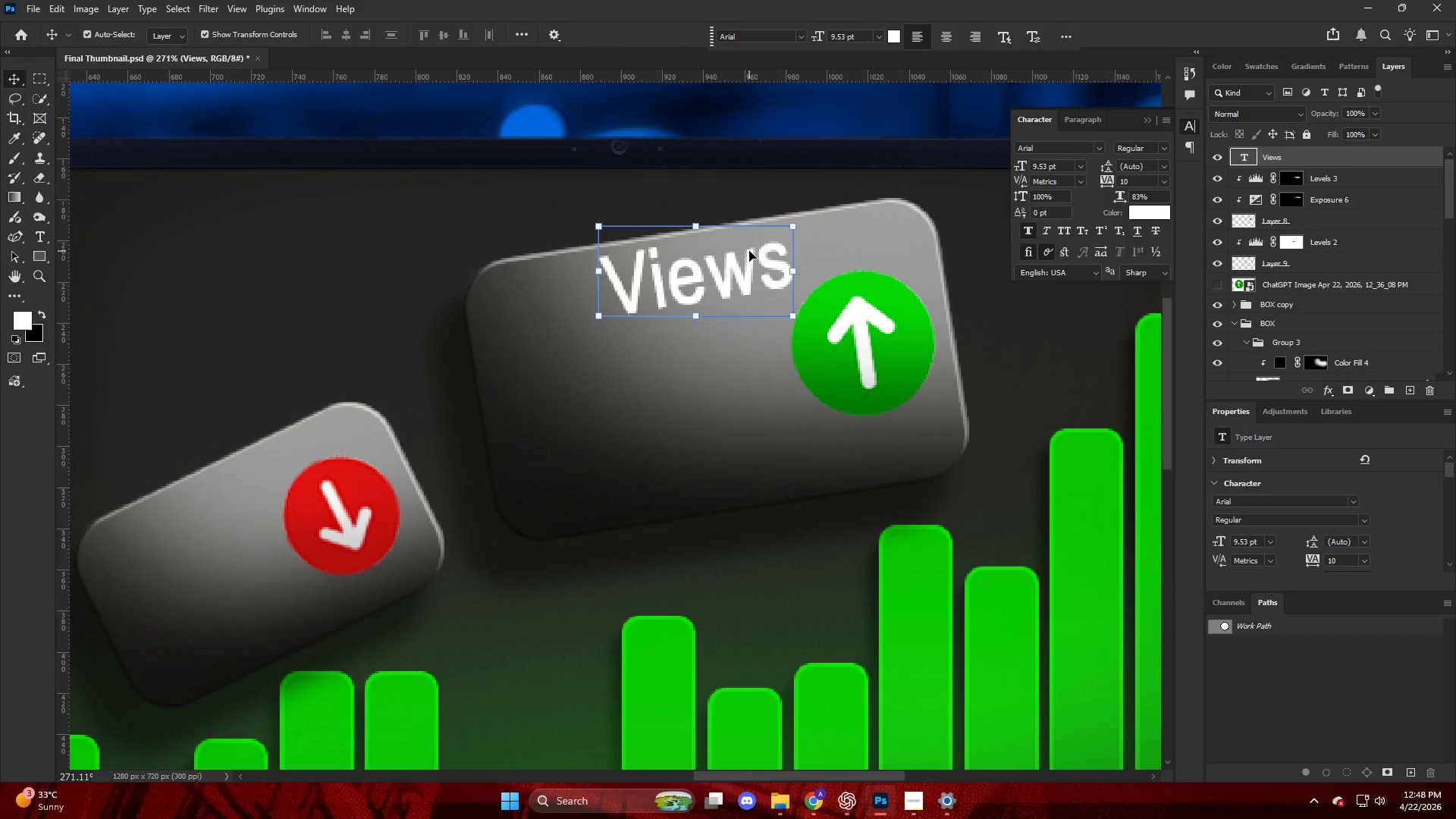 
triple_click([749, 251])
 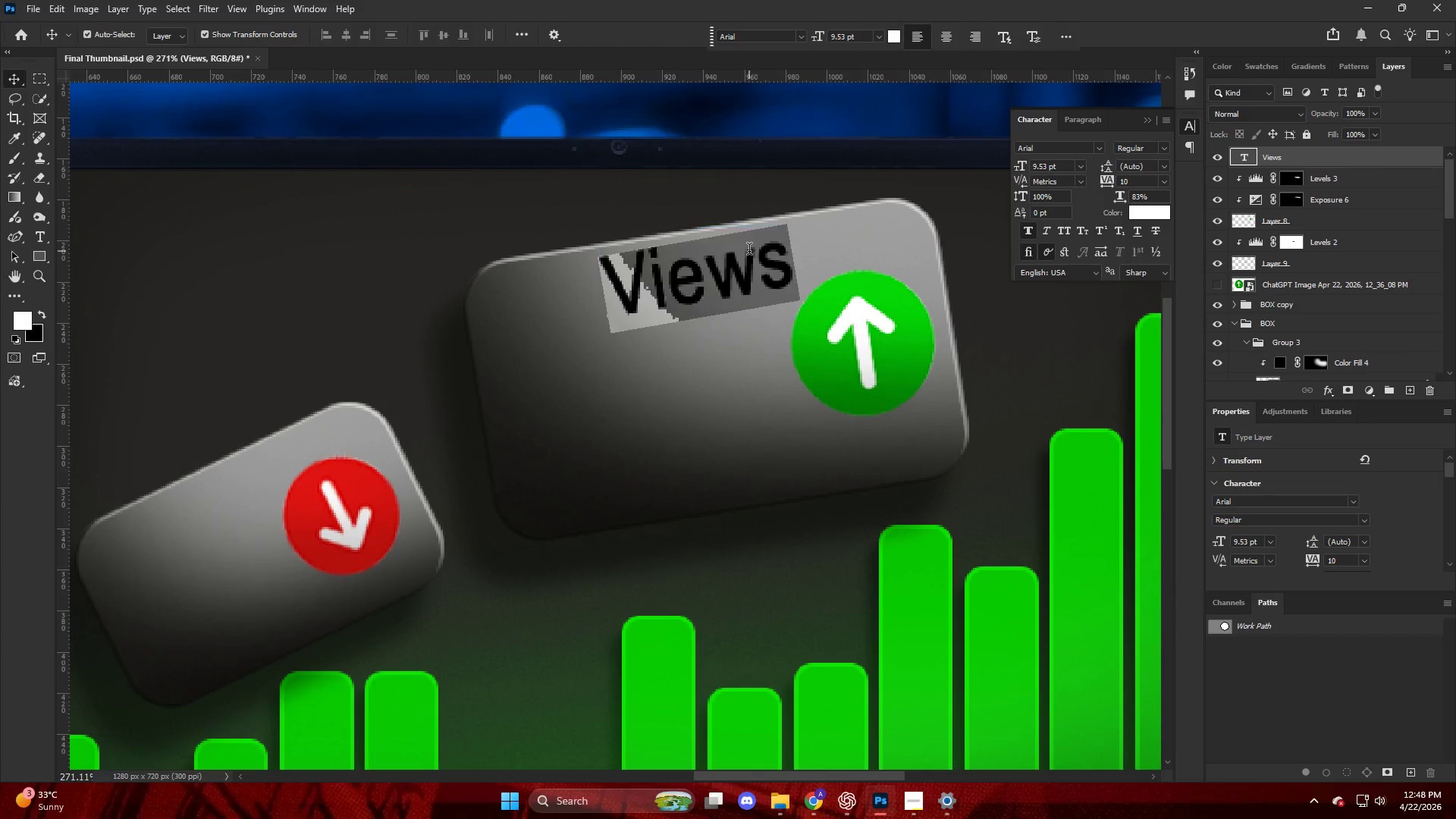 
triple_click([749, 251])
 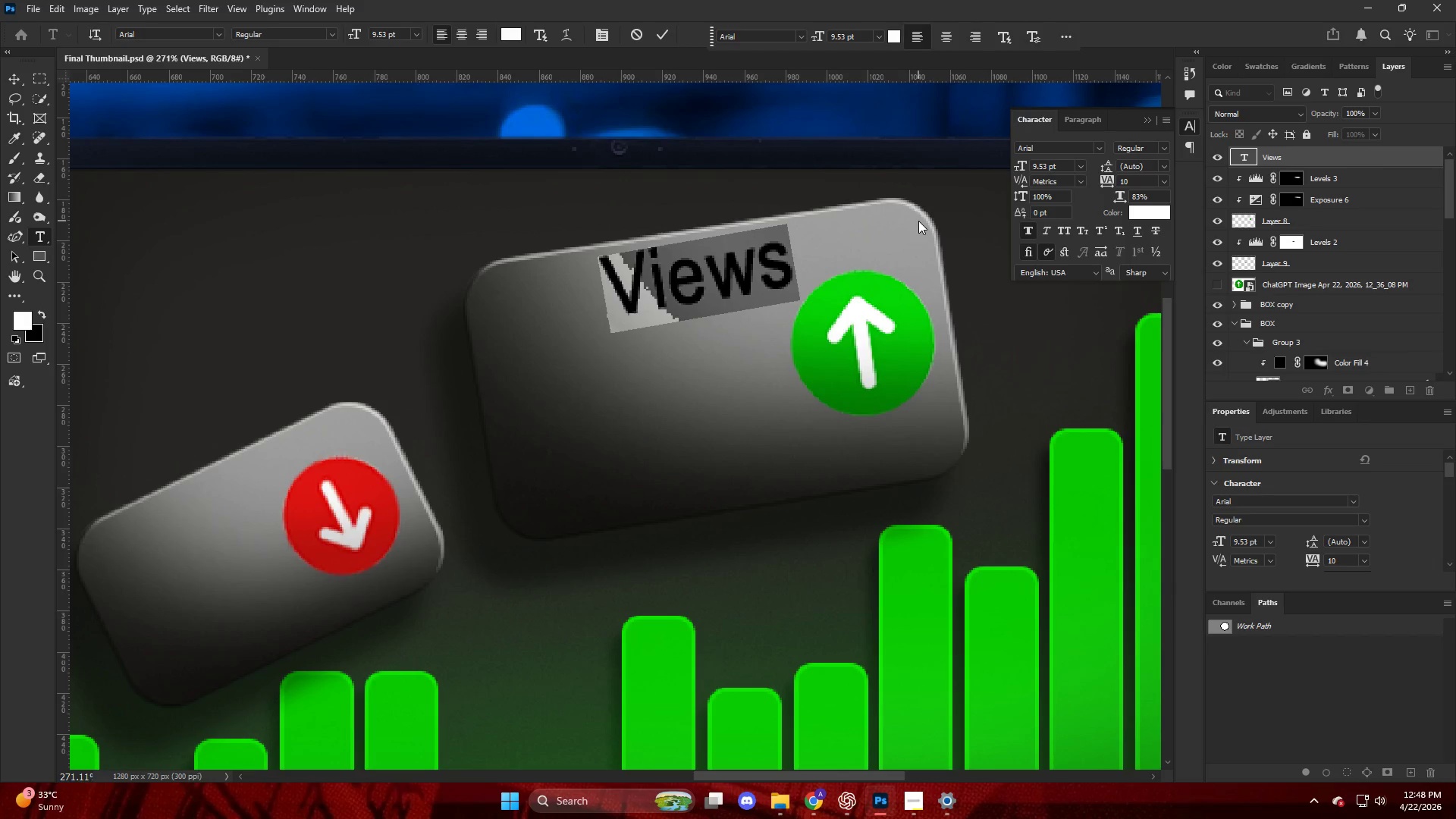 
mouse_move([1106, 180])
 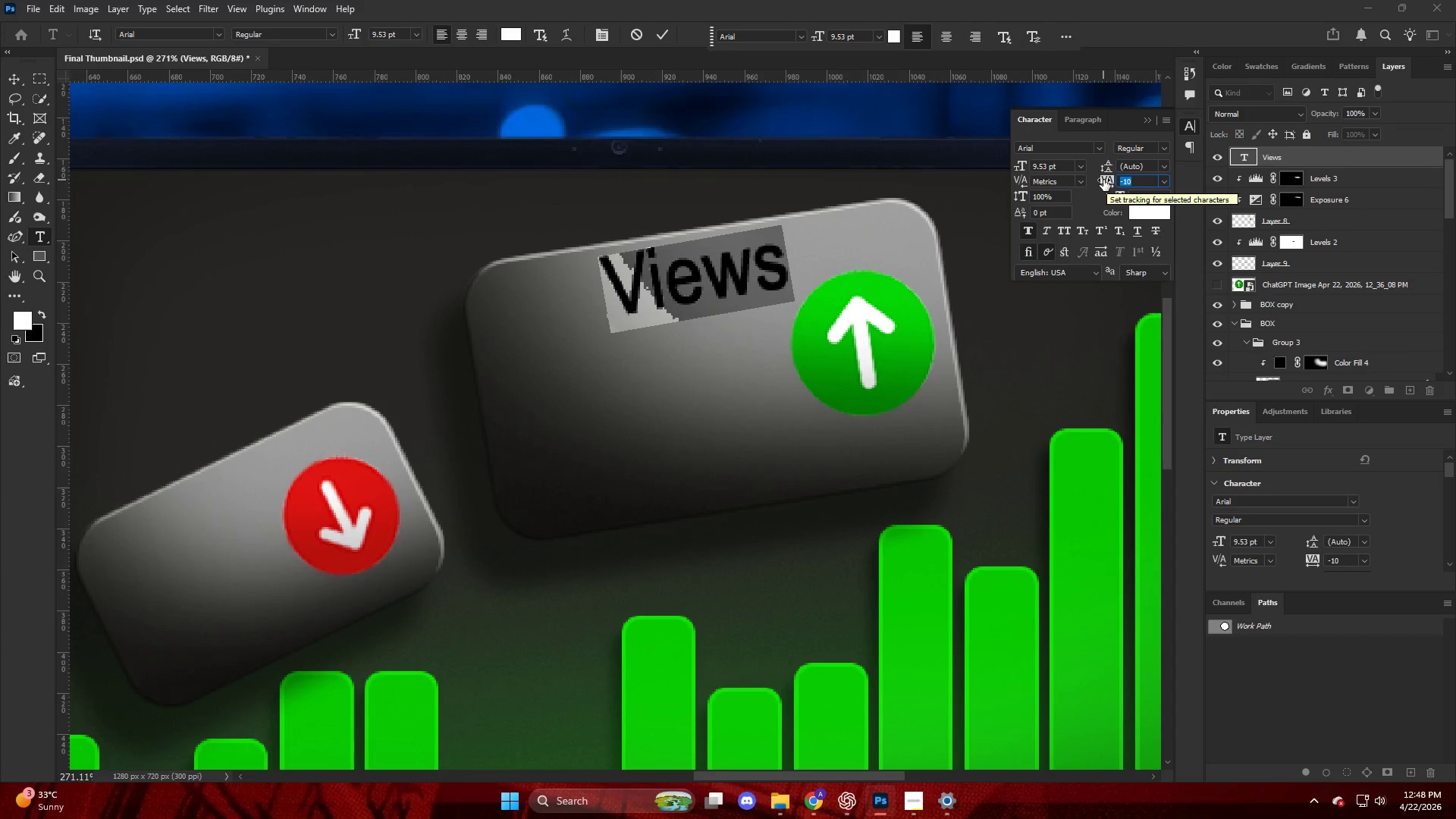 
wait(7.28)
 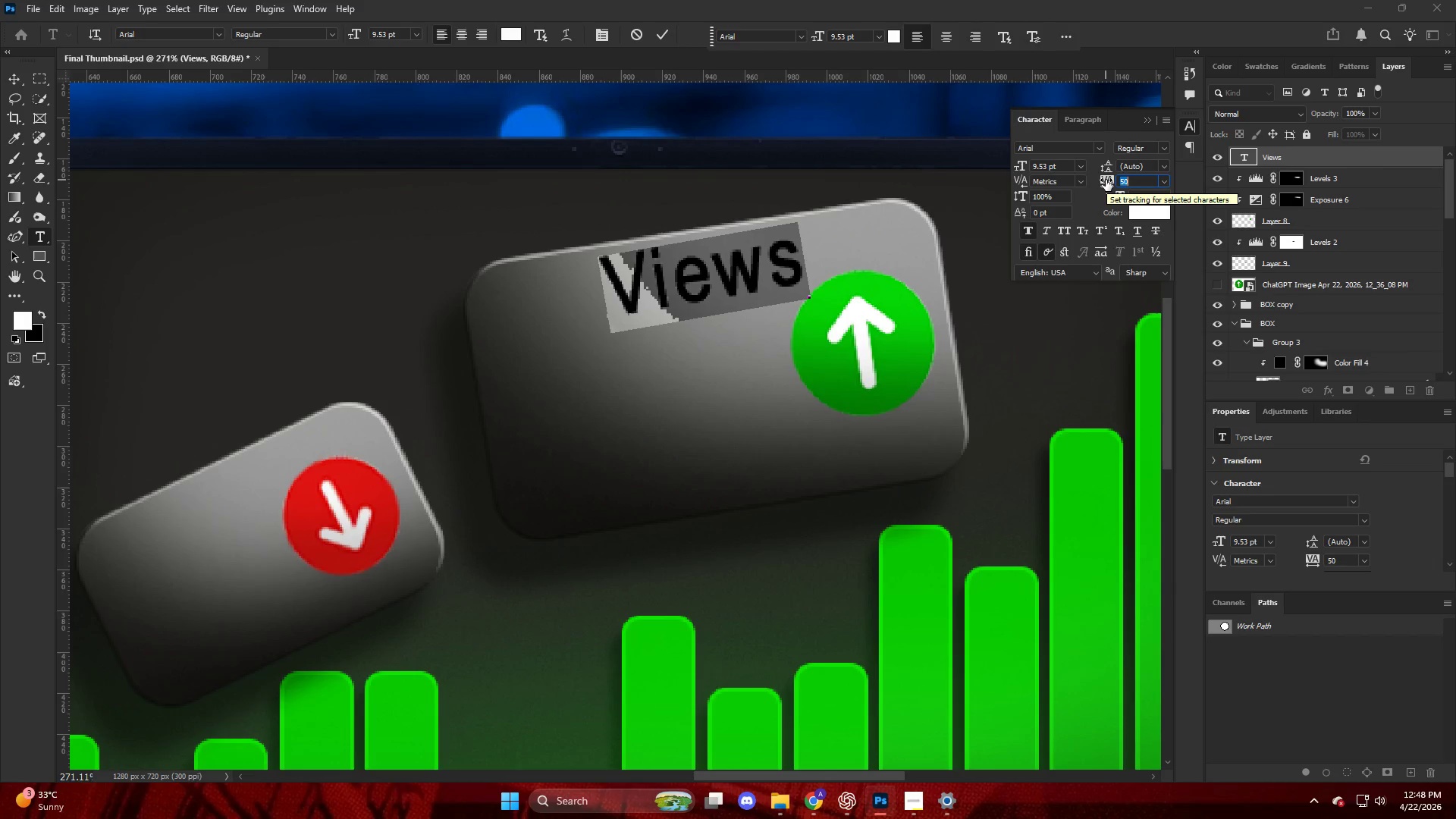 
left_click([1104, 180])
 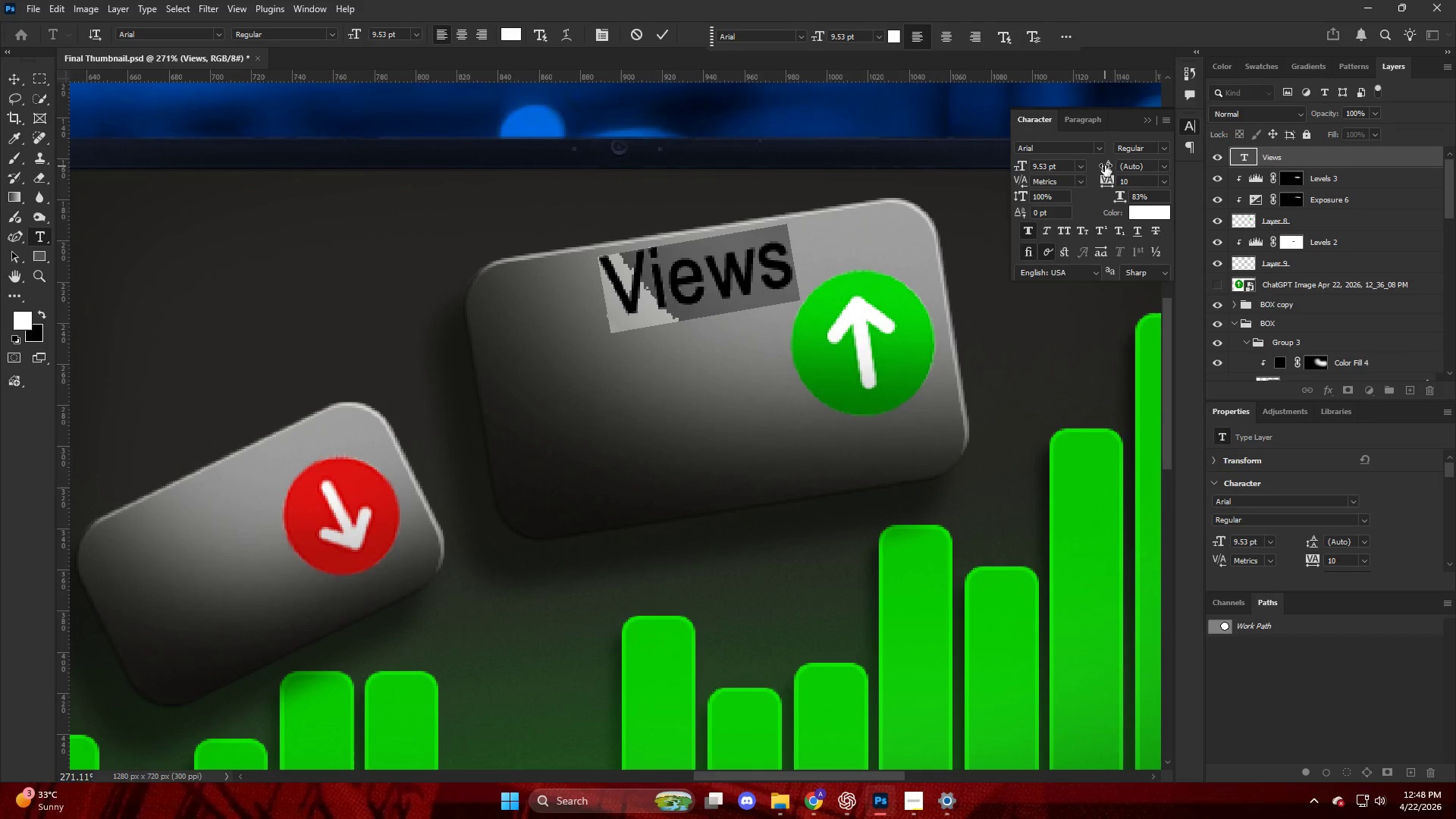 
left_click([1106, 165])
 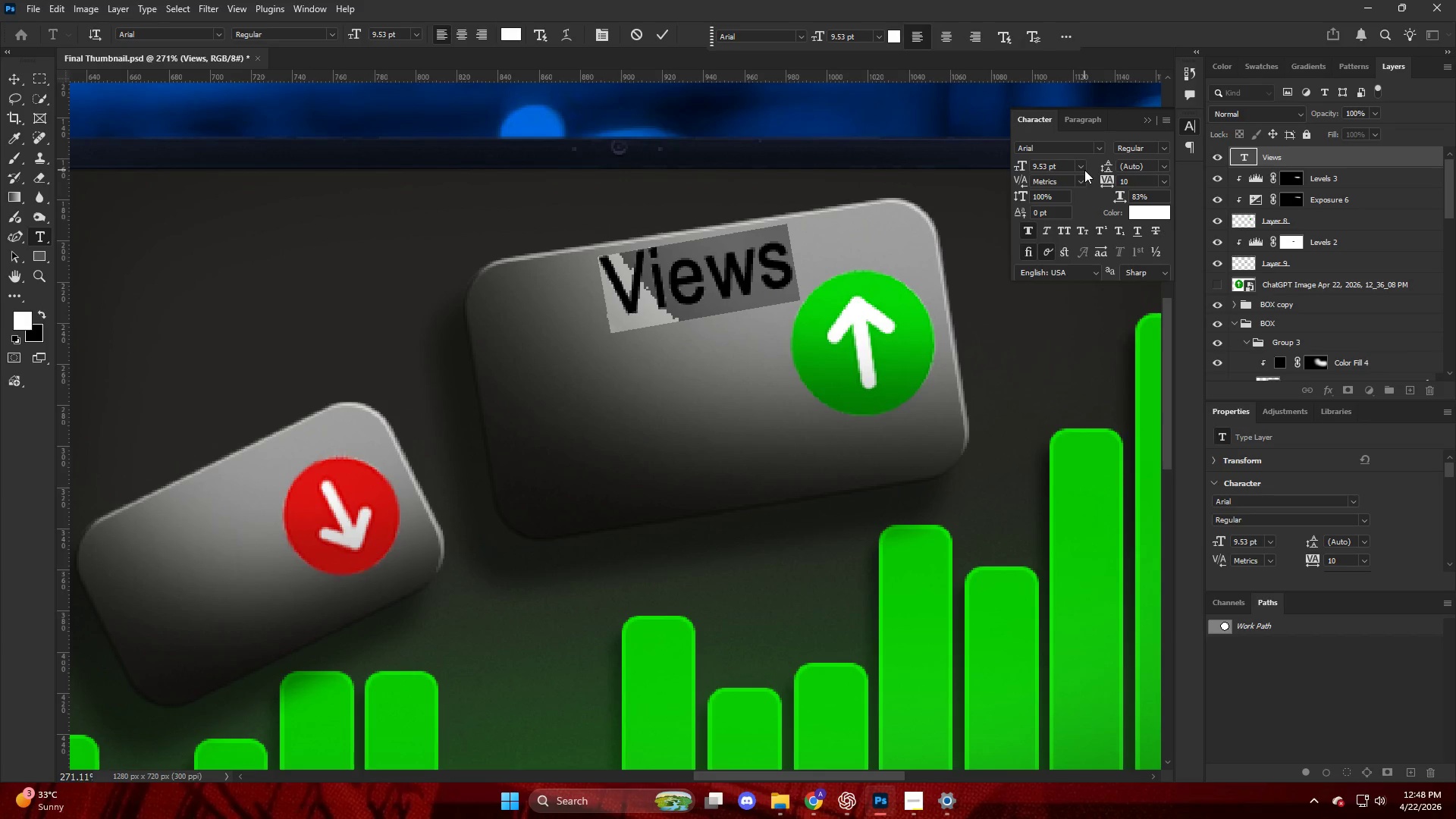 
left_click([1320, 163])
 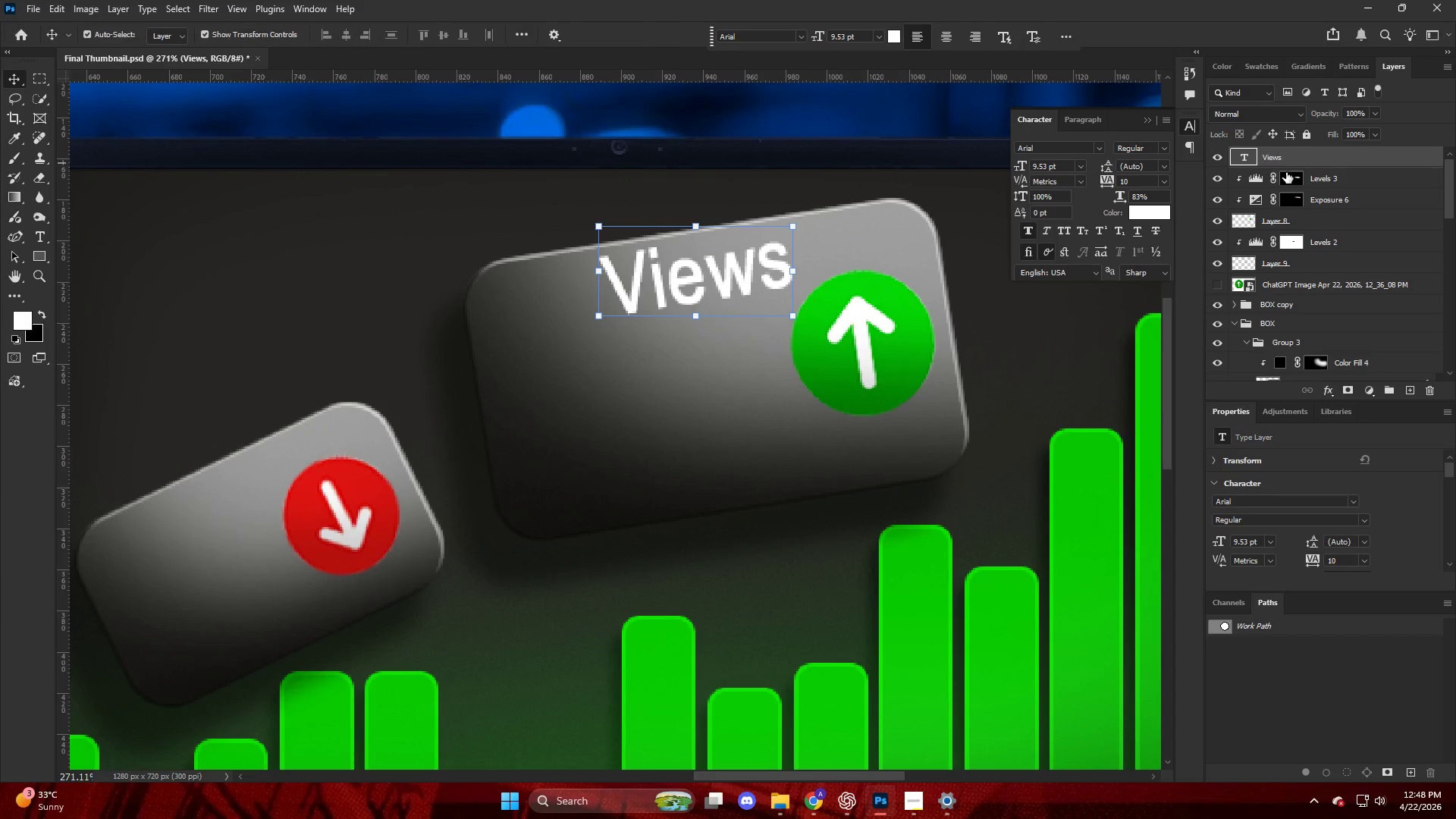 
hold_key(key=AltLeft, duration=0.34)
scroll: coordinate [931, 268], scroll_direction: down, amount: 6.0
 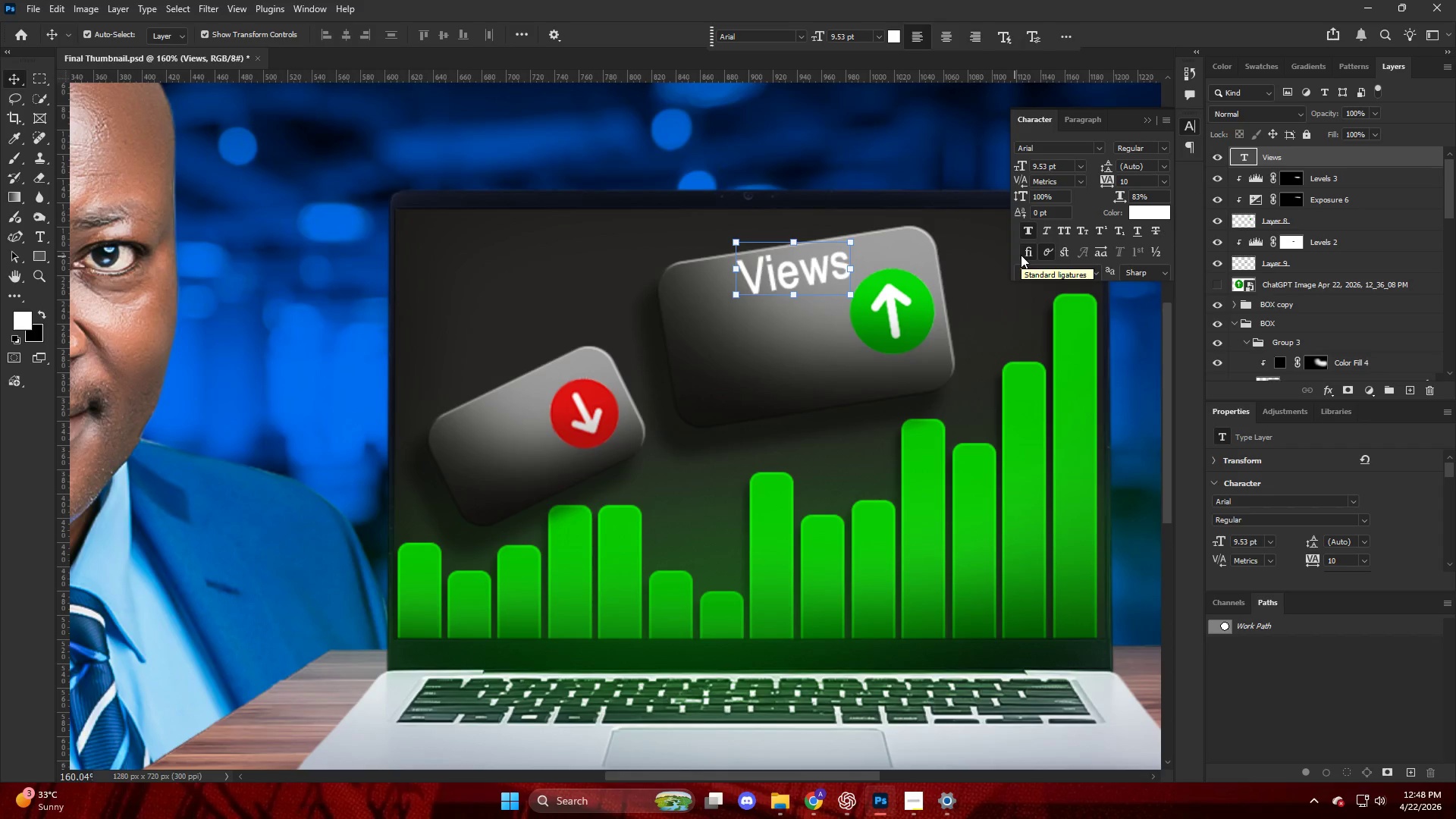 
key(Alt+AltLeft)
 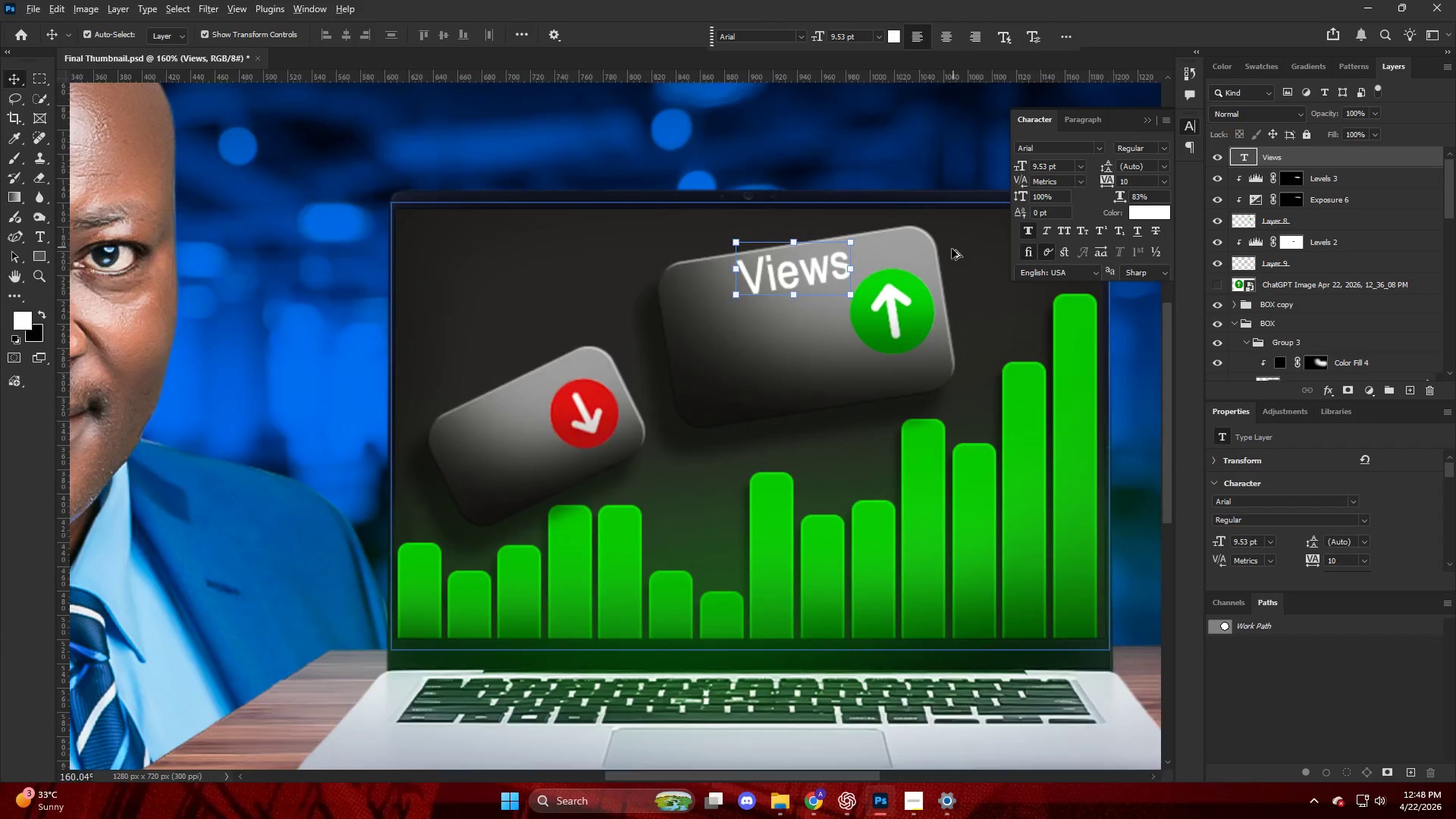 
left_click([1302, 151])
 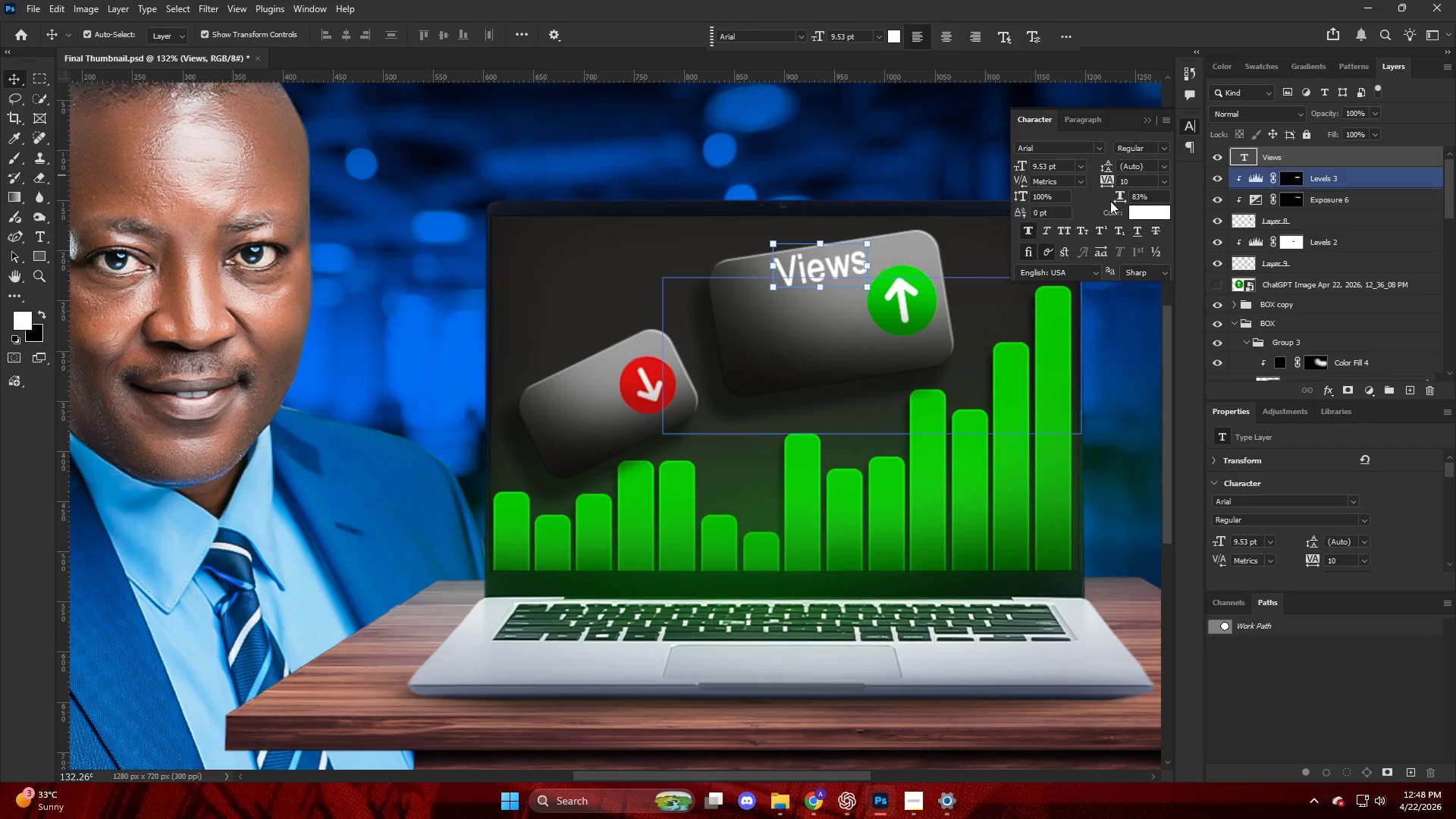 
scroll: coordinate [952, 249], scroll_direction: down, amount: 2.0
 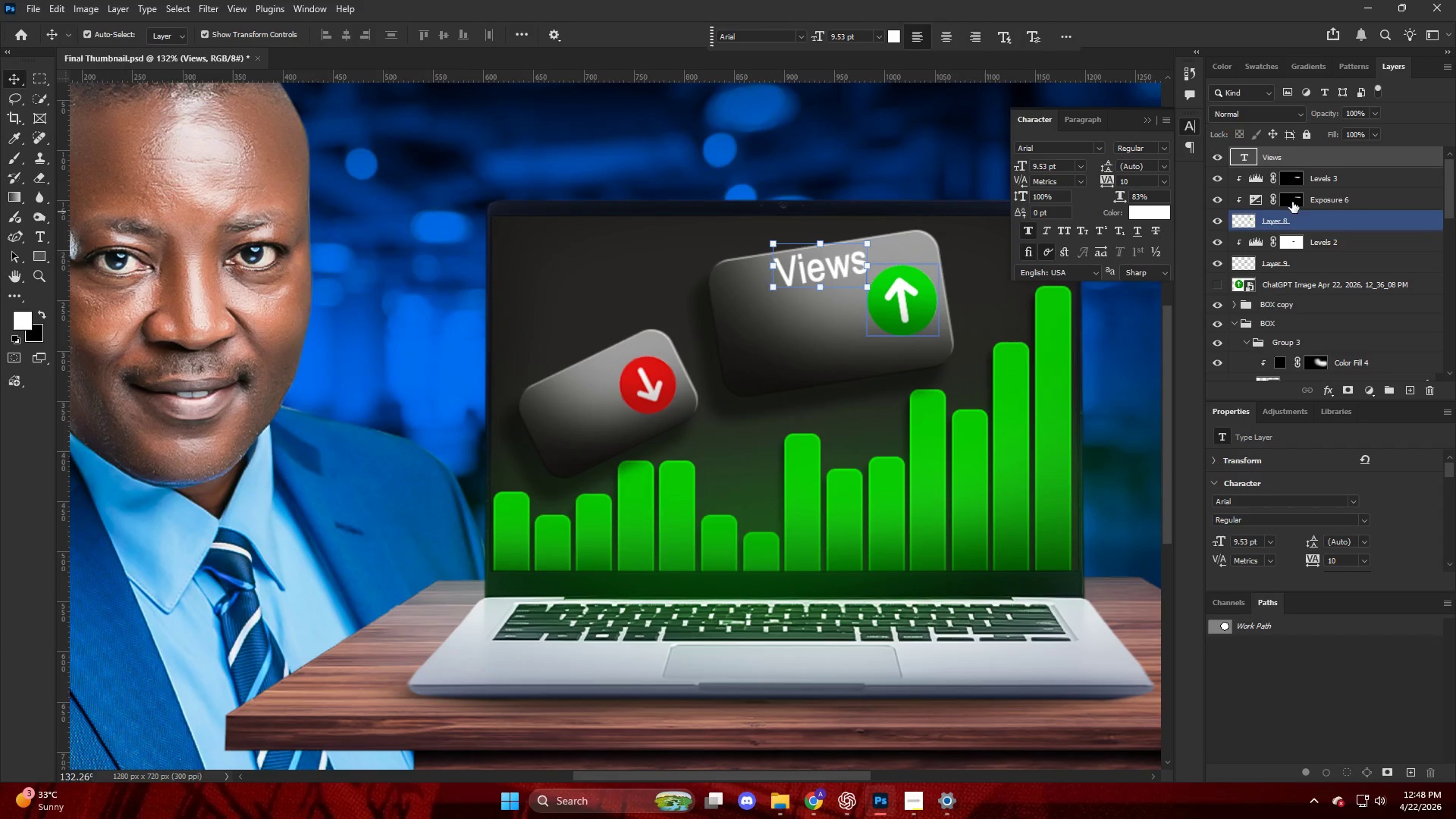 
hold_key(key=AltLeft, duration=0.41)
 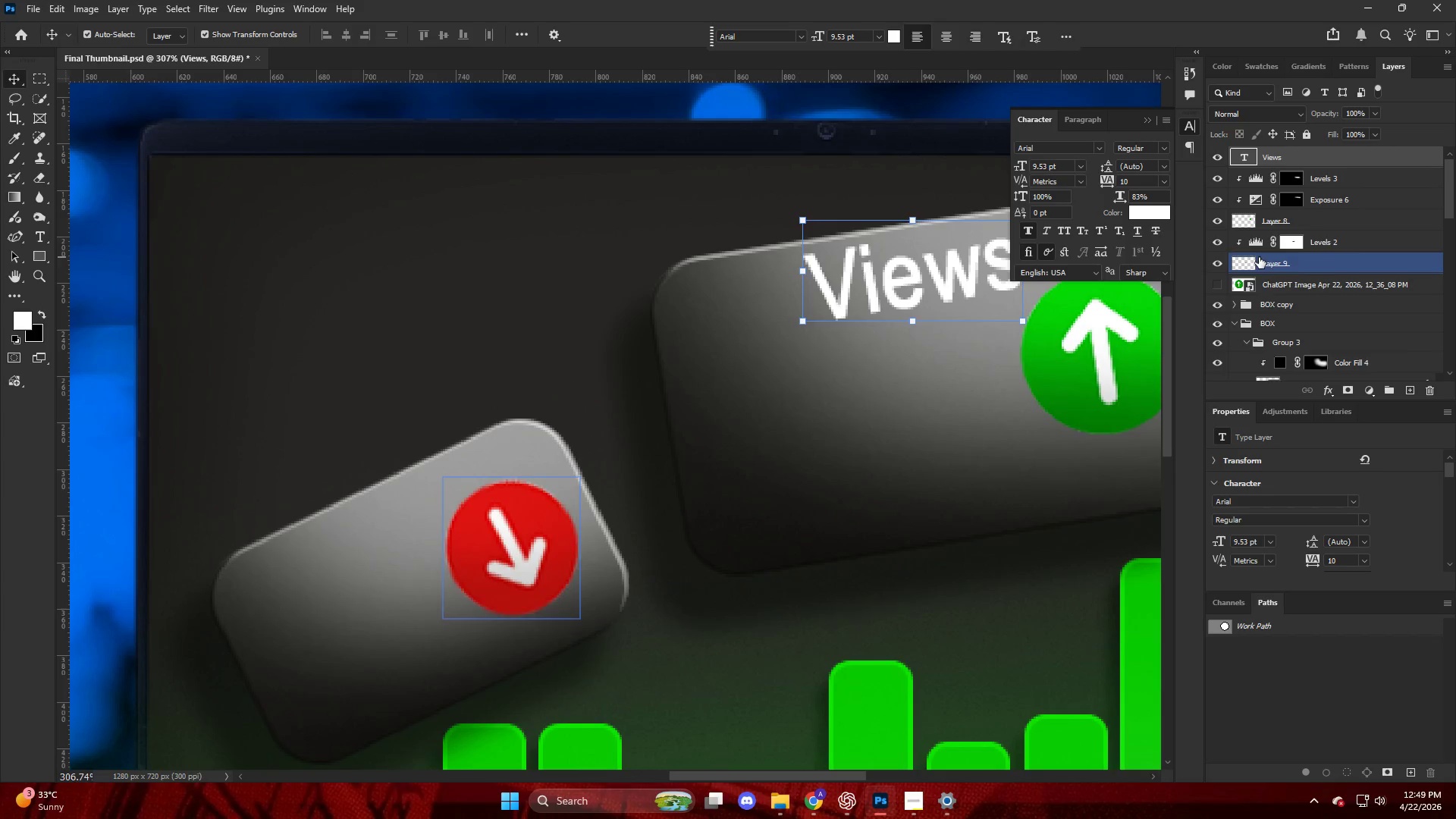 
left_click([894, 272])
 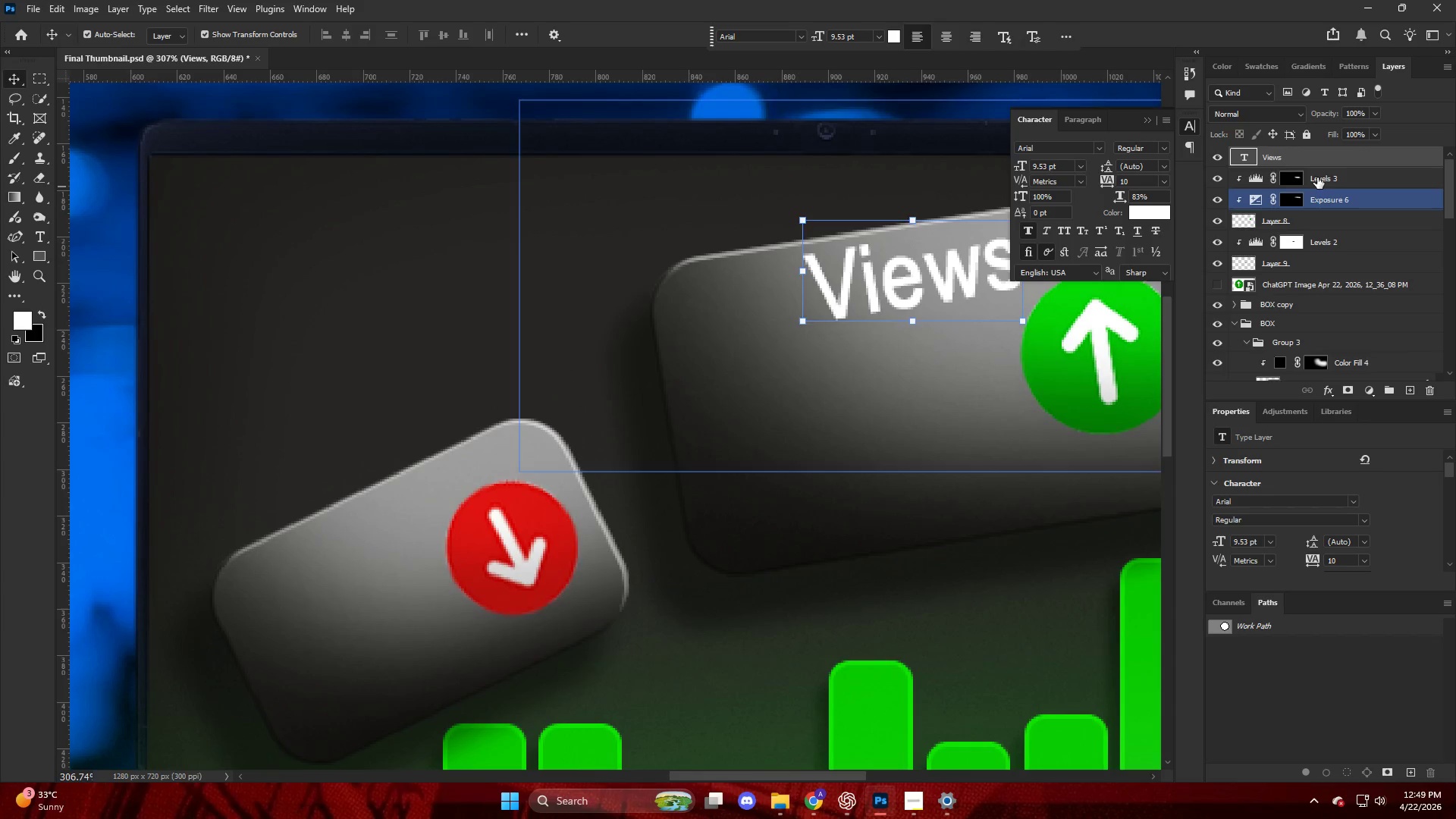 
scroll: coordinate [846, 268], scroll_direction: up, amount: 9.0
 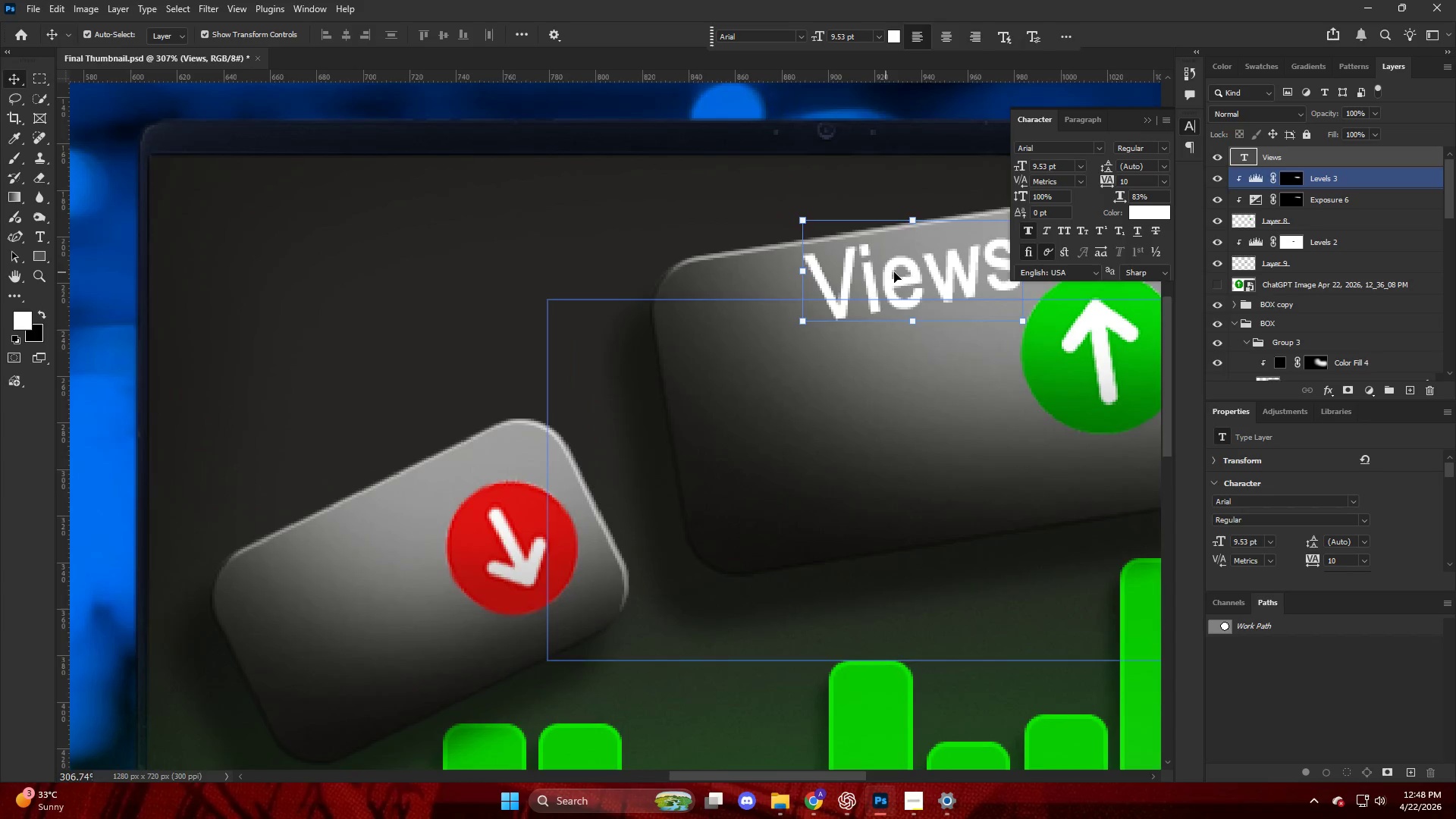 
hold_key(key=AltLeft, duration=0.41)
 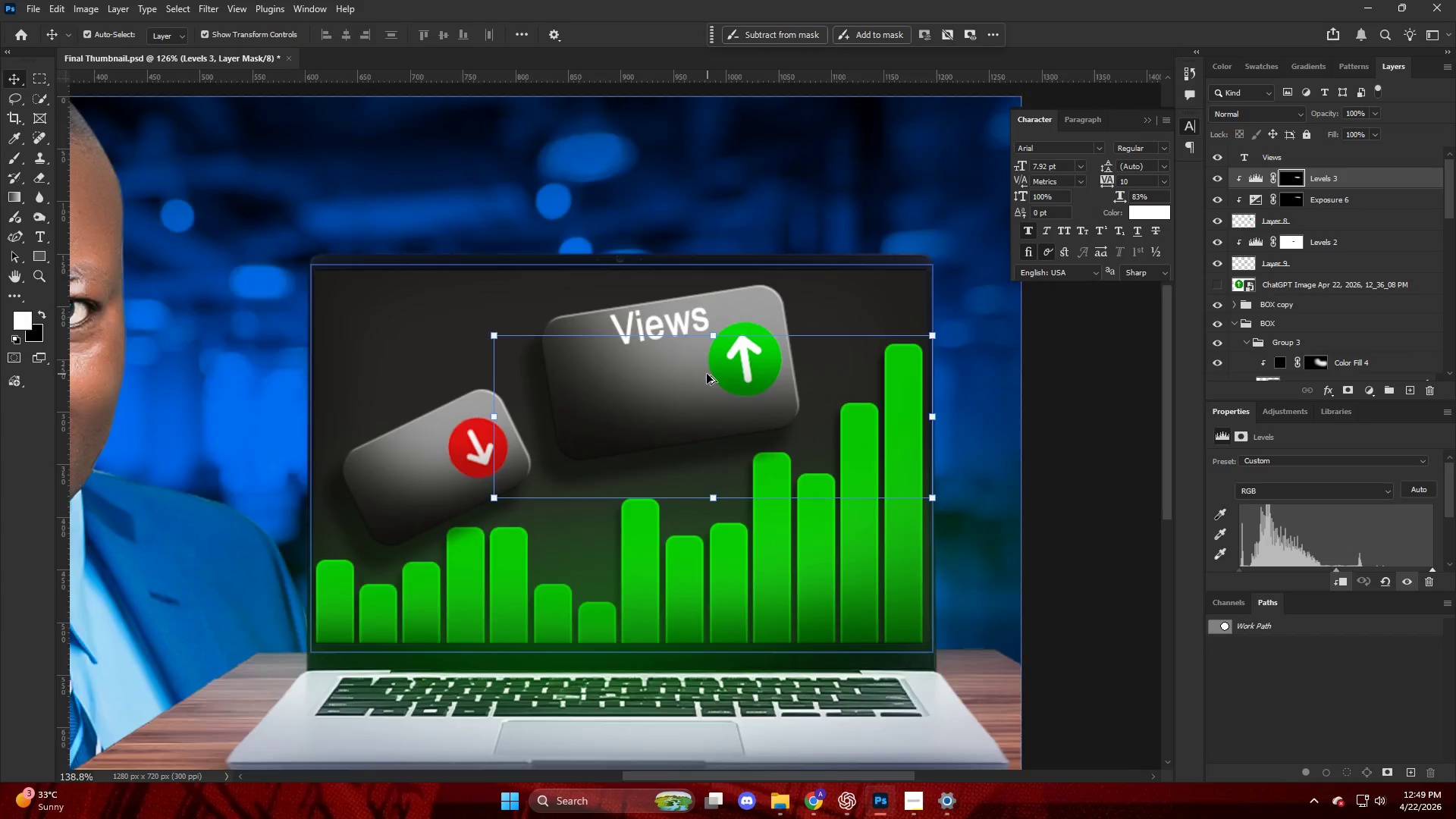 
key(Control+ControlLeft)
 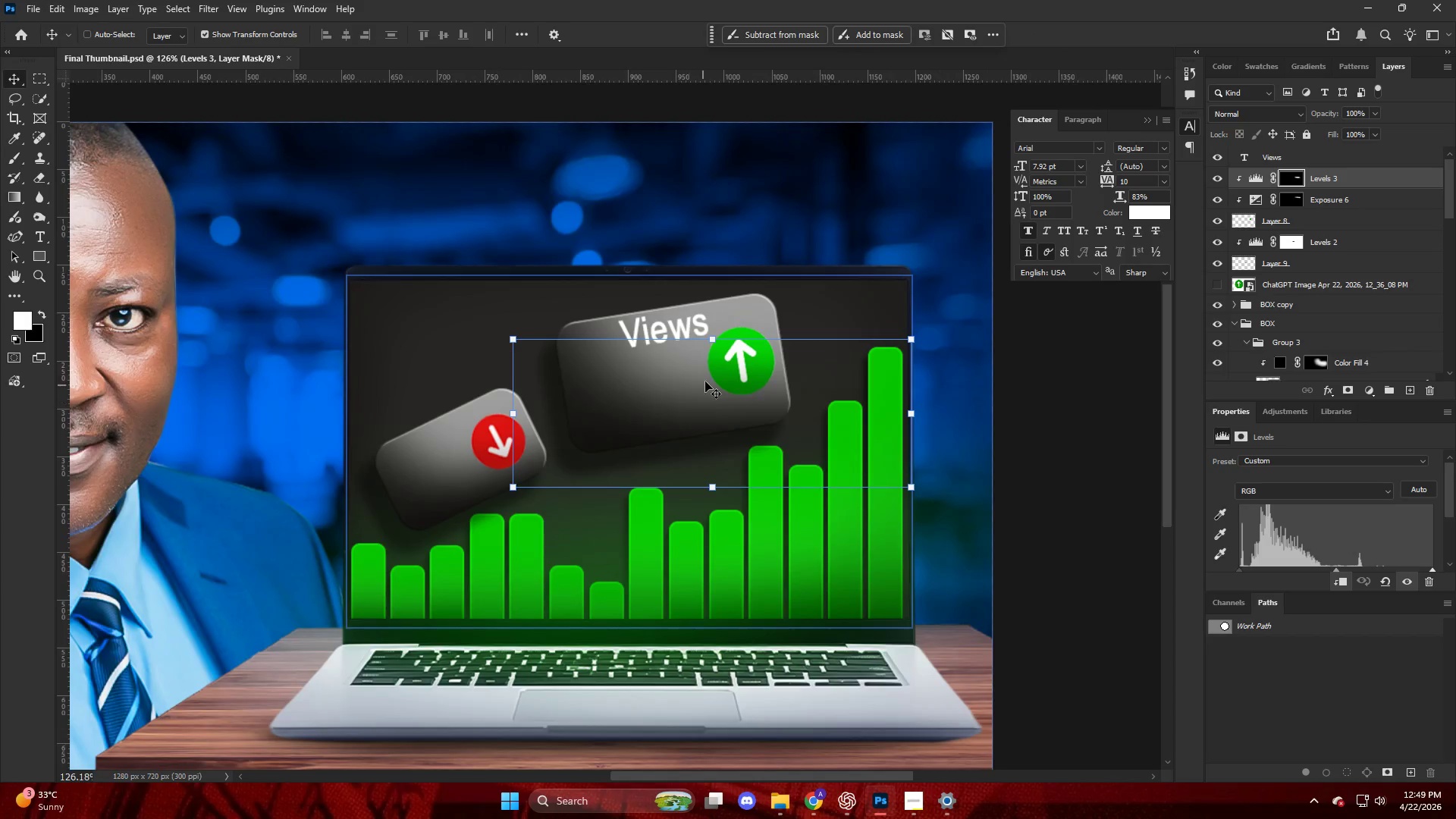 
hold_key(key=AltLeft, duration=0.36)
scroll: coordinate [696, 368], scroll_direction: down, amount: 11.0
 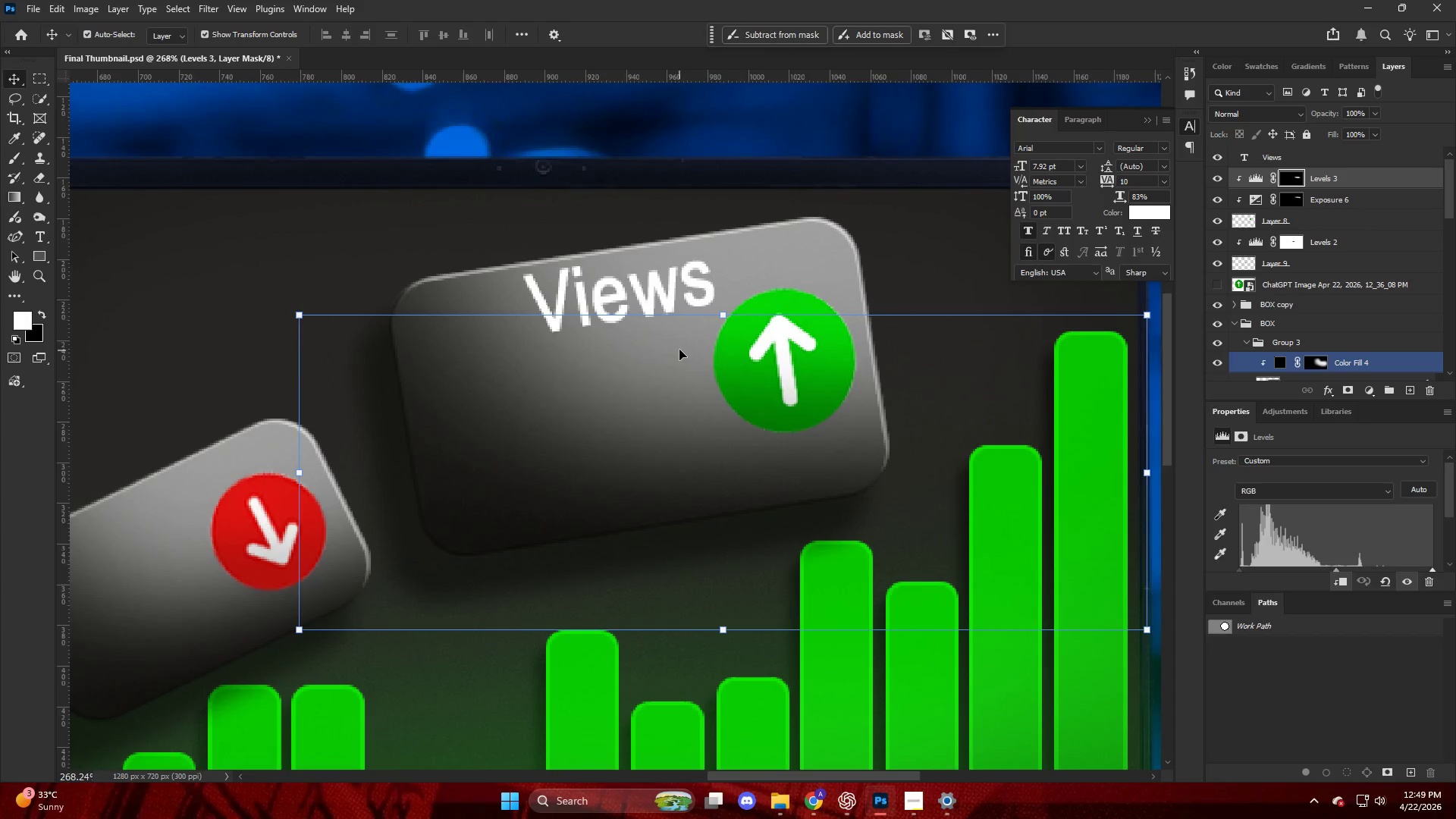 
key(T)
 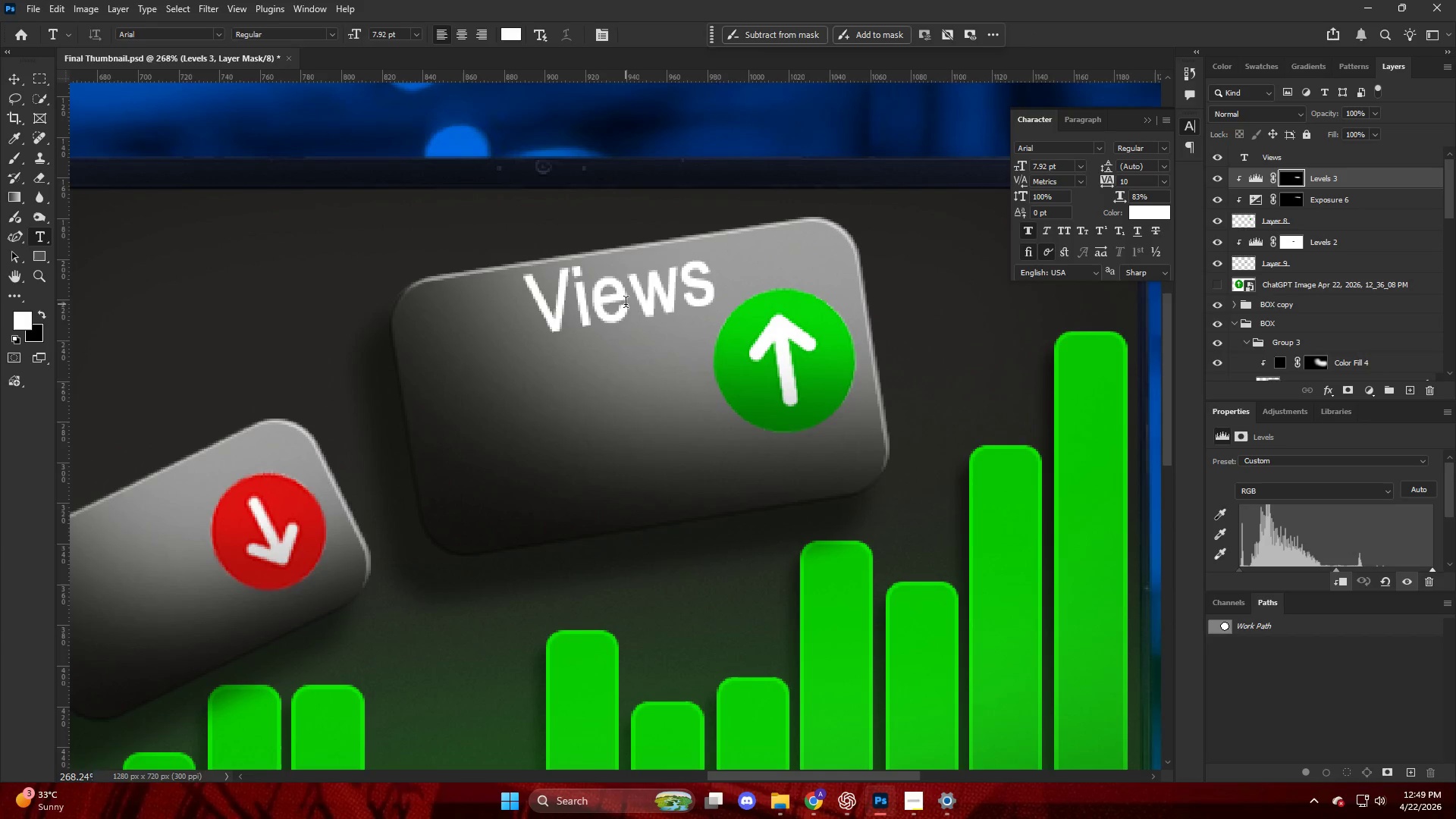 
key(Alt+AltLeft)
 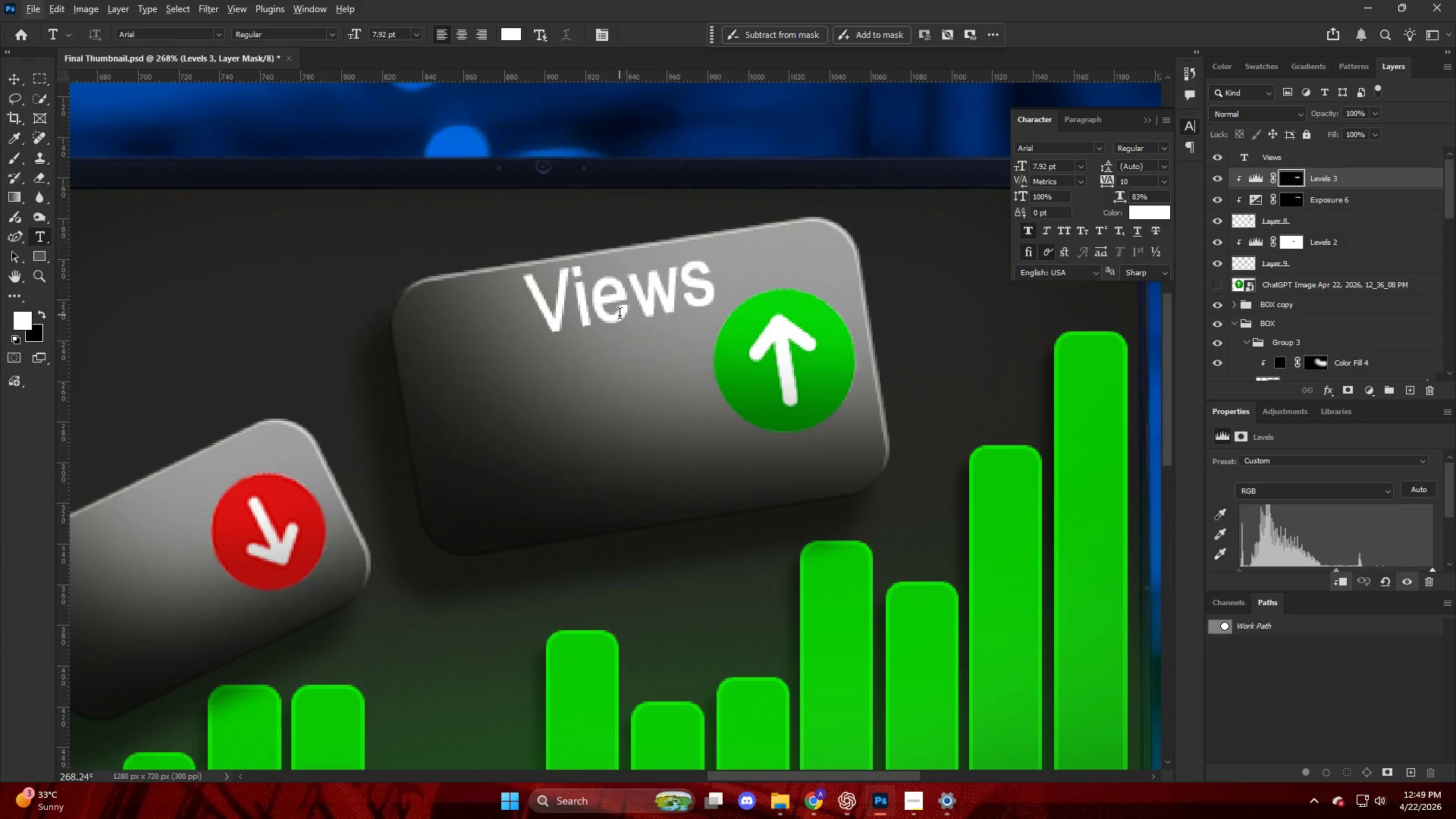 
key(V)
 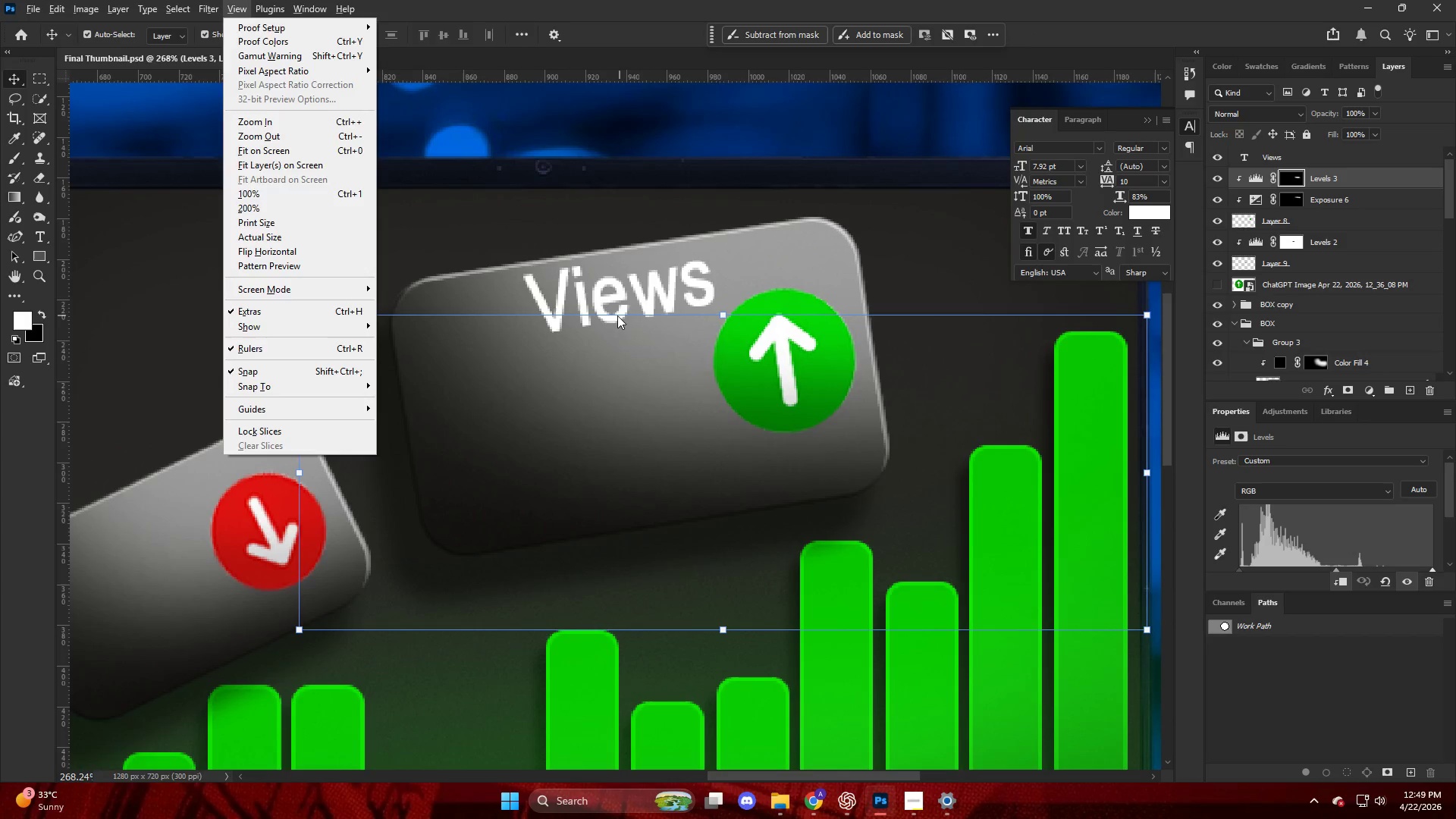 
left_click([626, 297])
 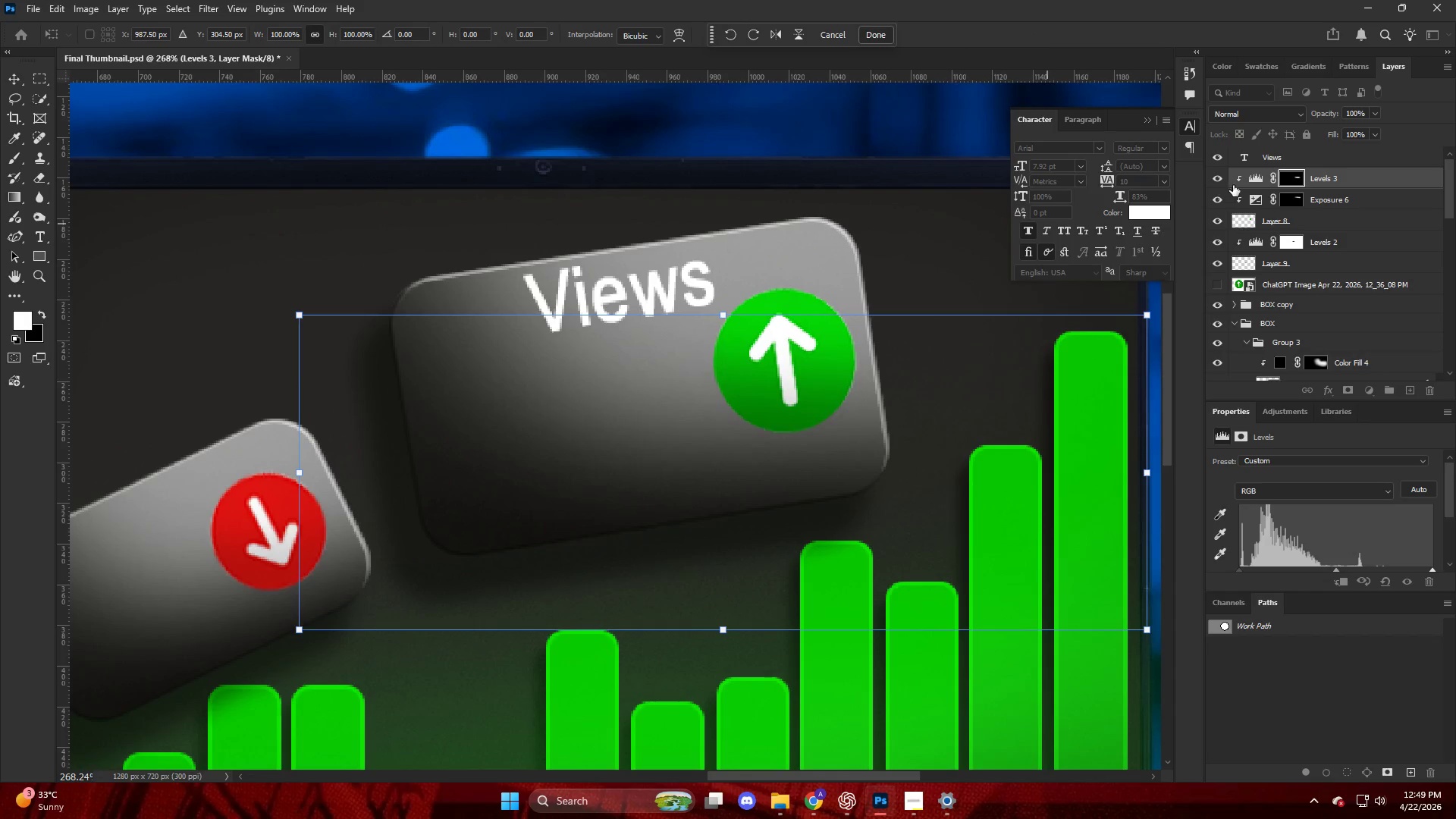 
left_click([1277, 152])
 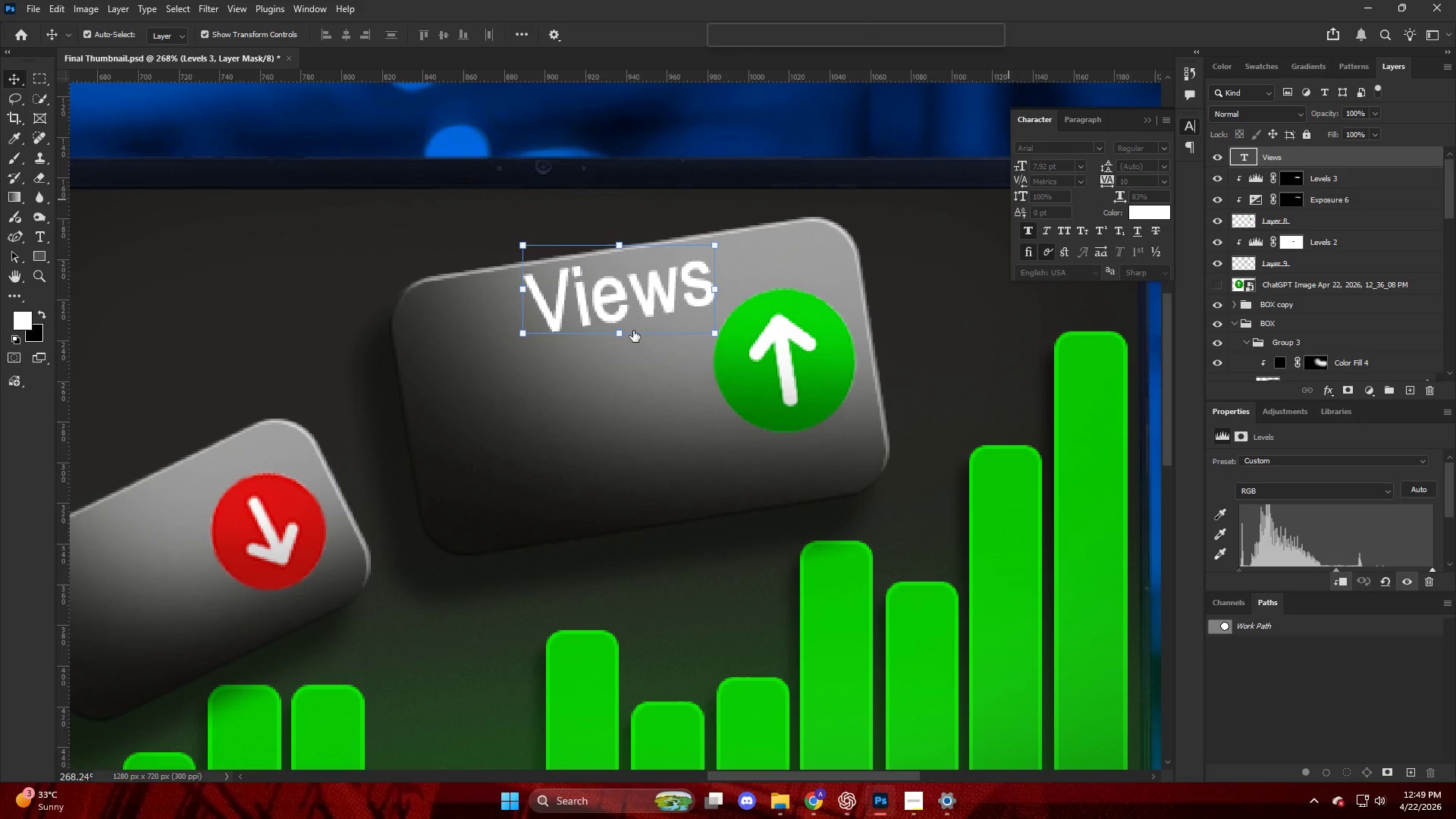 
key(V)
 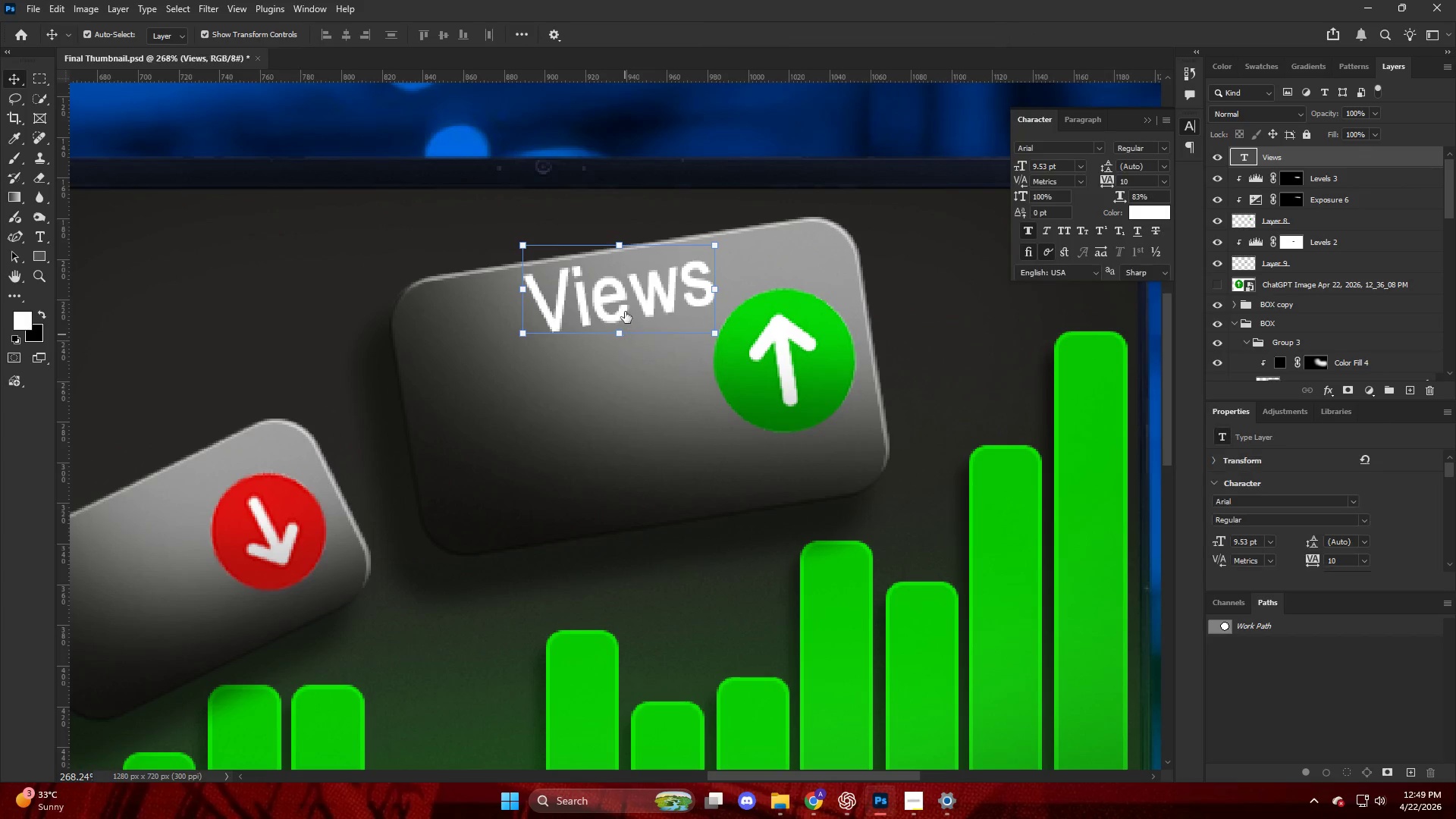 
hold_key(key=AltLeft, duration=0.8)
left_click_drag(start_coordinate=[626, 300], to_coordinate=[553, 461])
 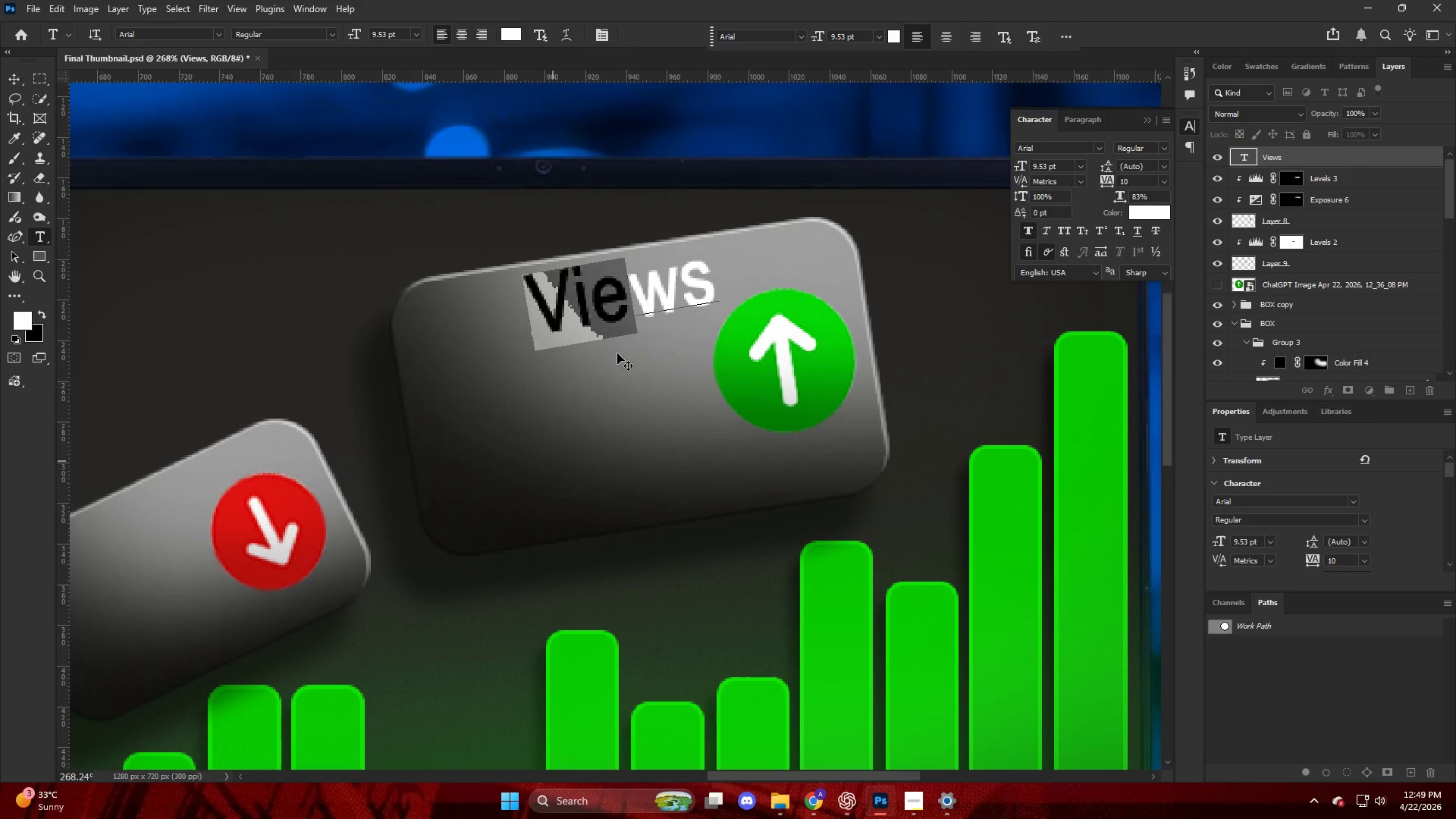 
left_click([630, 303])
 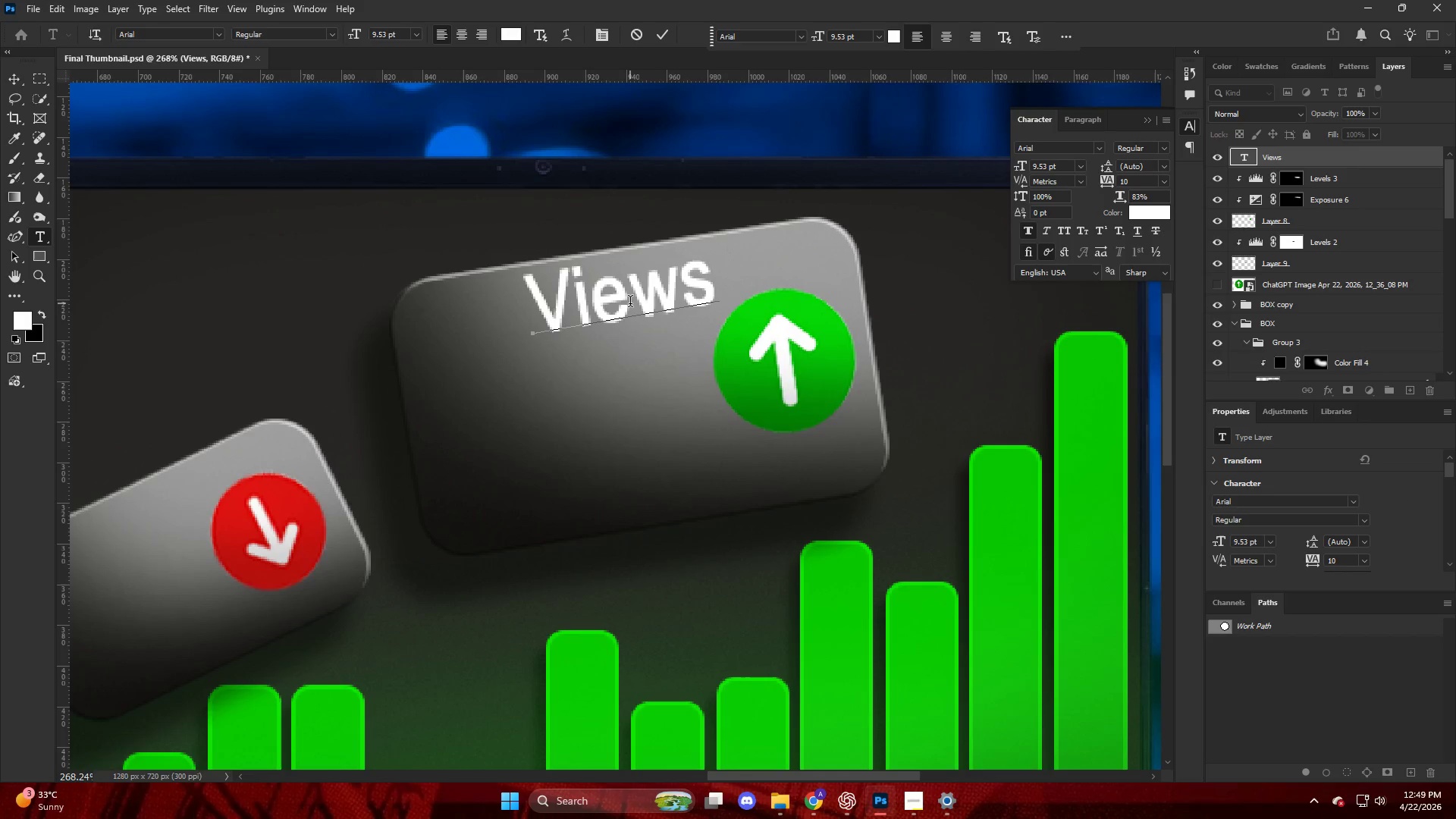 
key(NumpadEnter)
 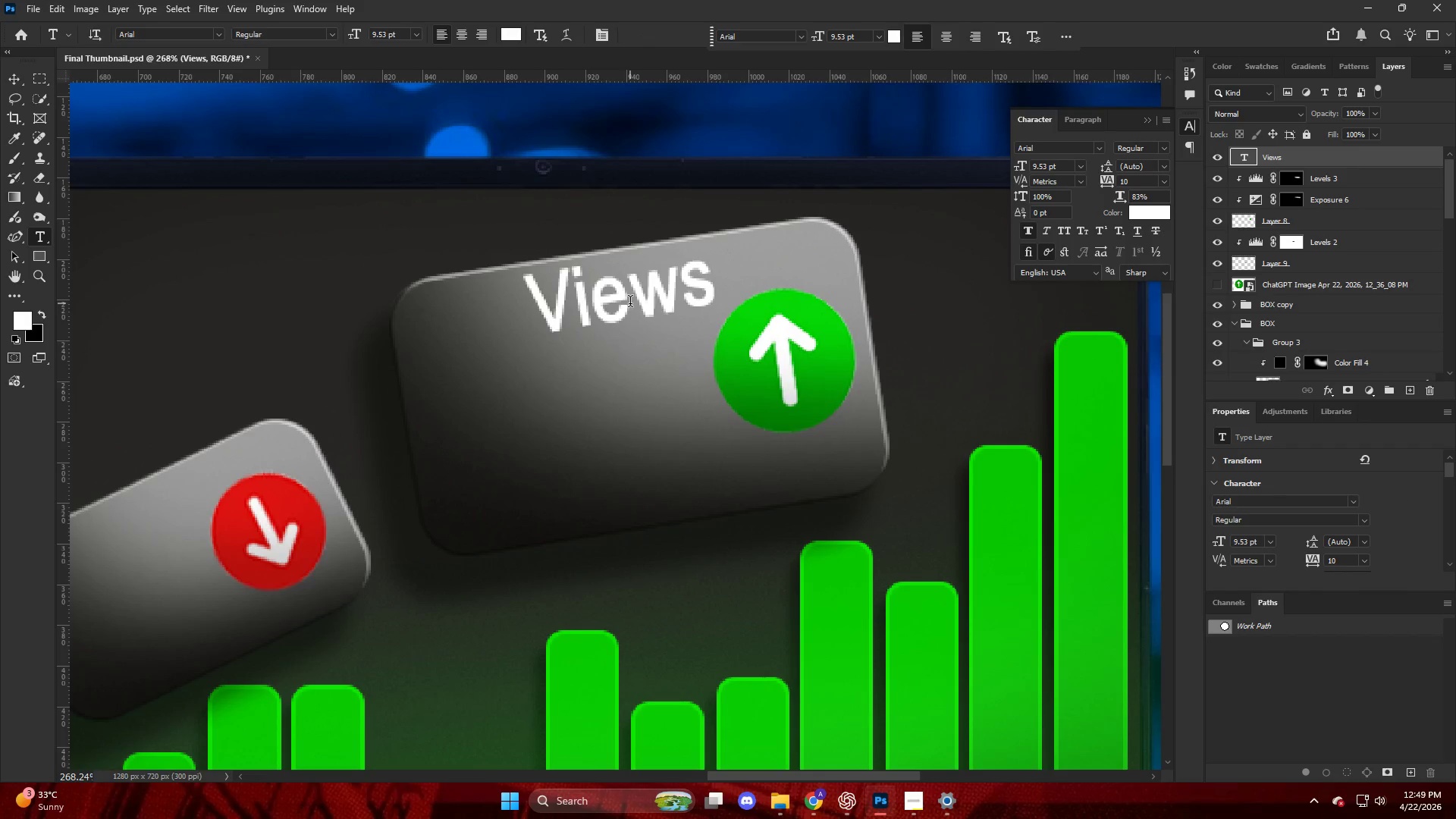 
key(V)
 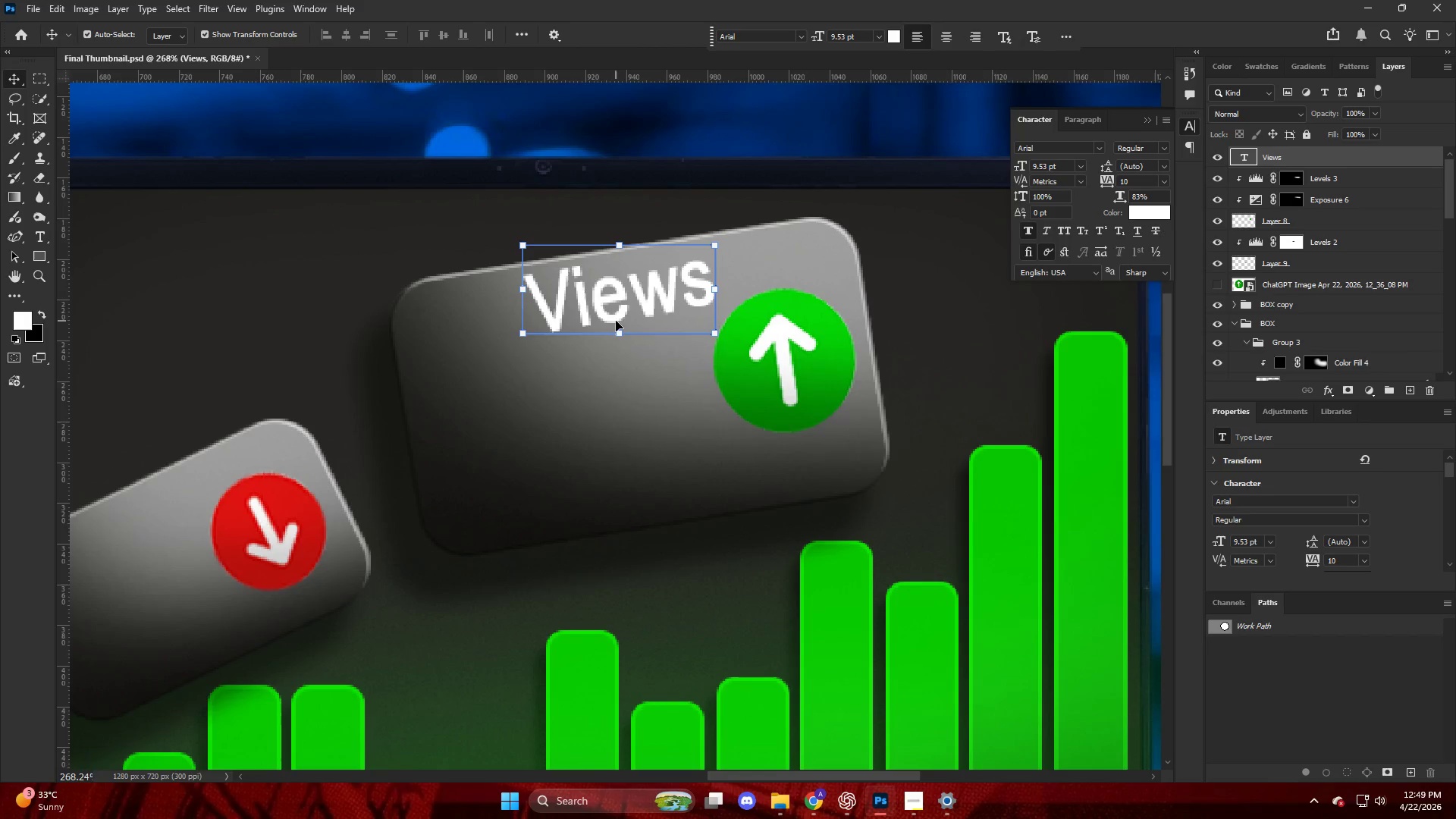 
hold_key(key=AltLeft, duration=0.61)
left_click_drag(start_coordinate=[604, 304], to_coordinate=[546, 439])
 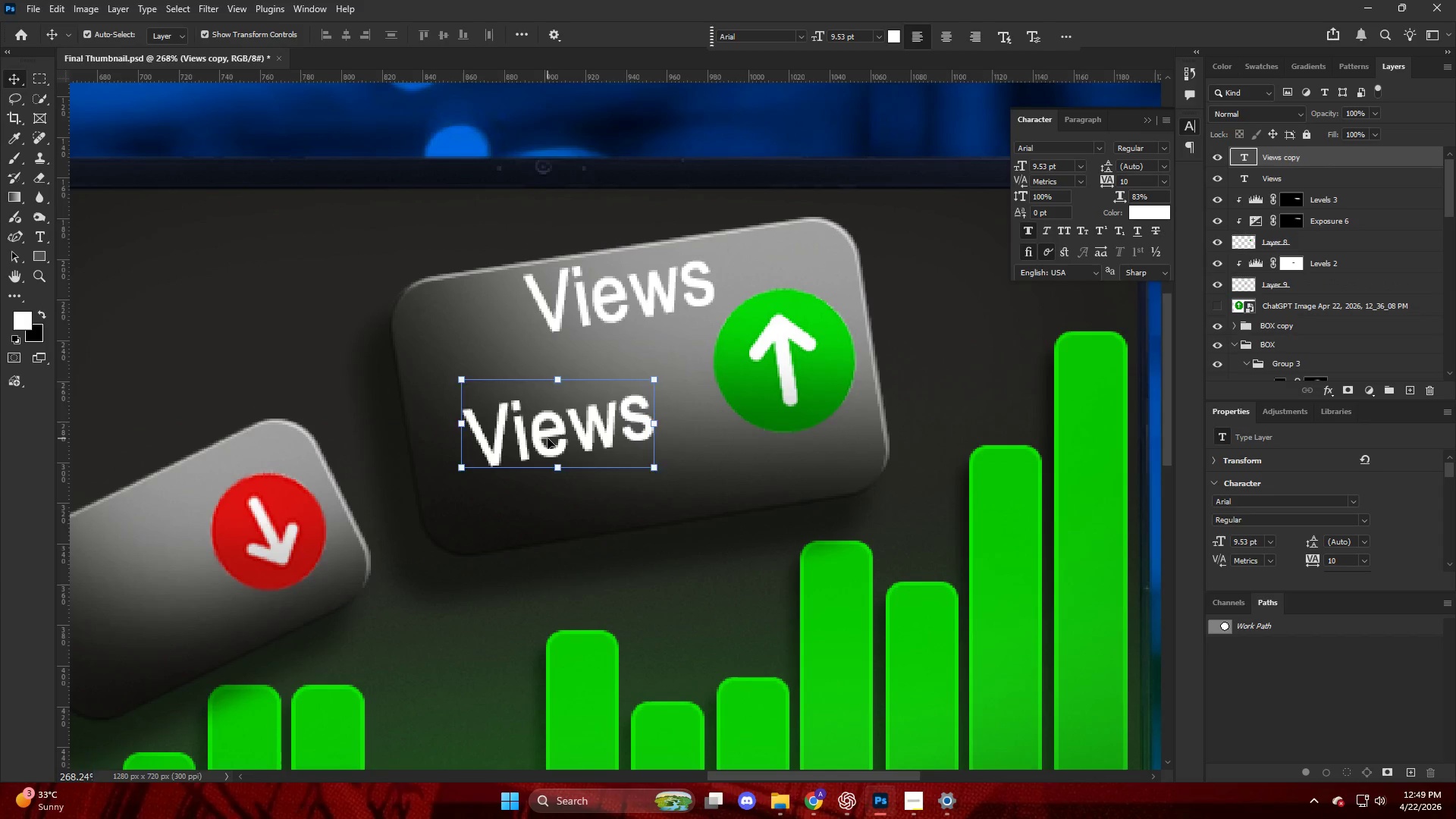 
key(T)
 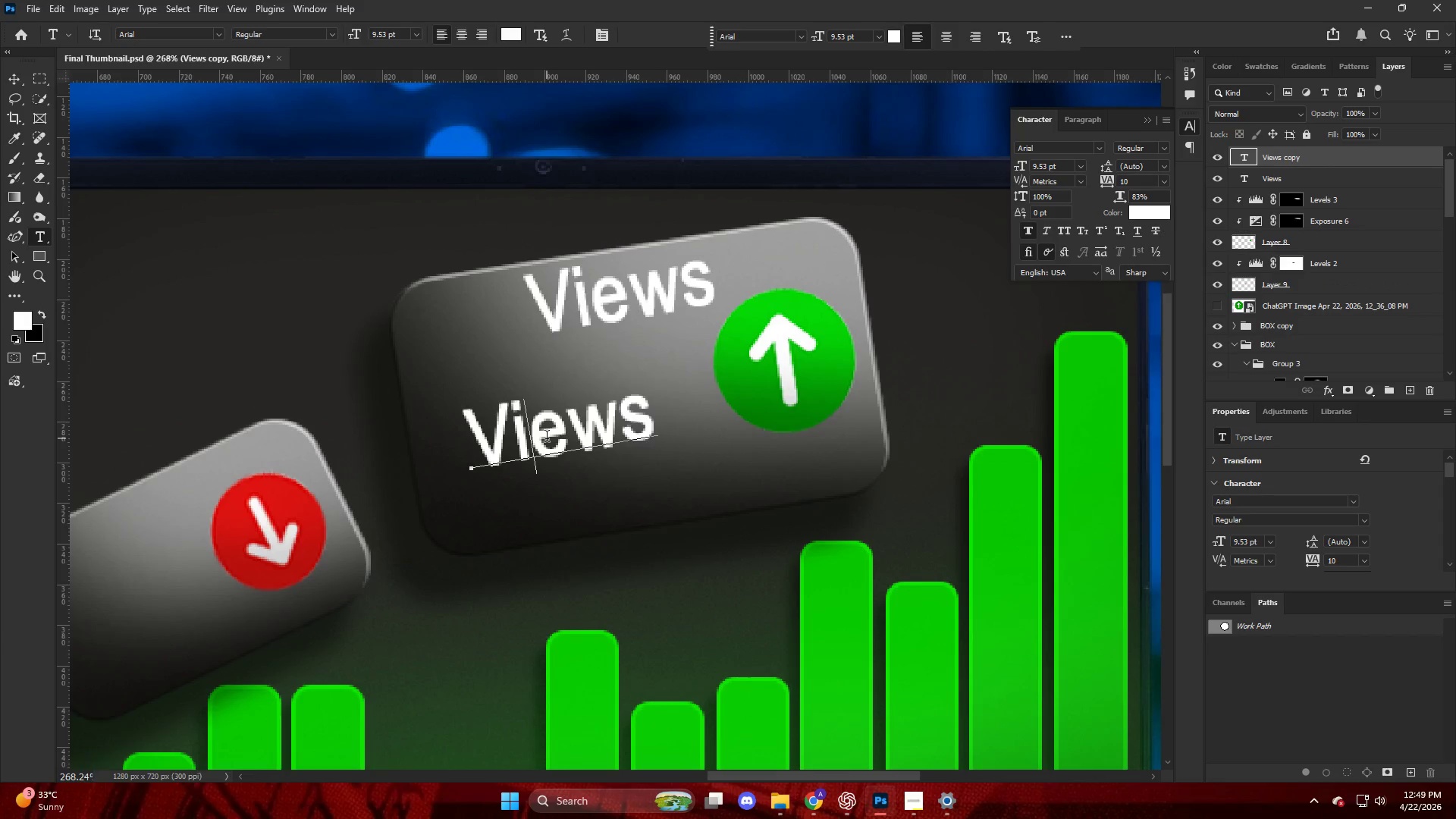 
double_click([545, 438])
 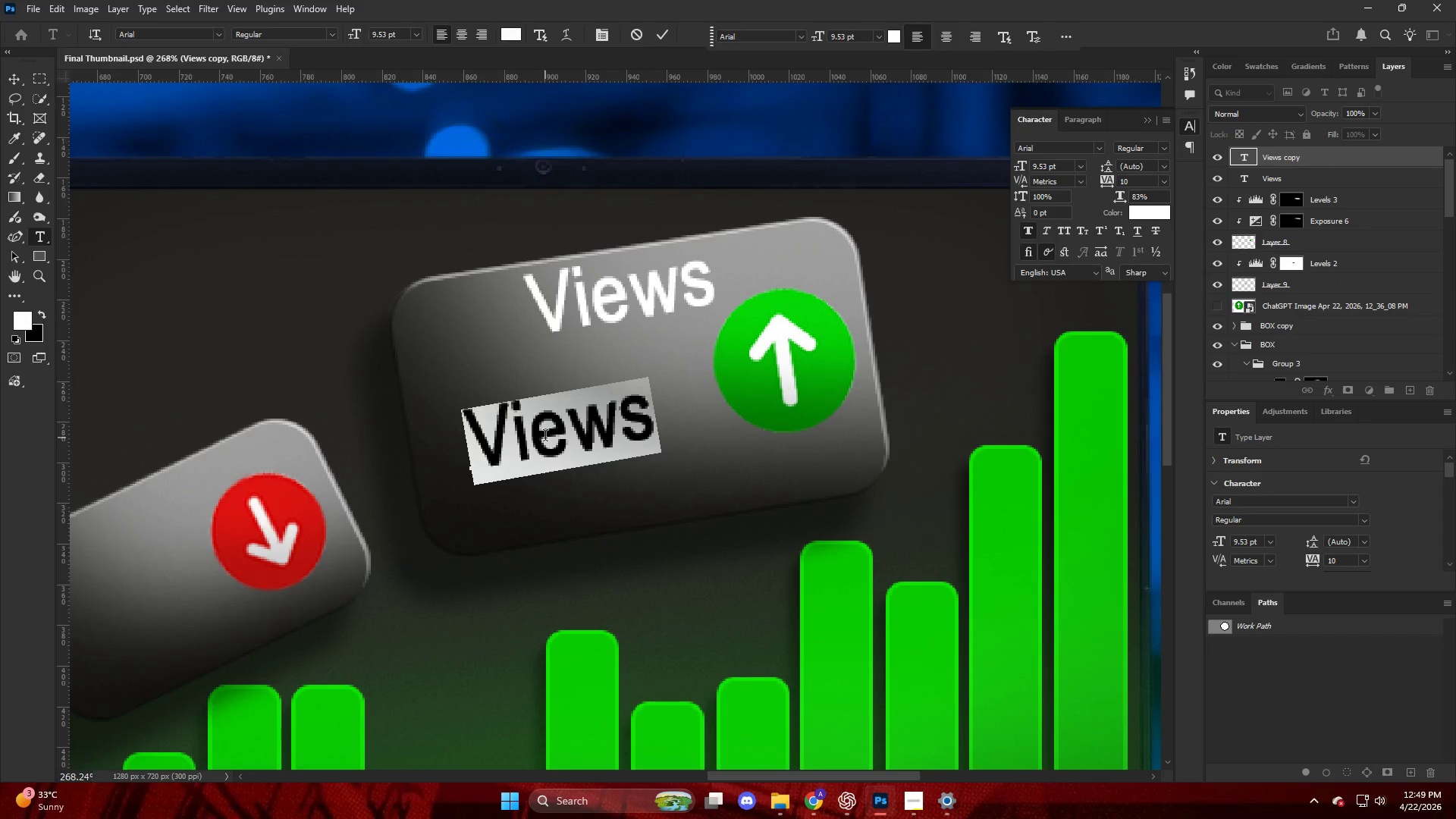 
key(Numpad2)
 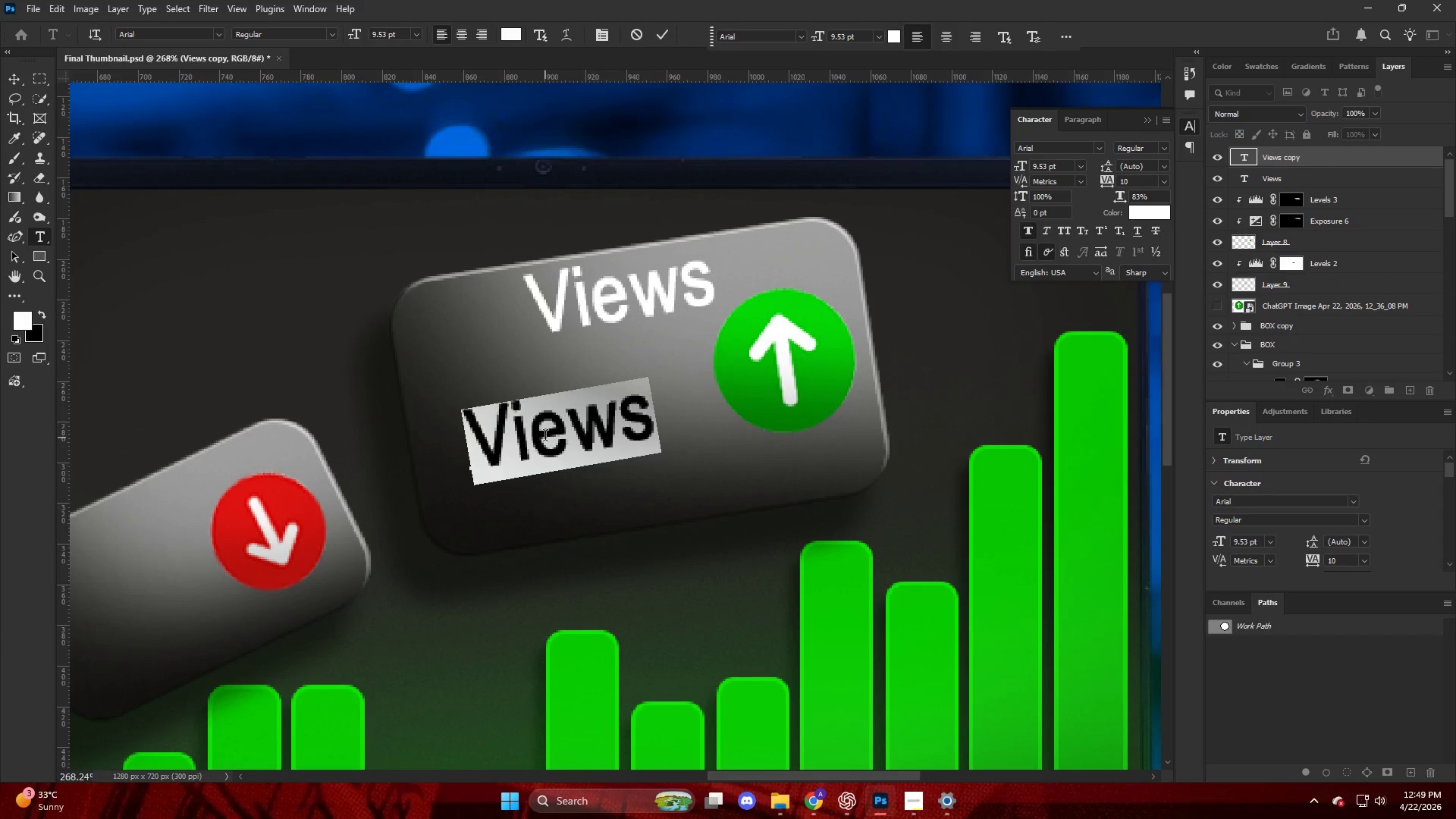 
key(NumpadDecimal)
 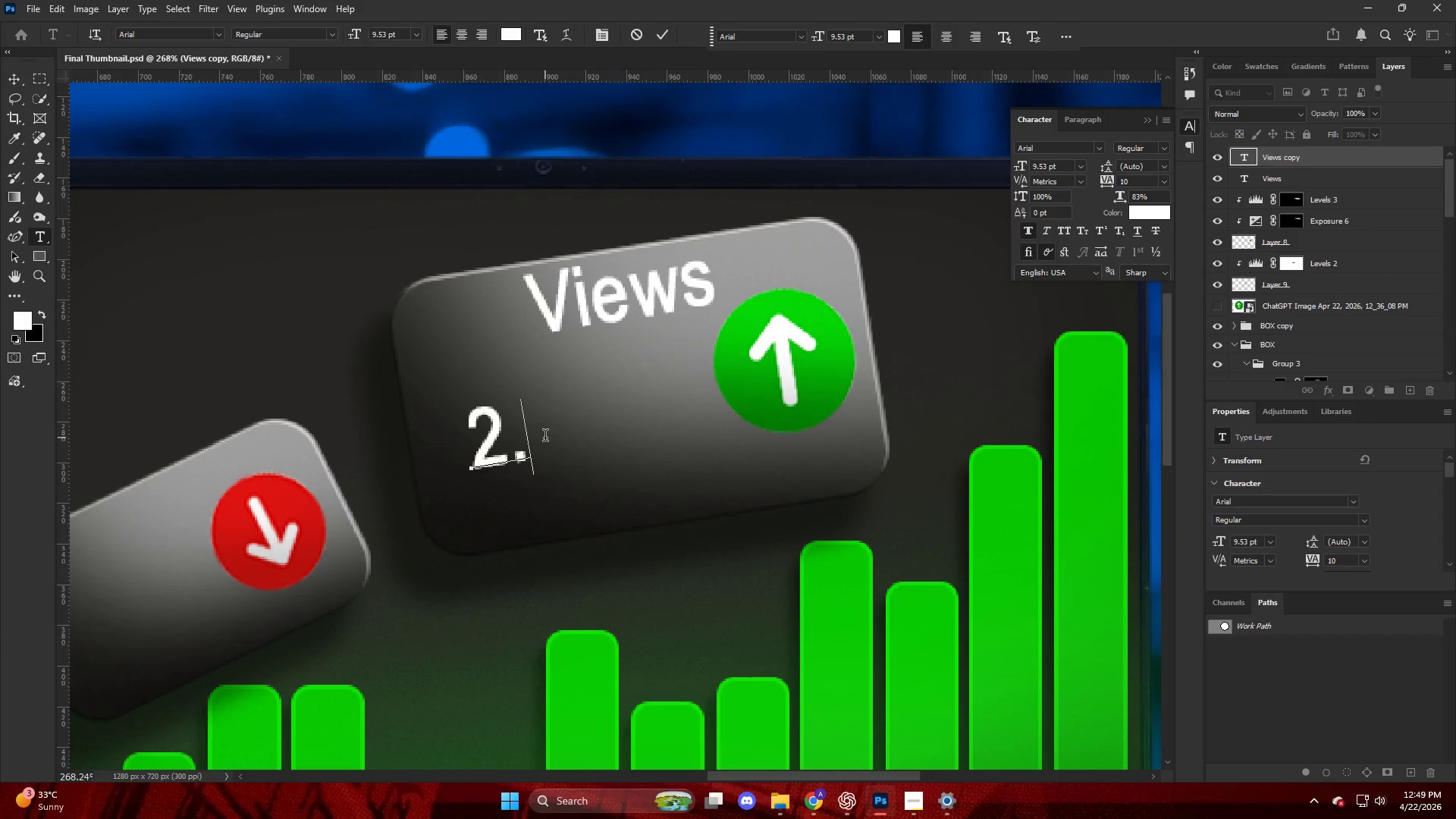 
key(Numpad5)
 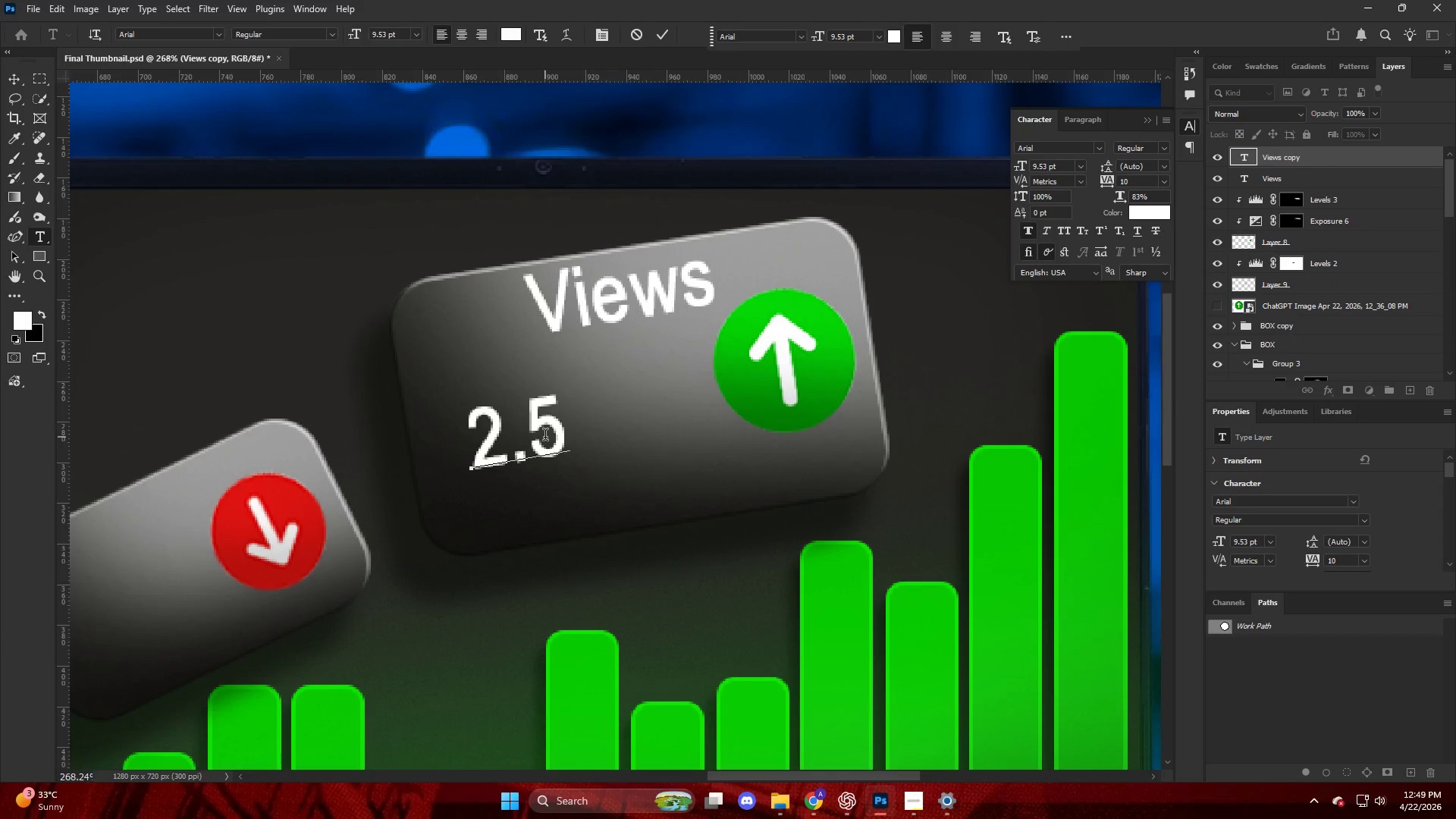 
key(Shift+M)
 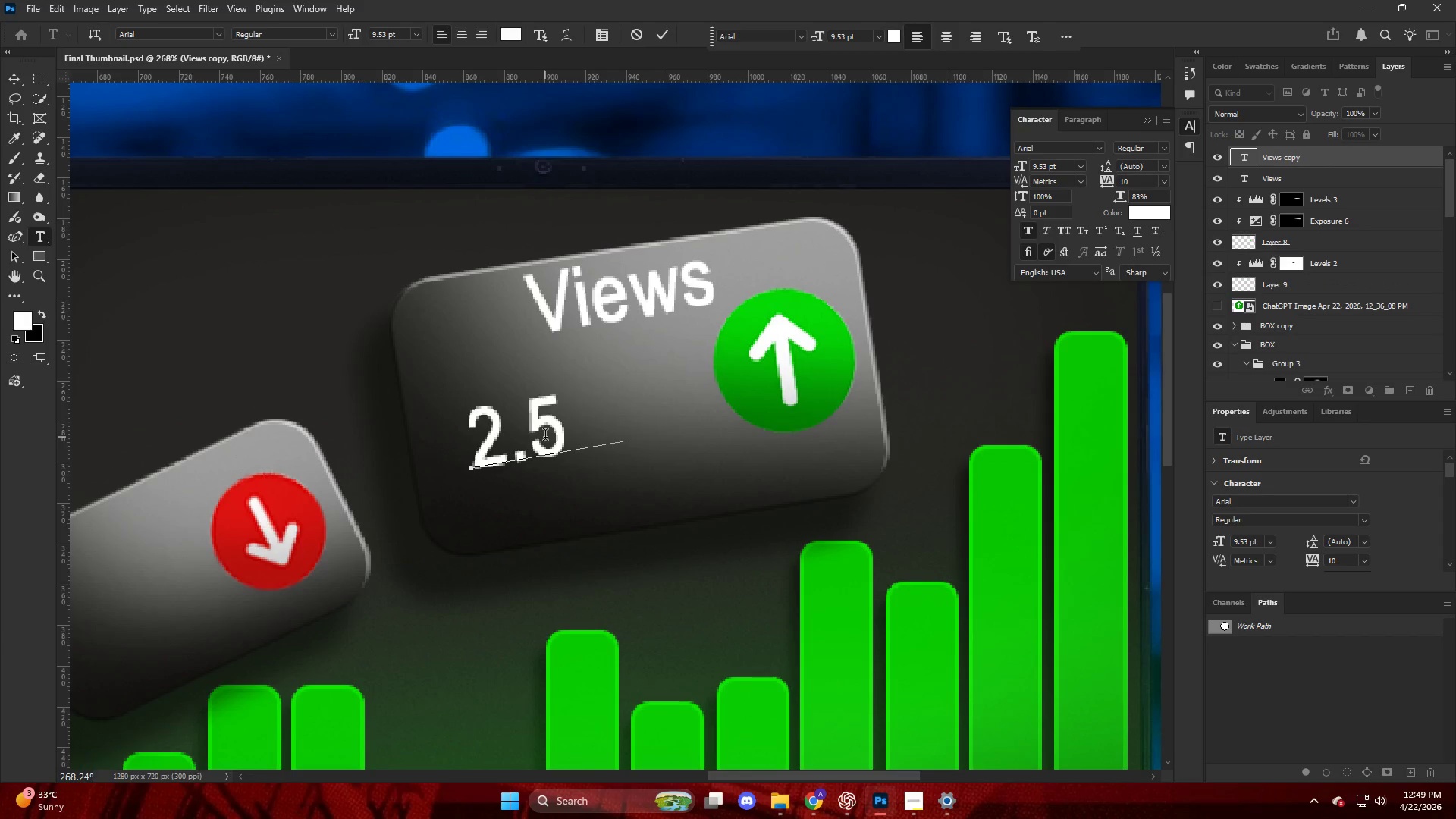 
key(NumpadEnter)
 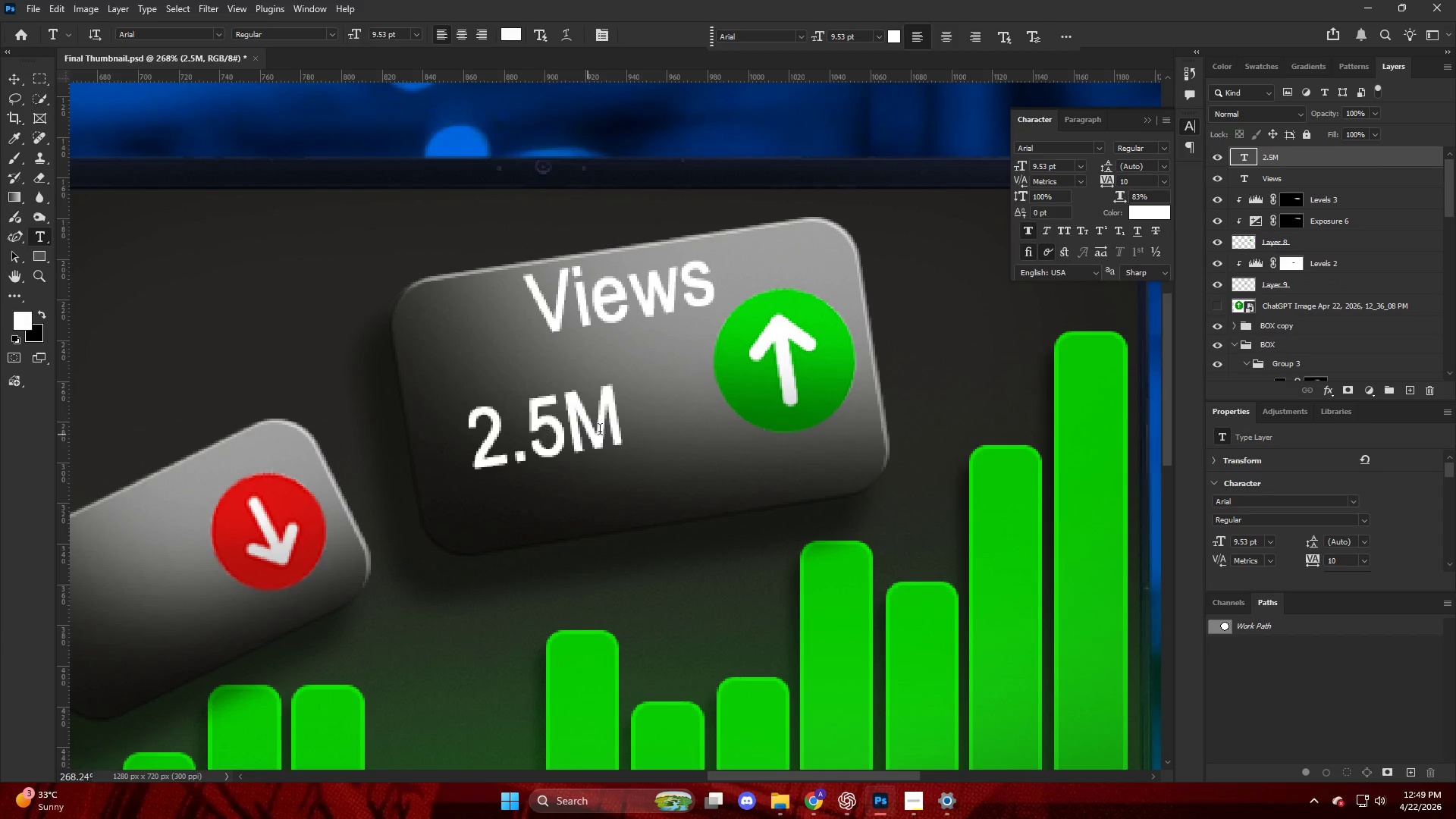 
key(Control+T)
 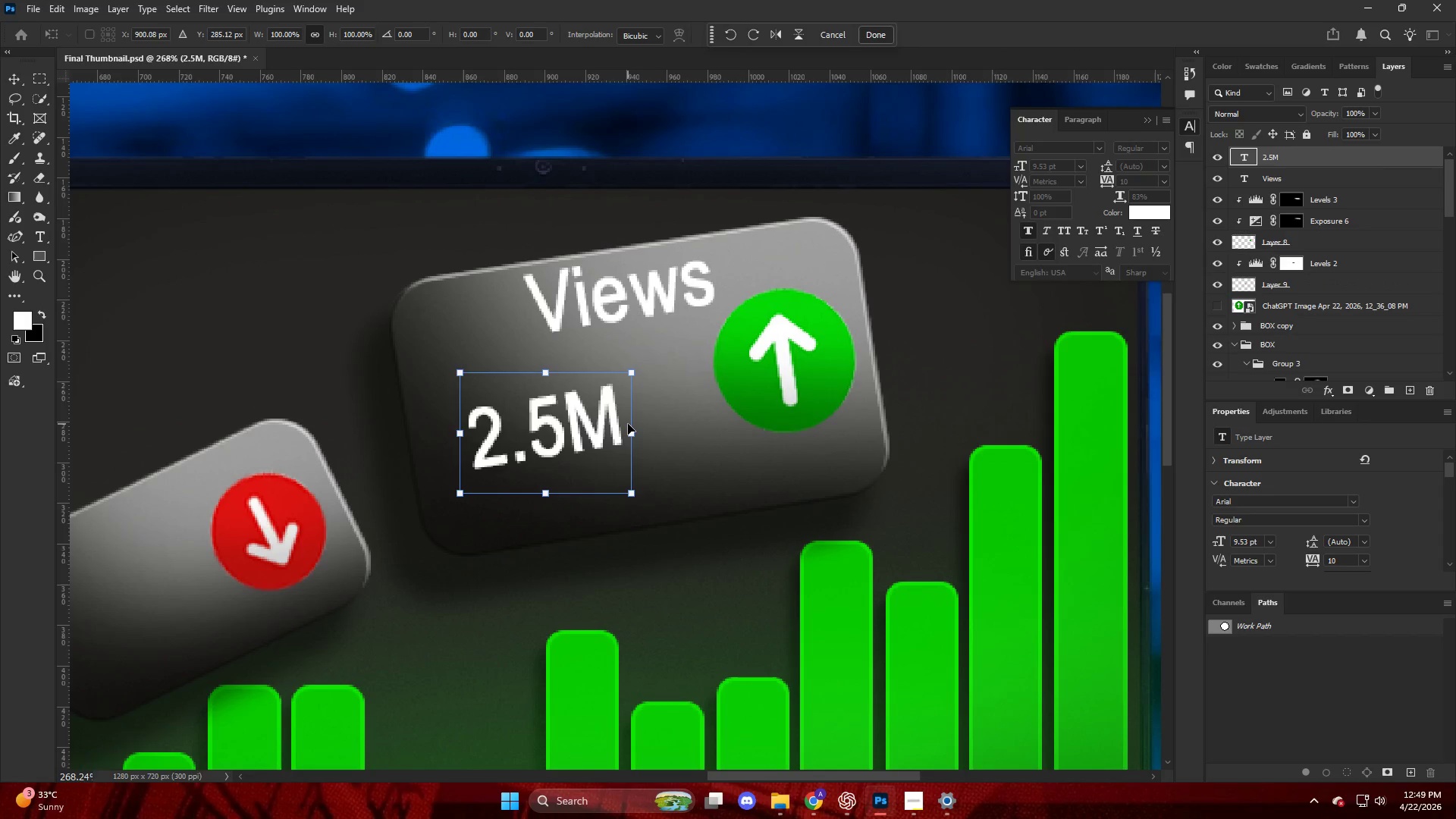 
hold_key(key=AltLeft, duration=1.14)
left_click_drag(start_coordinate=[631, 432], to_coordinate=[701, 436])
 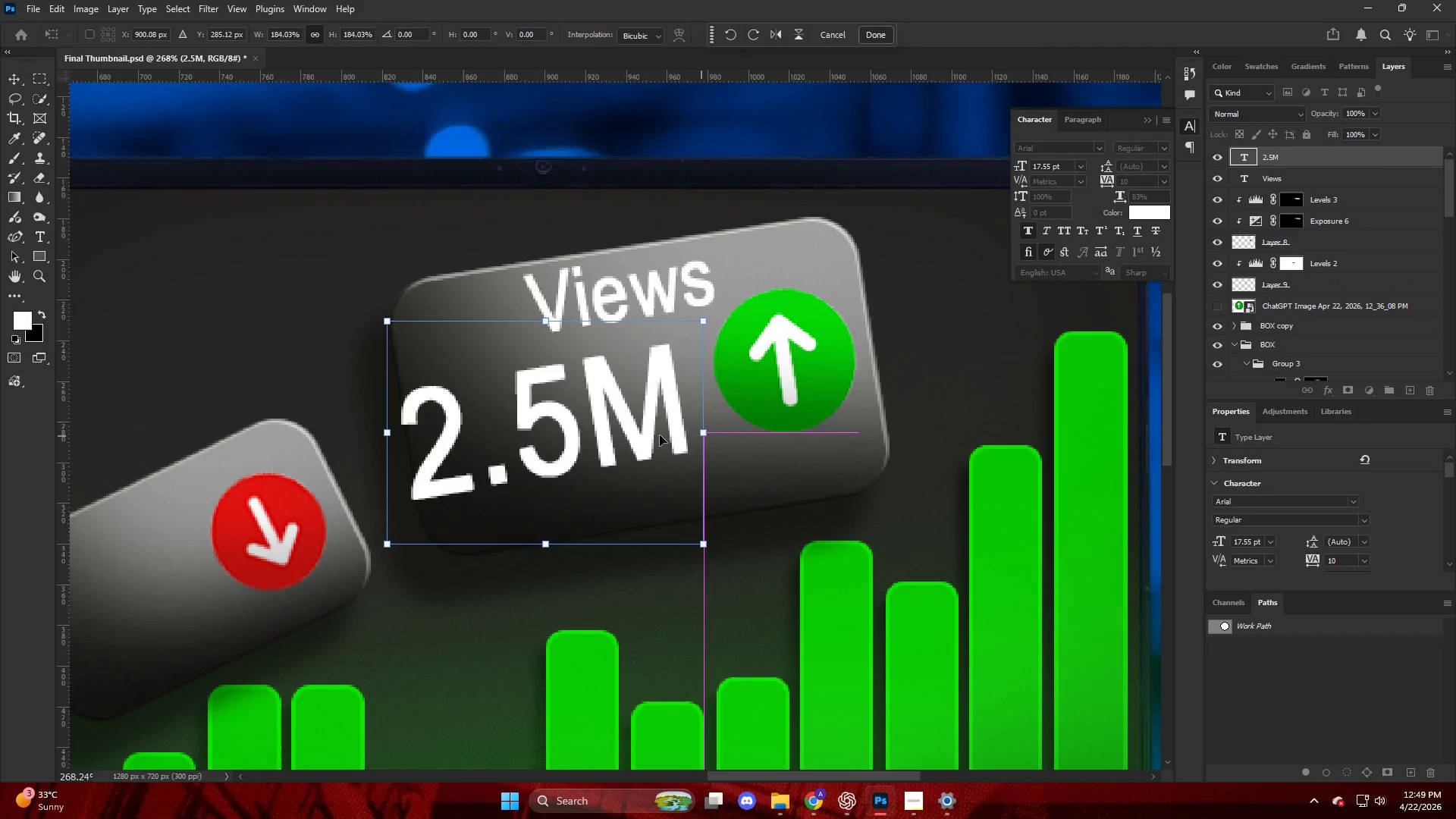 
left_click_drag(start_coordinate=[660, 435], to_coordinate=[686, 426])
 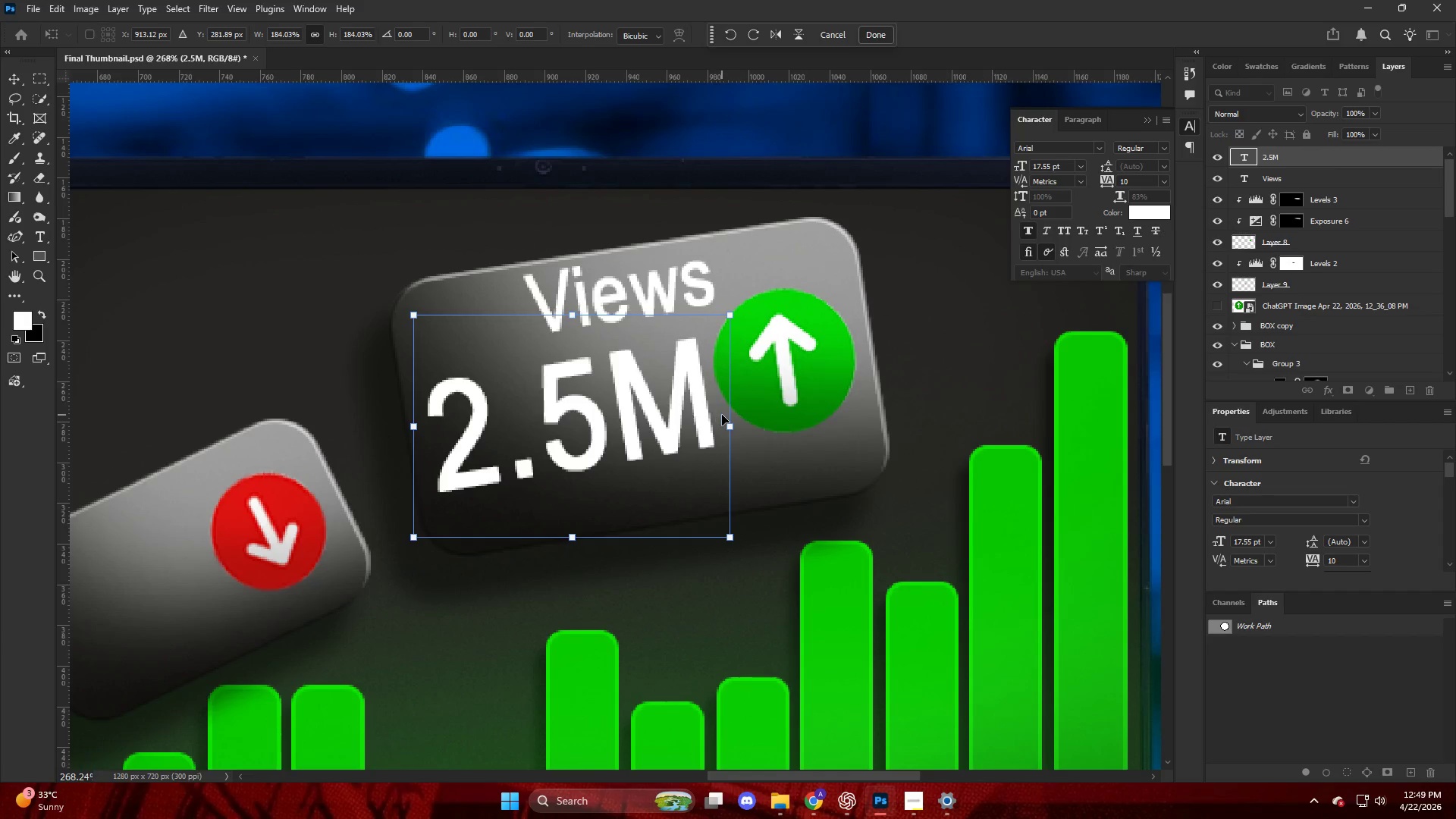 
left_click_drag(start_coordinate=[703, 410], to_coordinate=[705, 397])
 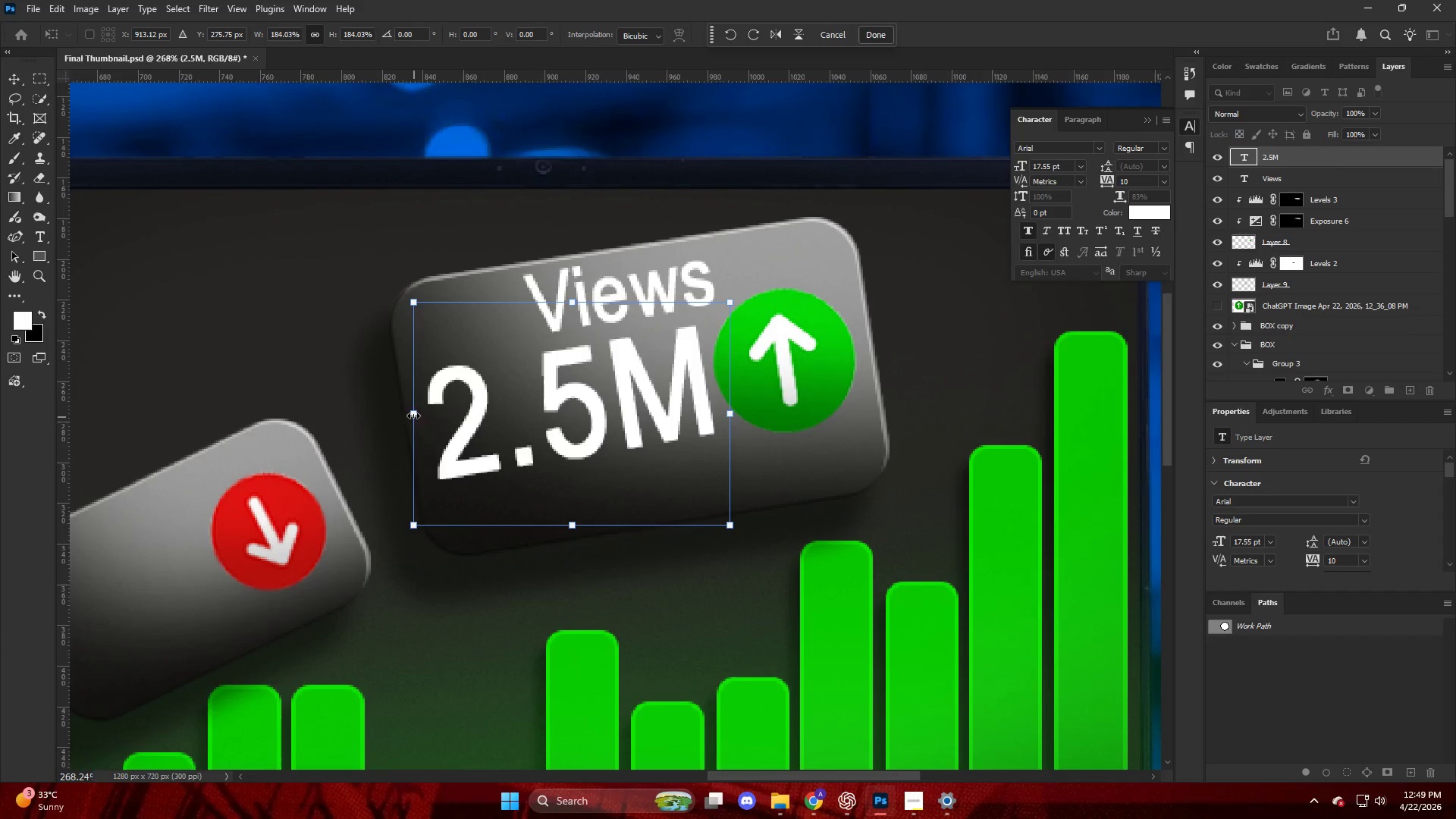 
left_click_drag(start_coordinate=[413, 412], to_coordinate=[440, 411])
 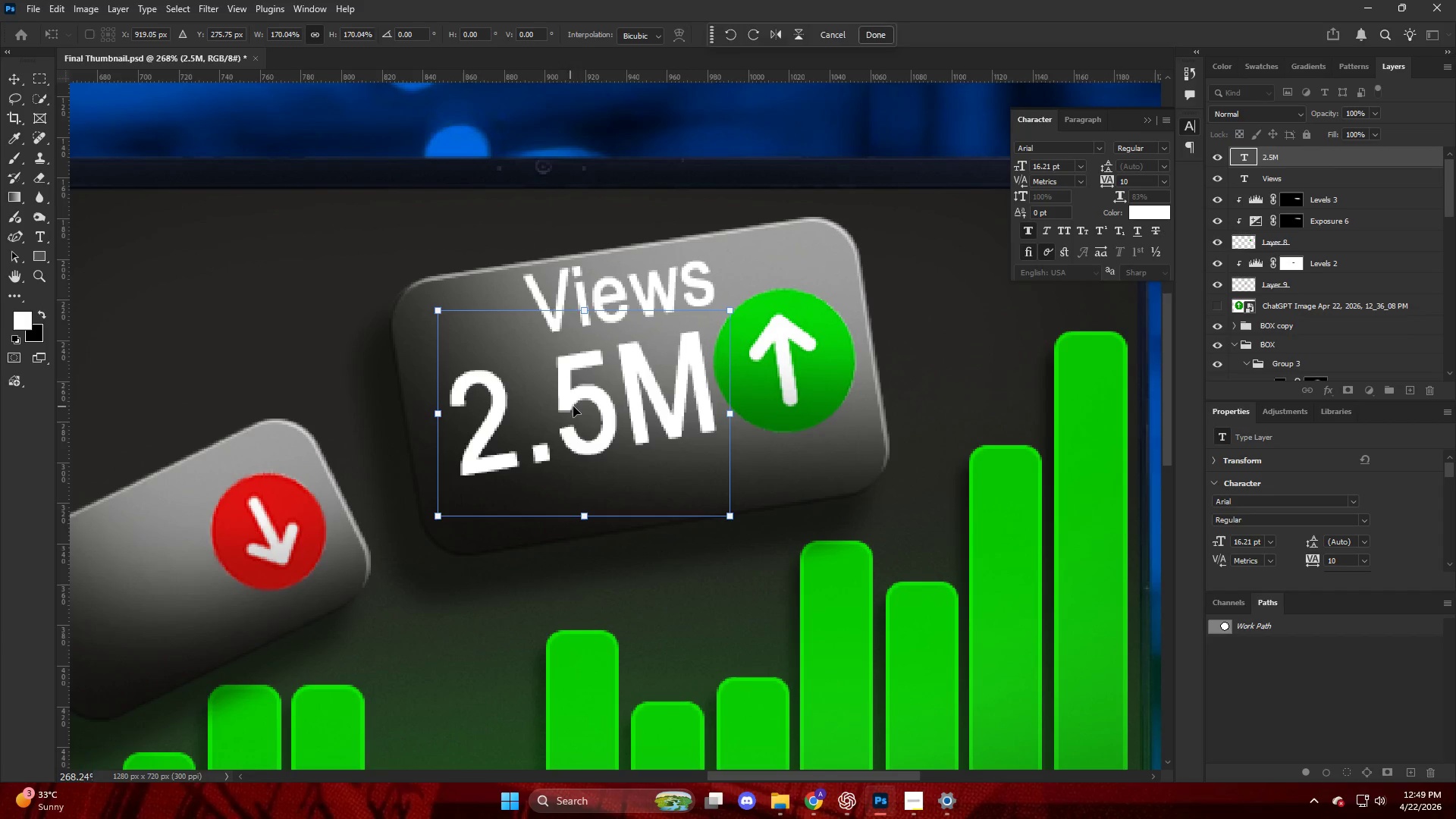 
left_click_drag(start_coordinate=[575, 406], to_coordinate=[595, 480])
 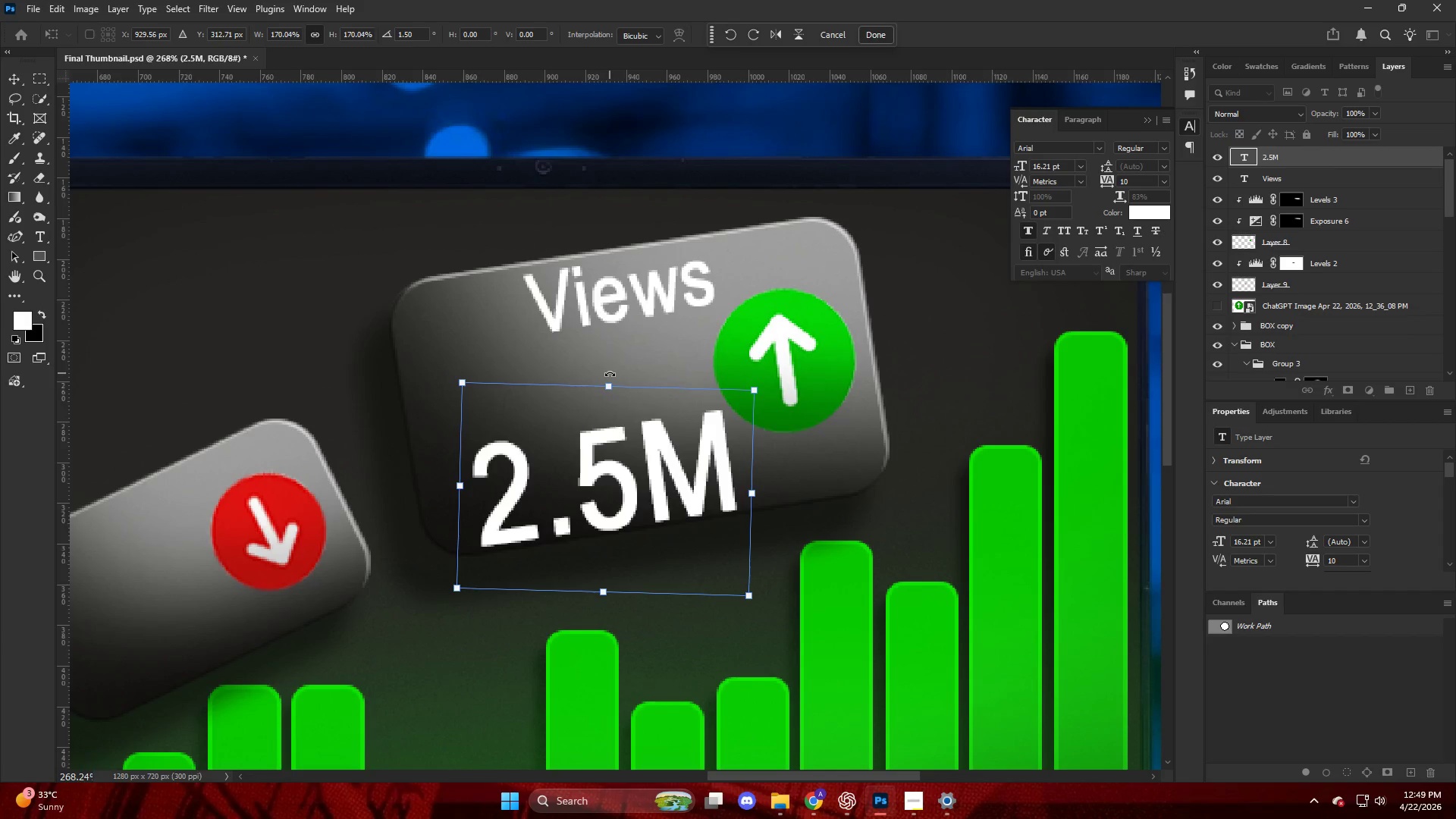 
left_click_drag(start_coordinate=[620, 460], to_coordinate=[593, 382])
 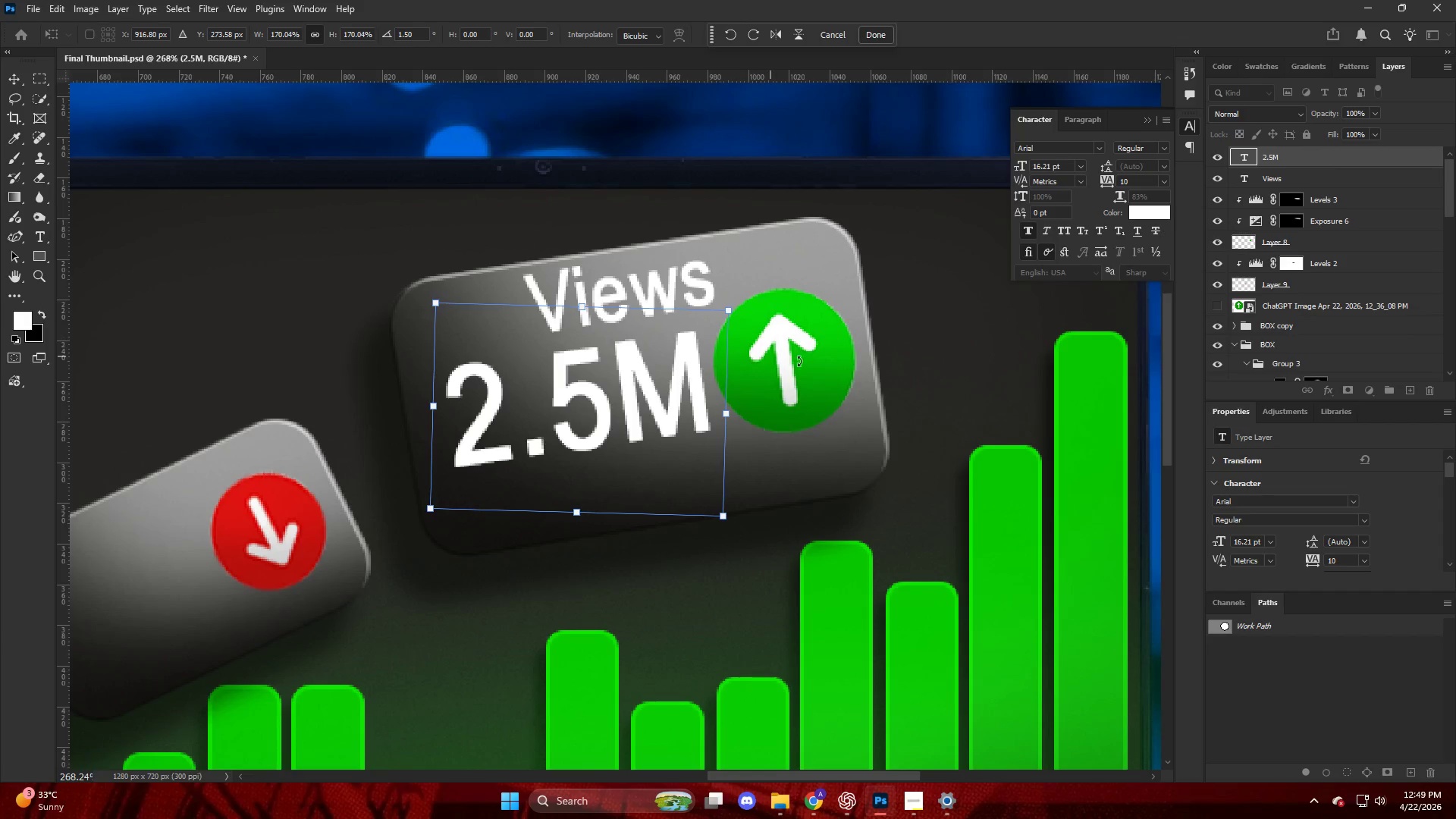 
left_click([1305, 142])
 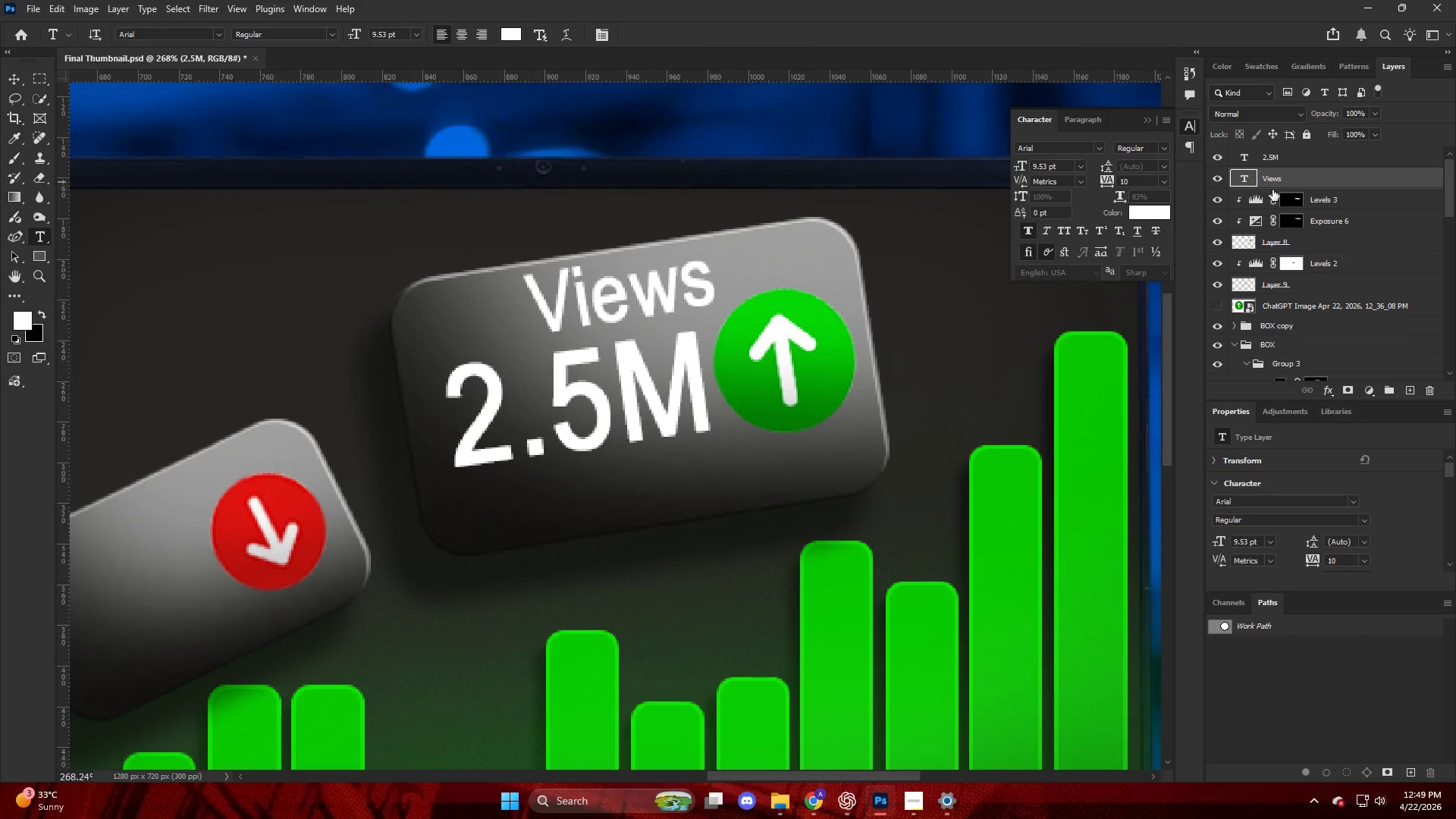 
hold_key(key=AltLeft, duration=0.7)
scroll: coordinate [723, 344], scroll_direction: down, amount: 17.0
 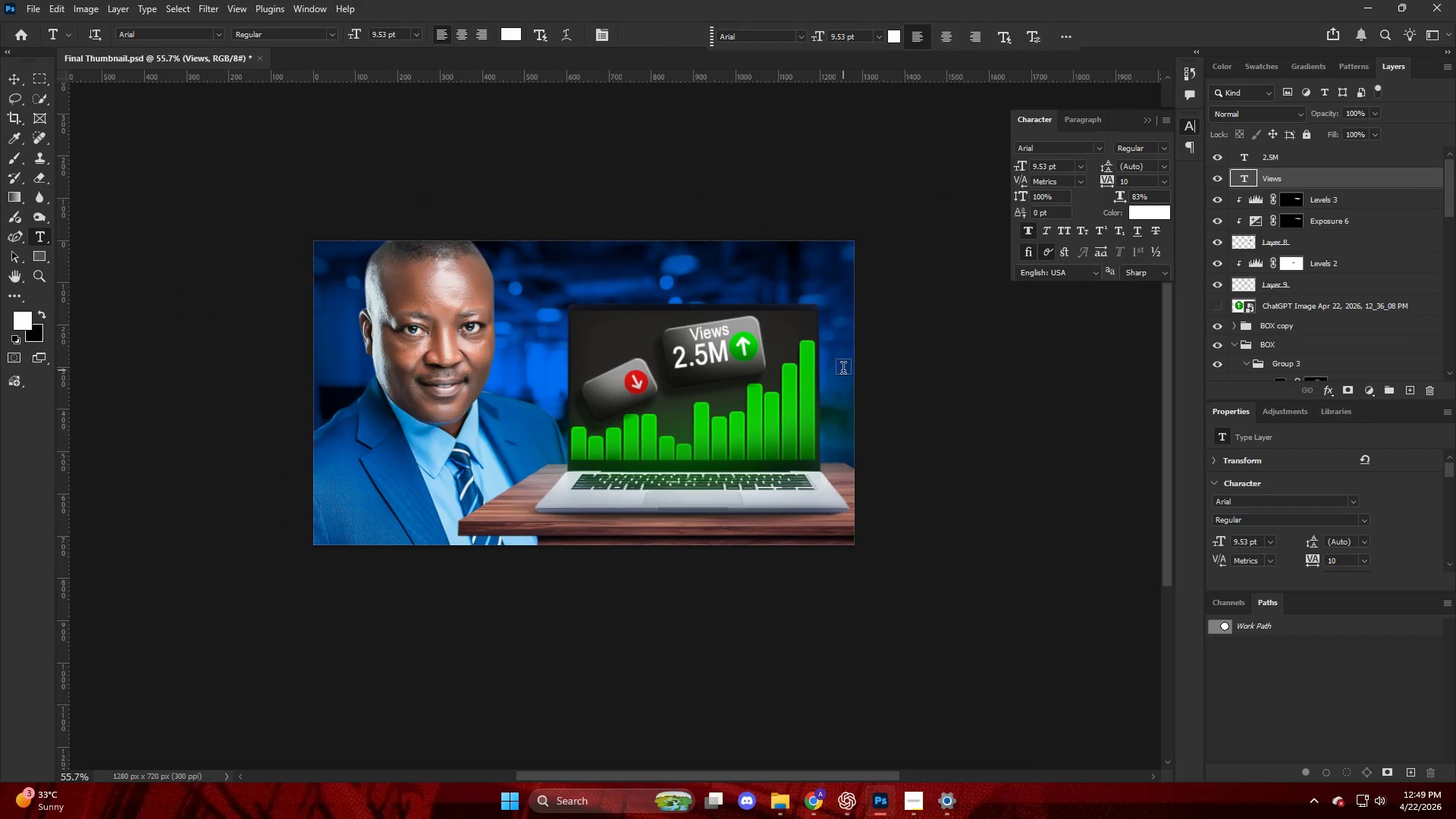 
hold_key(key=AltLeft, duration=0.69)
 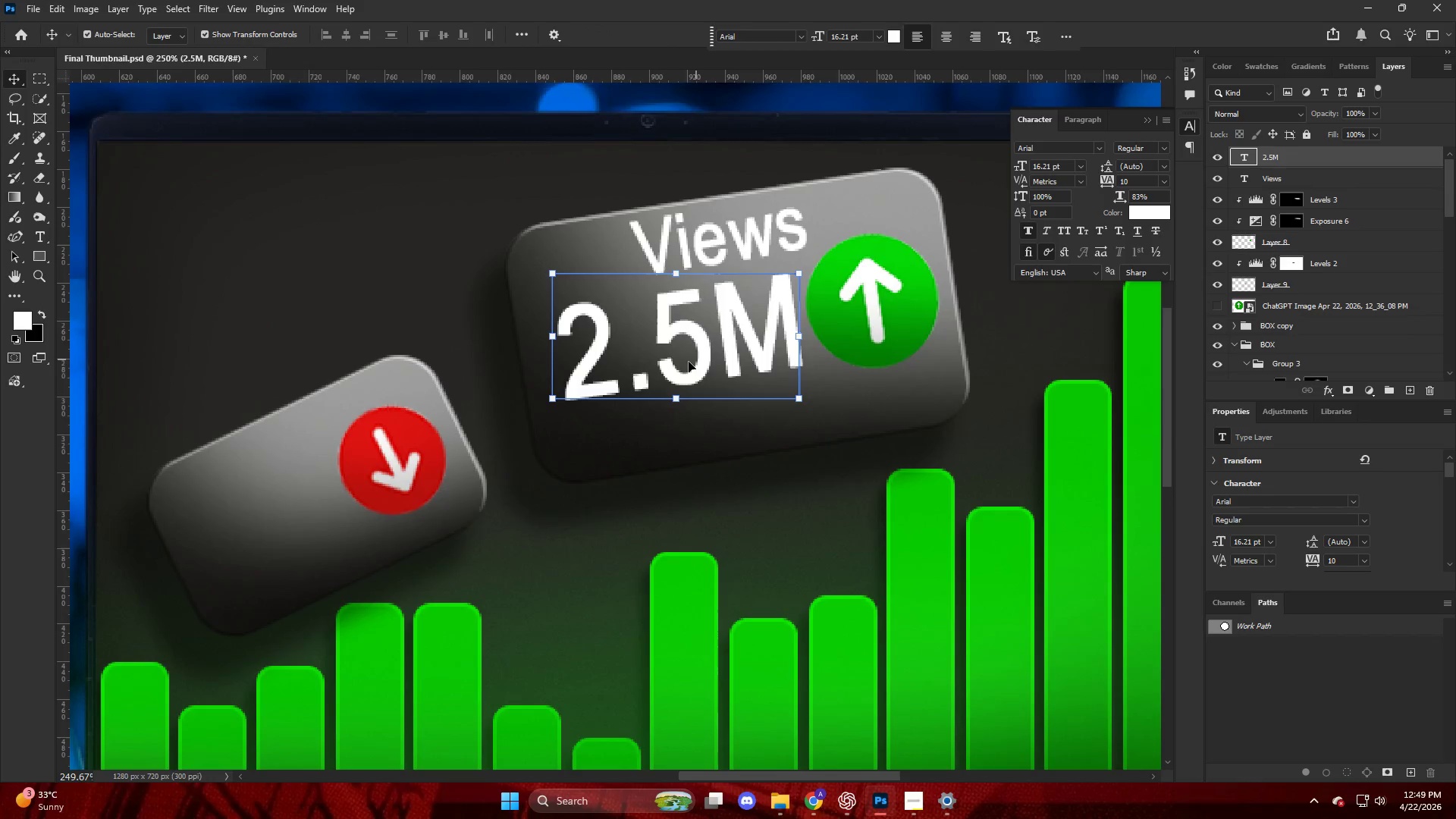 
key(V)
 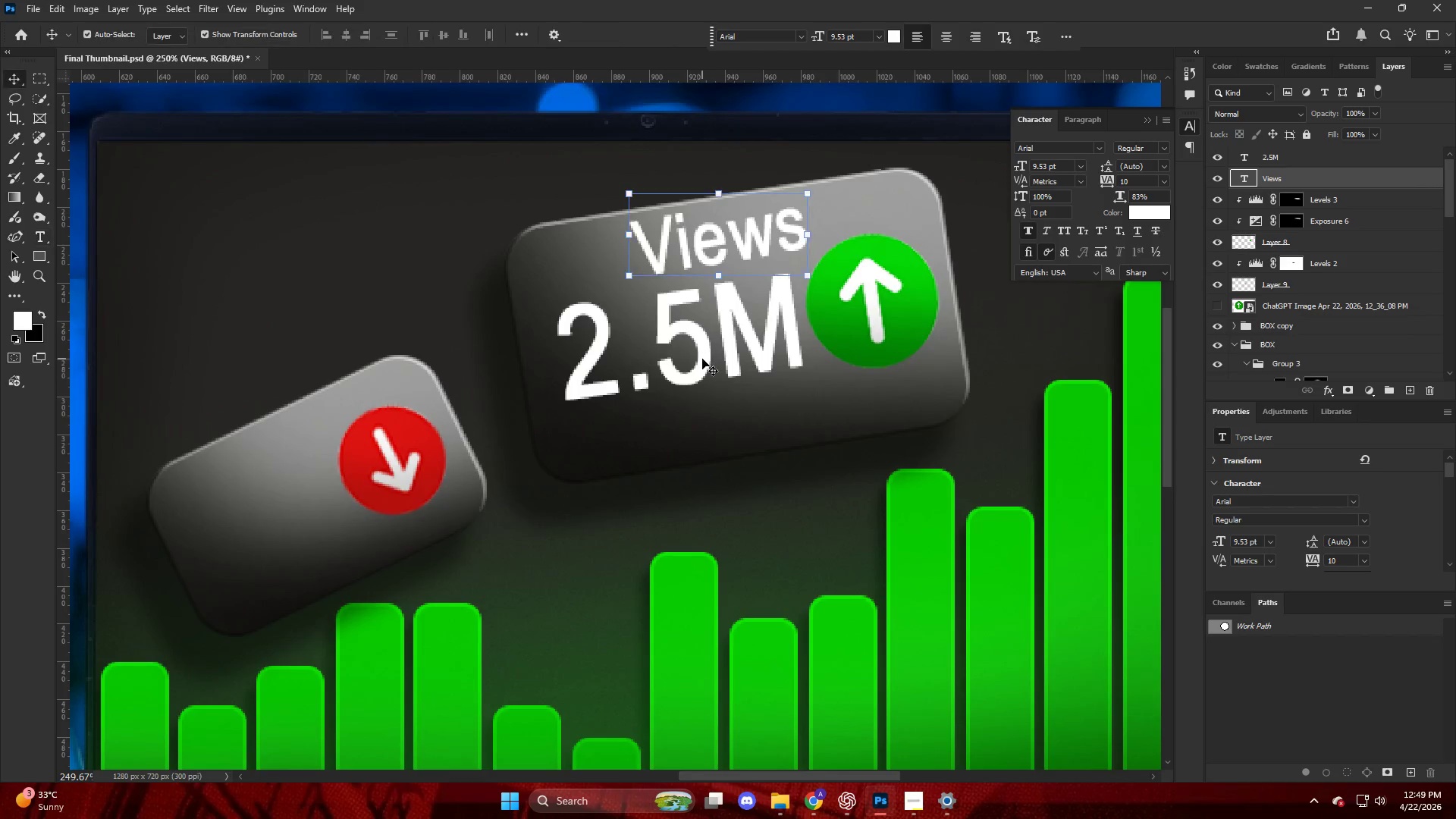 
left_click([702, 358])
 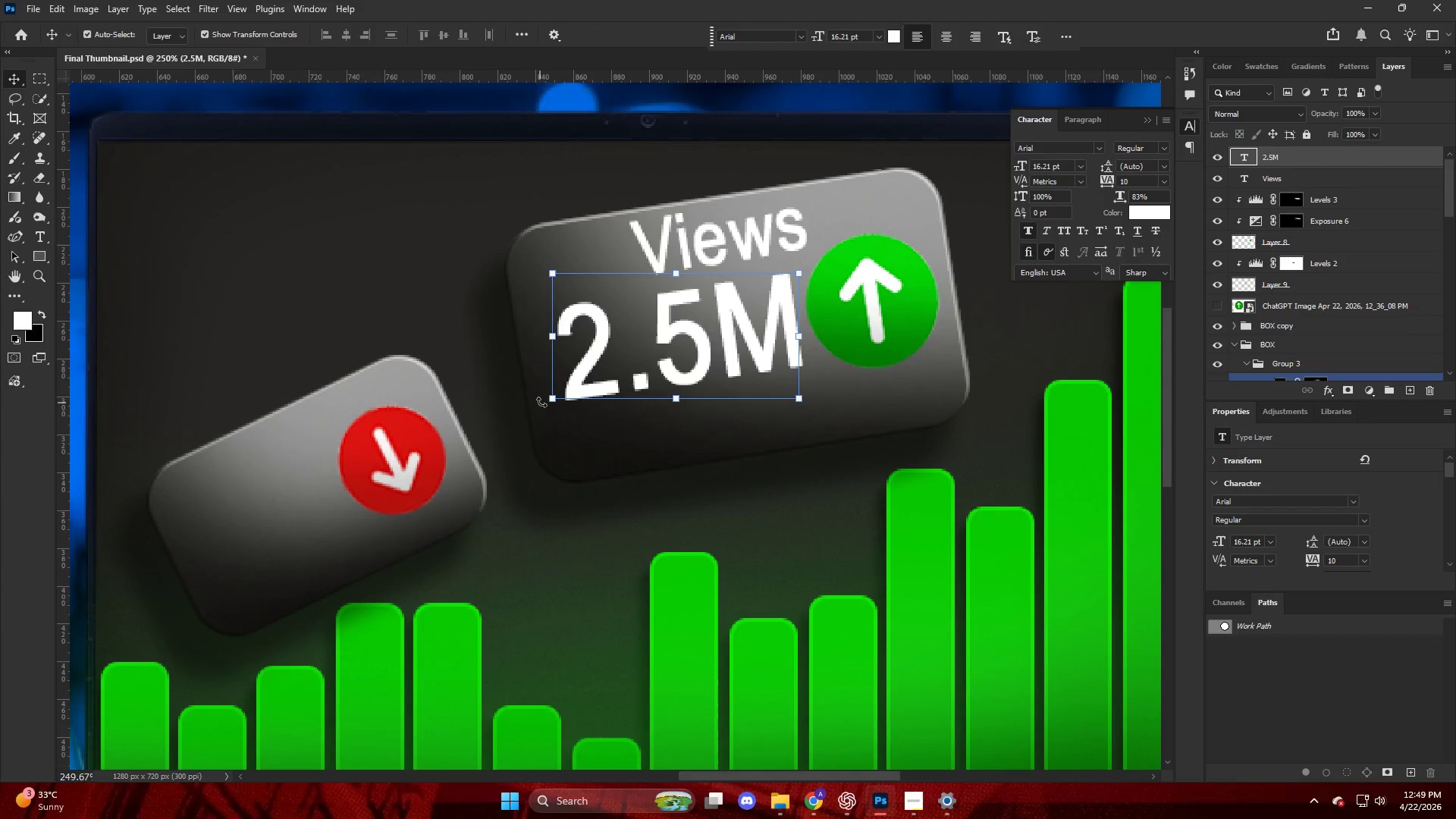 
scroll: coordinate [704, 359], scroll_direction: up, amount: 16.0
 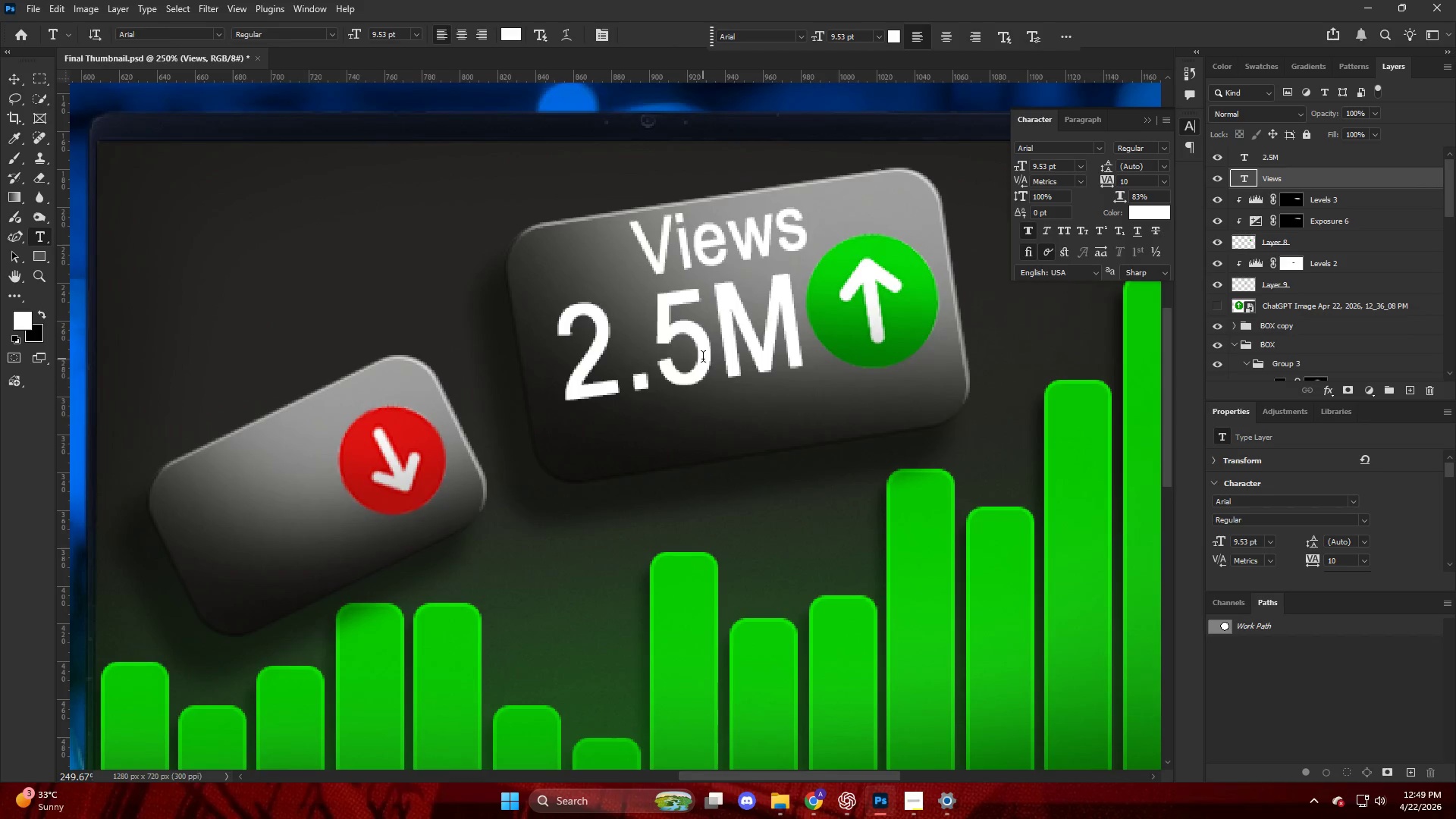 
left_click_drag(start_coordinate=[549, 401], to_coordinate=[561, 398])
 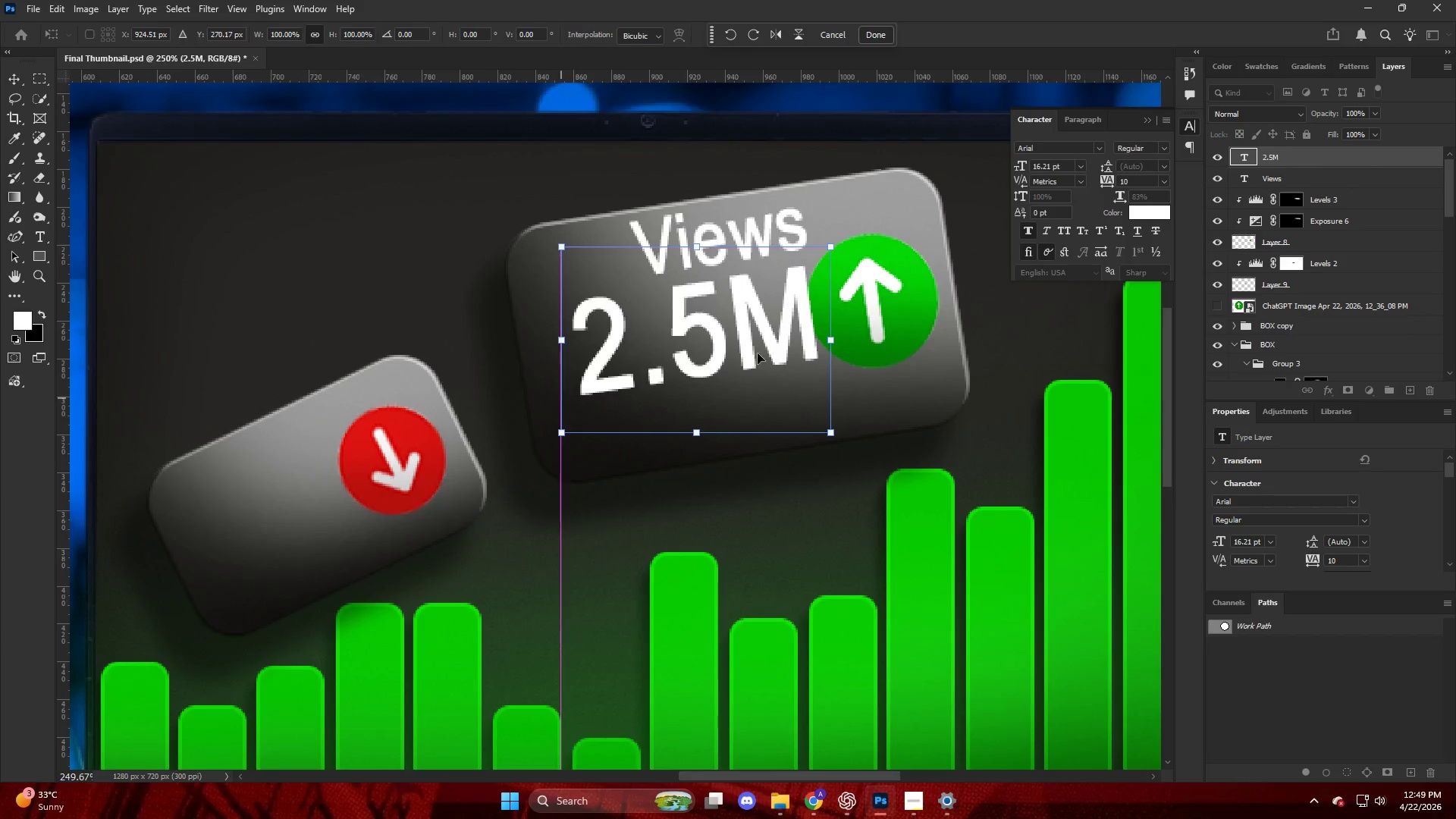 
key(Control+ControlLeft)
 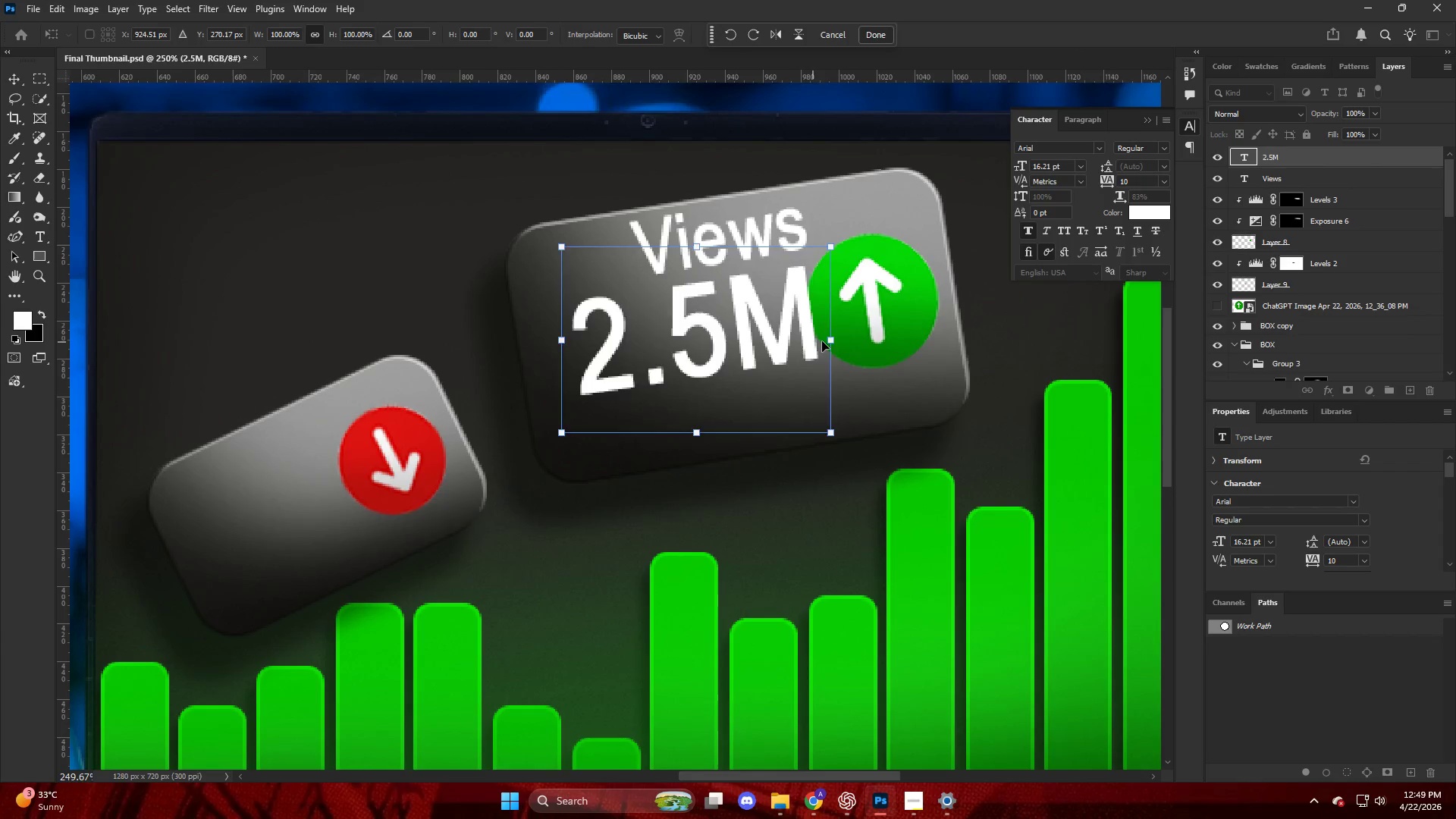 
key(Control+Z)
 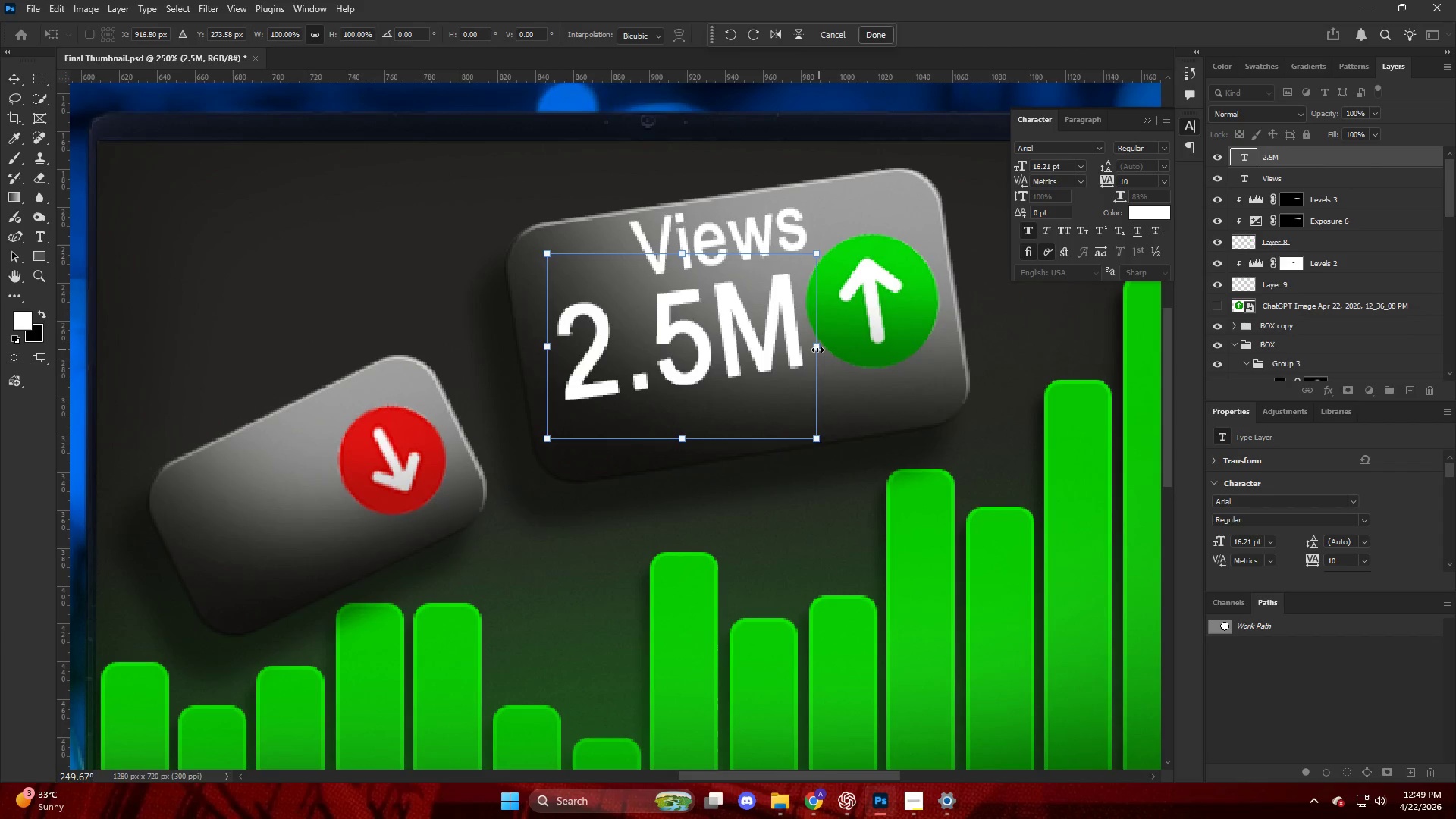 
left_click_drag(start_coordinate=[817, 350], to_coordinate=[789, 350])
 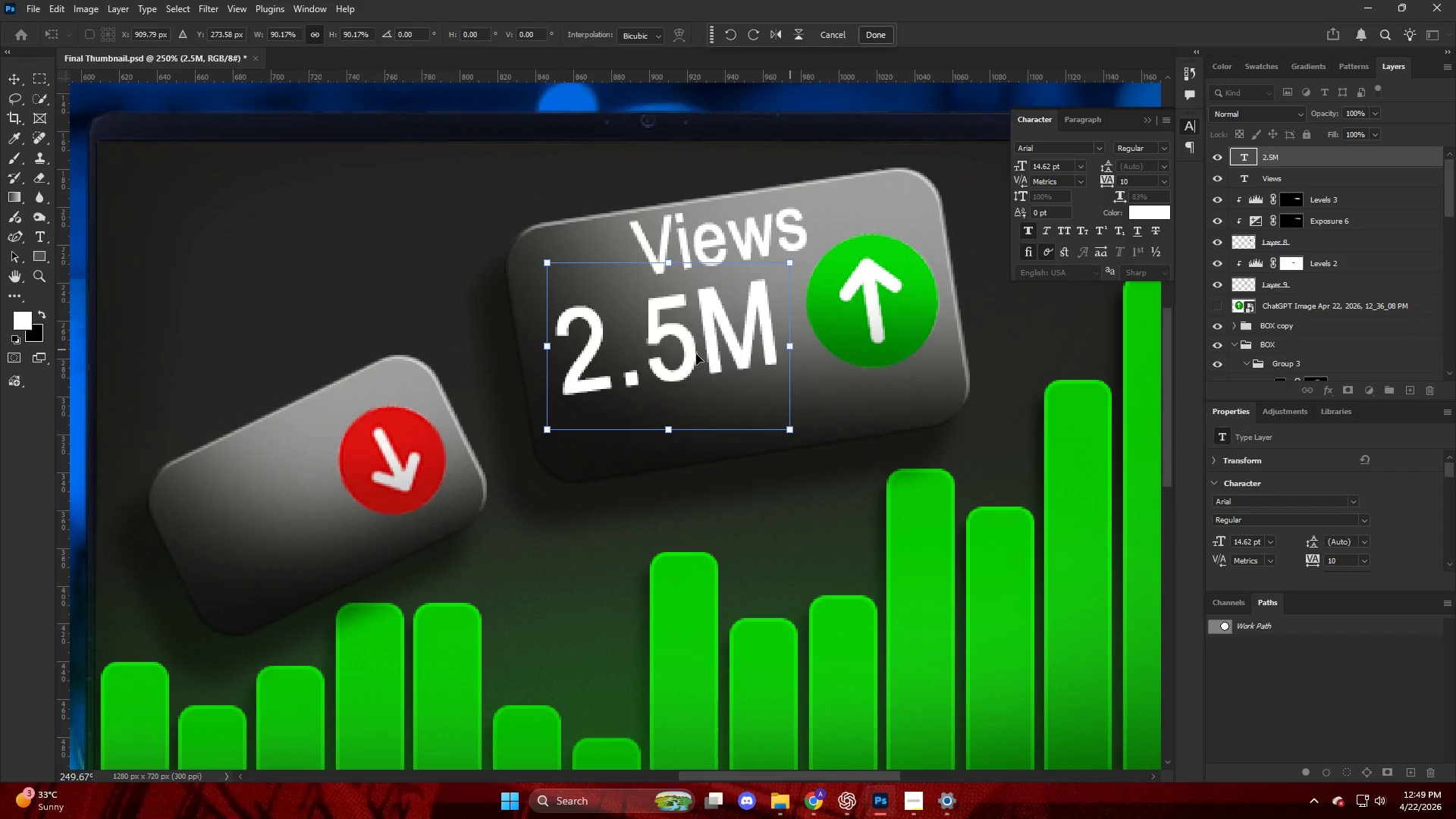 
left_click_drag(start_coordinate=[697, 354], to_coordinate=[707, 357])
 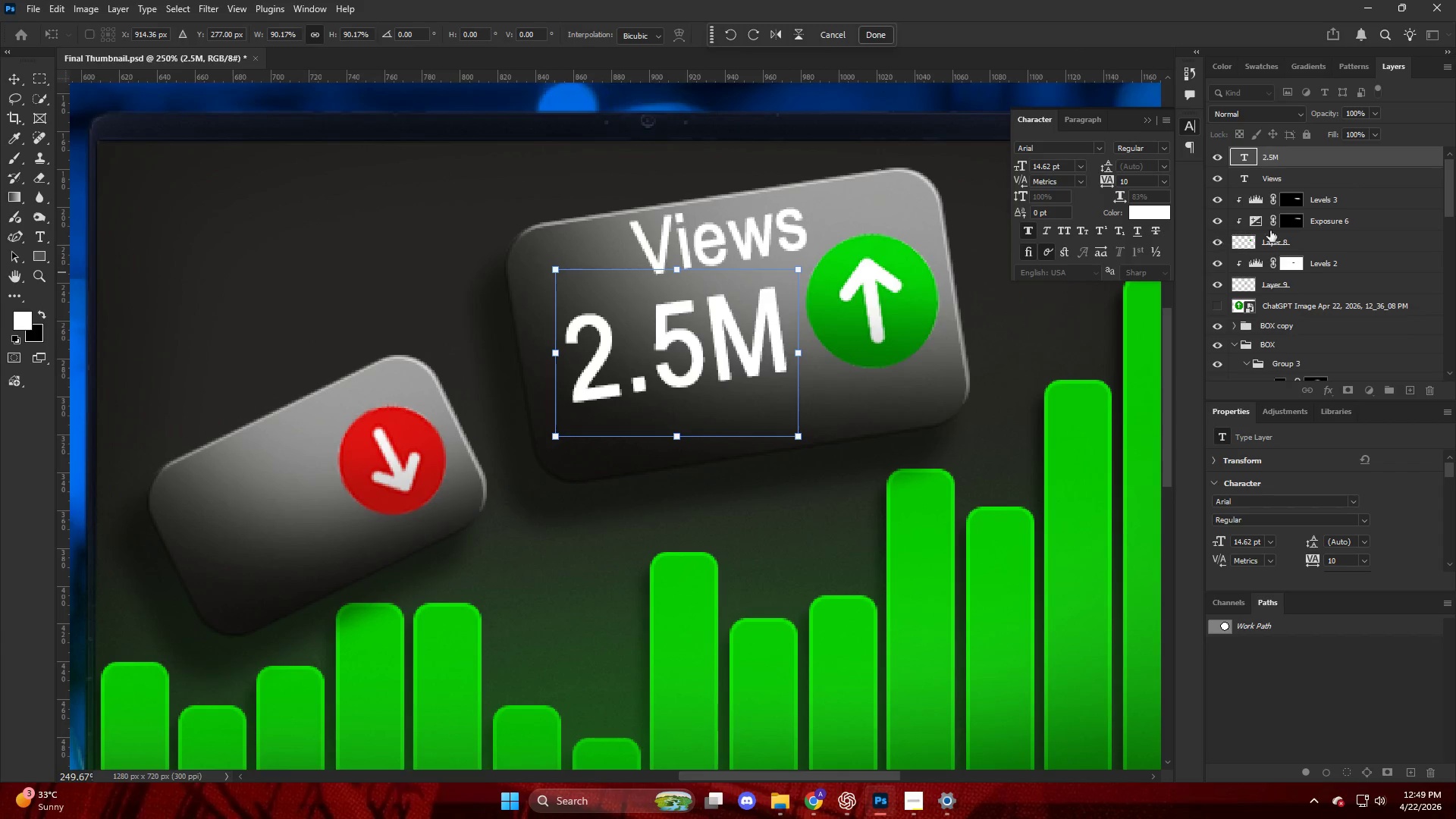 
left_click([1312, 240])
 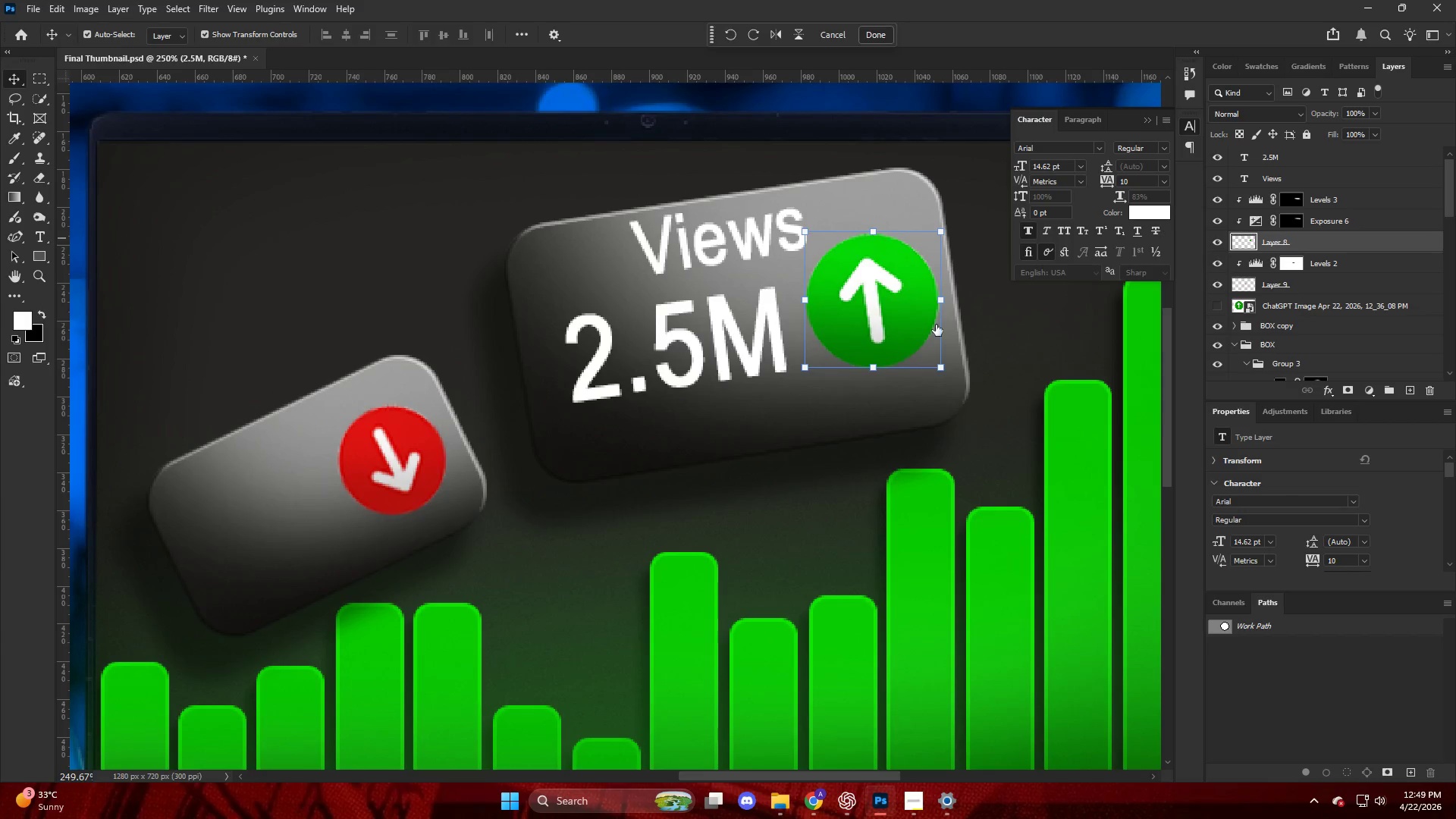 
hold_key(key=AltLeft, duration=0.58)
scroll: coordinate [748, 368], scroll_direction: down, amount: 12.0
 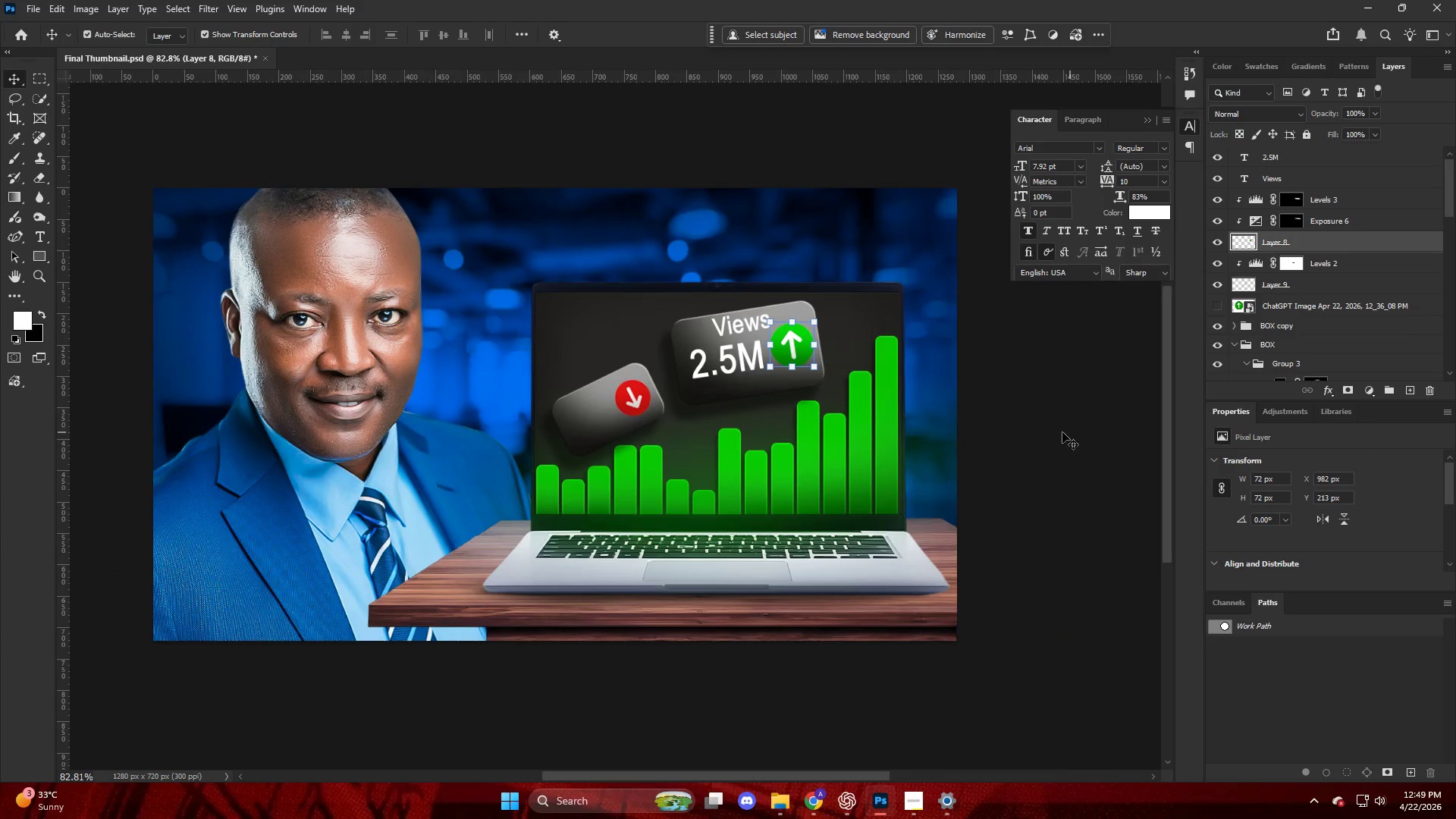 
hold_key(key=AltLeft, duration=0.72)
 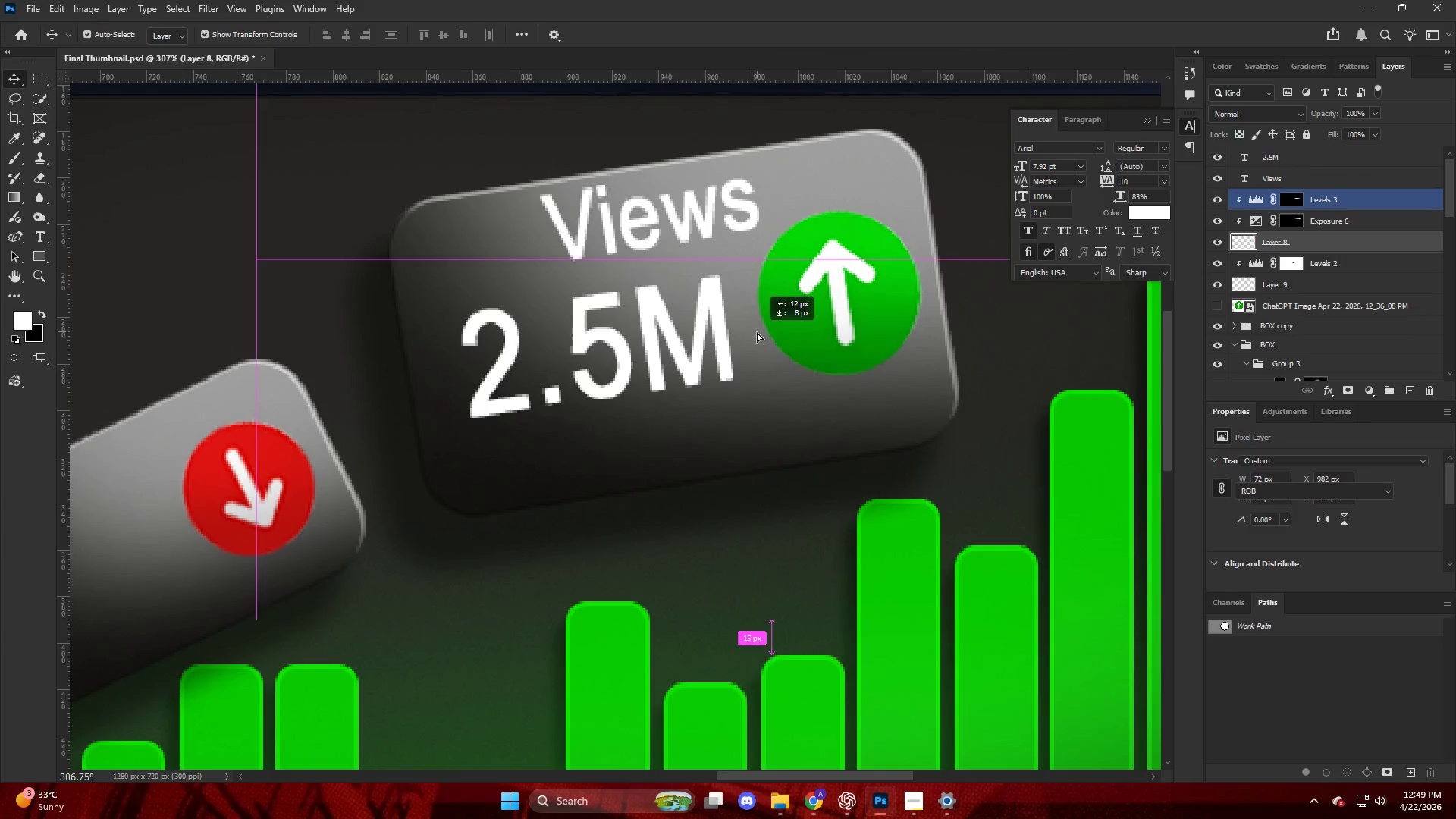 
left_click_drag(start_coordinate=[787, 317], to_coordinate=[758, 332])
 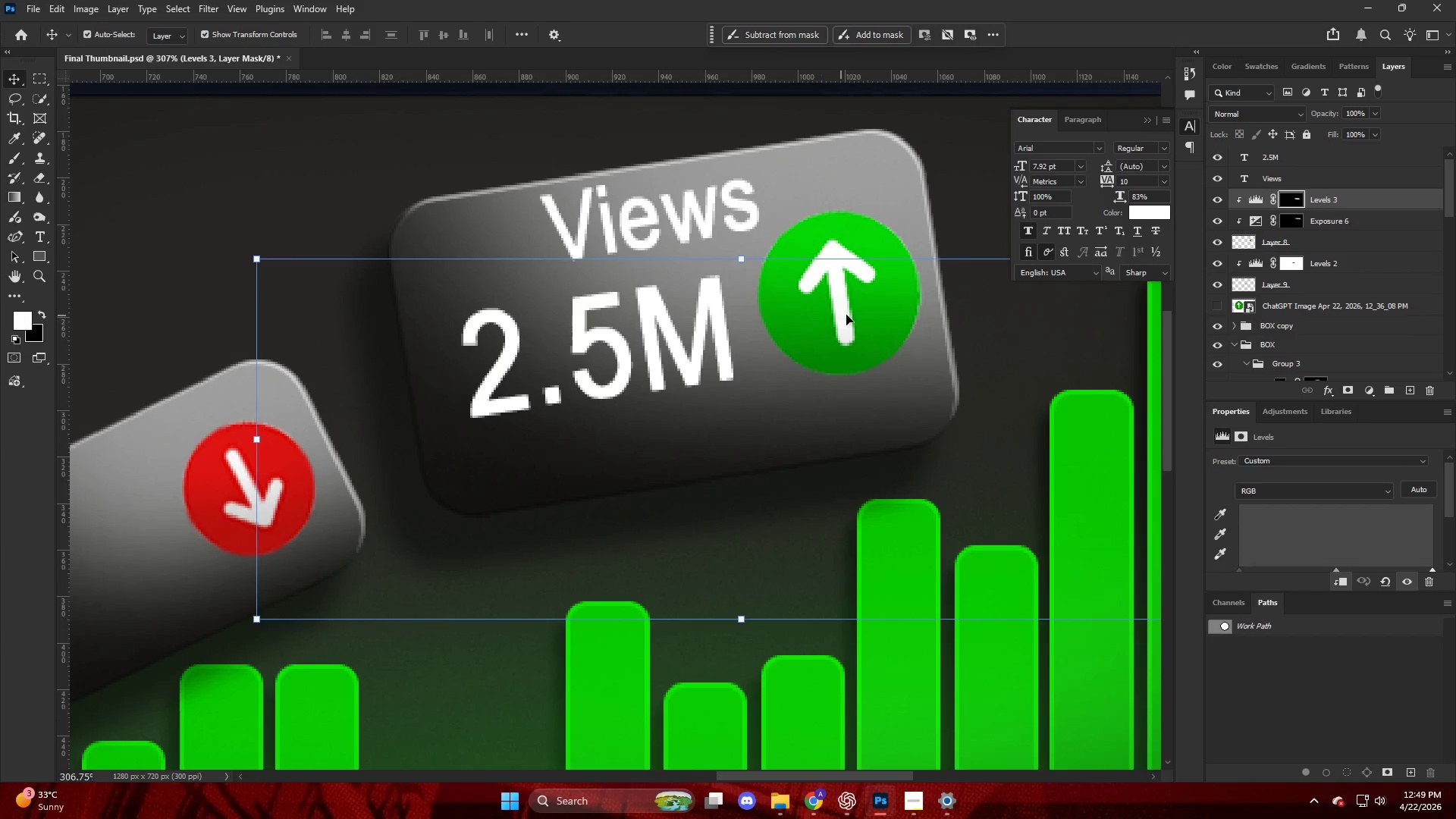 
scroll: coordinate [644, 341], scroll_direction: up, amount: 14.0
 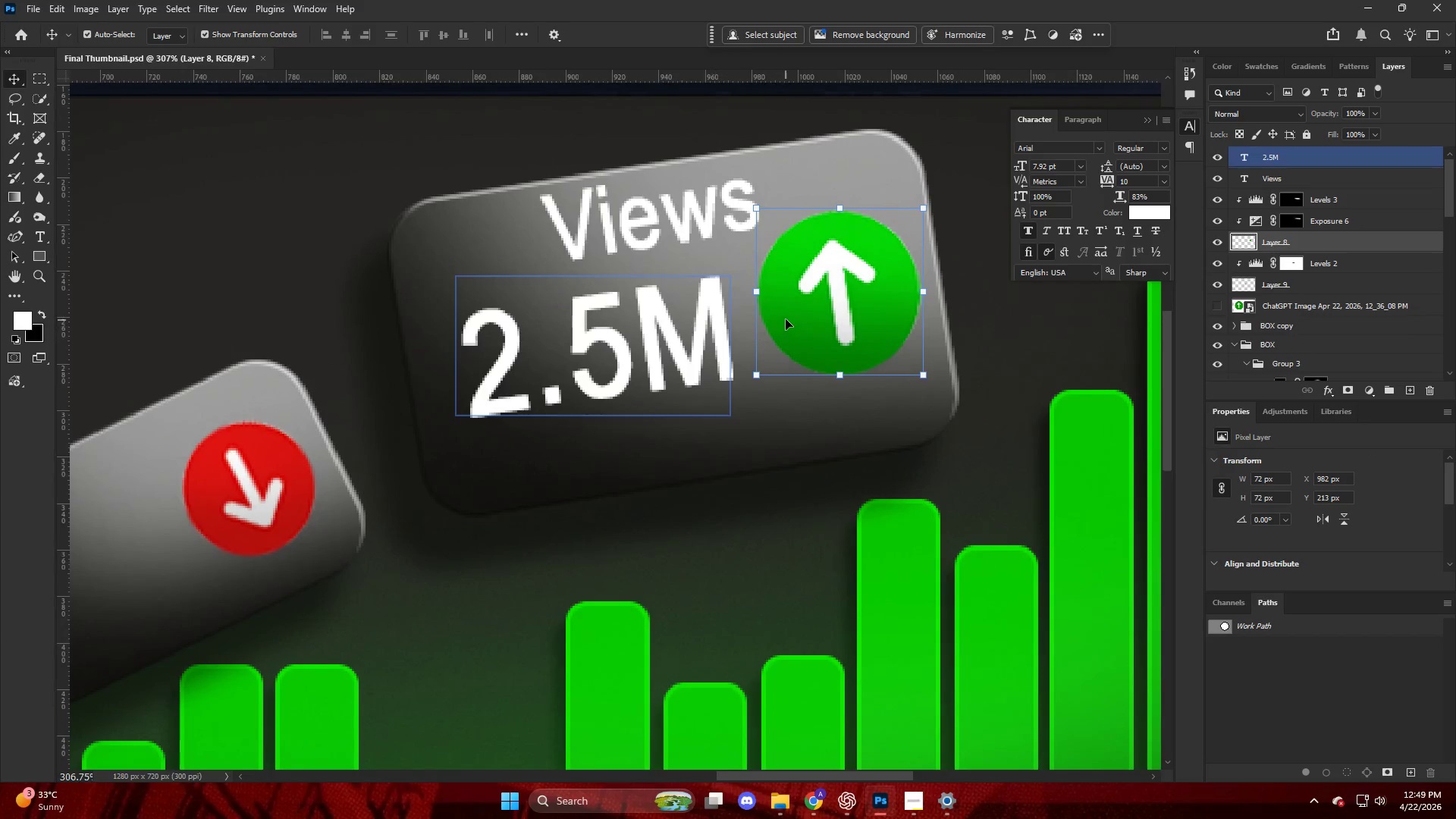 
key(Control+ControlLeft)
 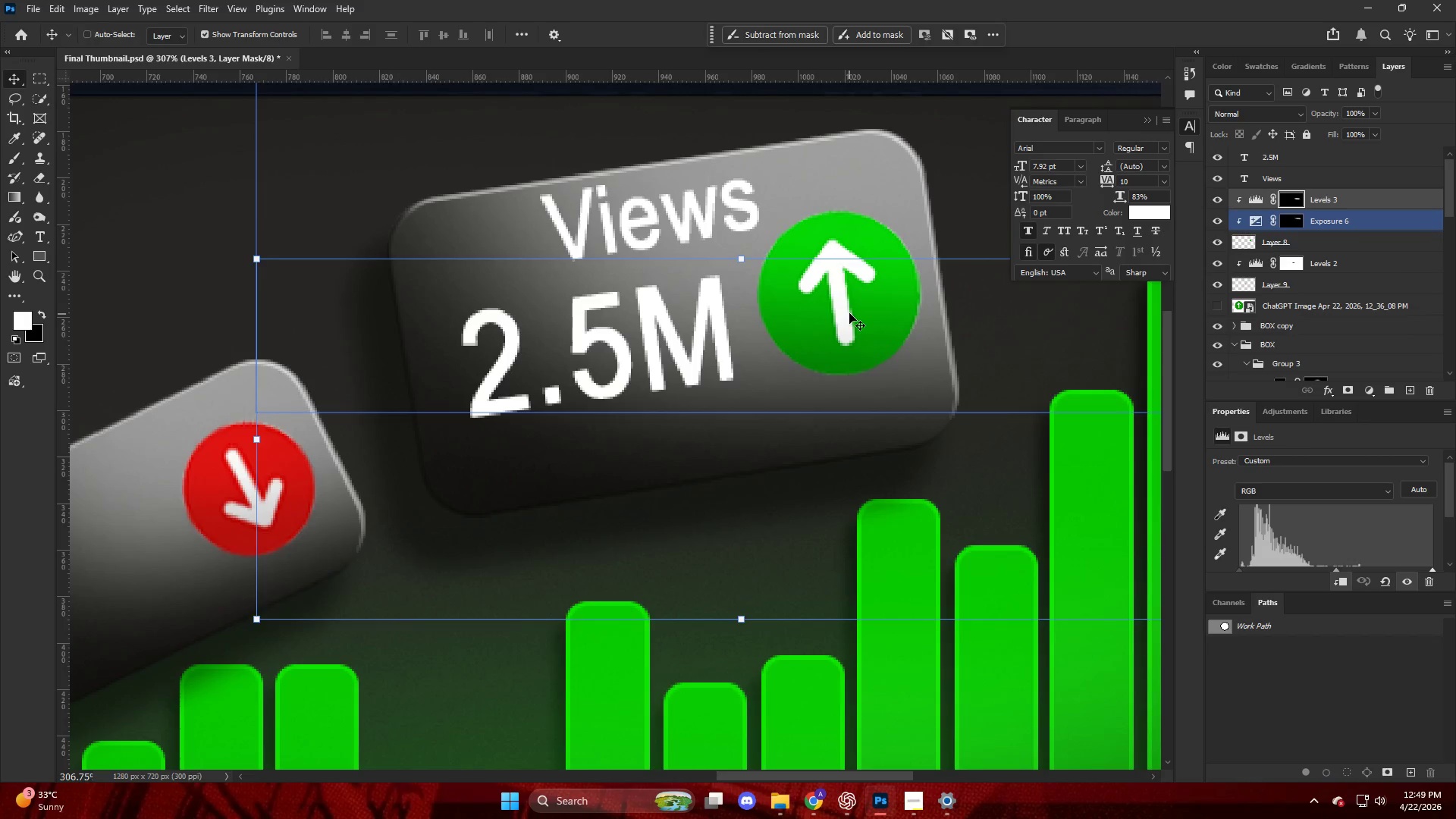 
key(Control+Z)
 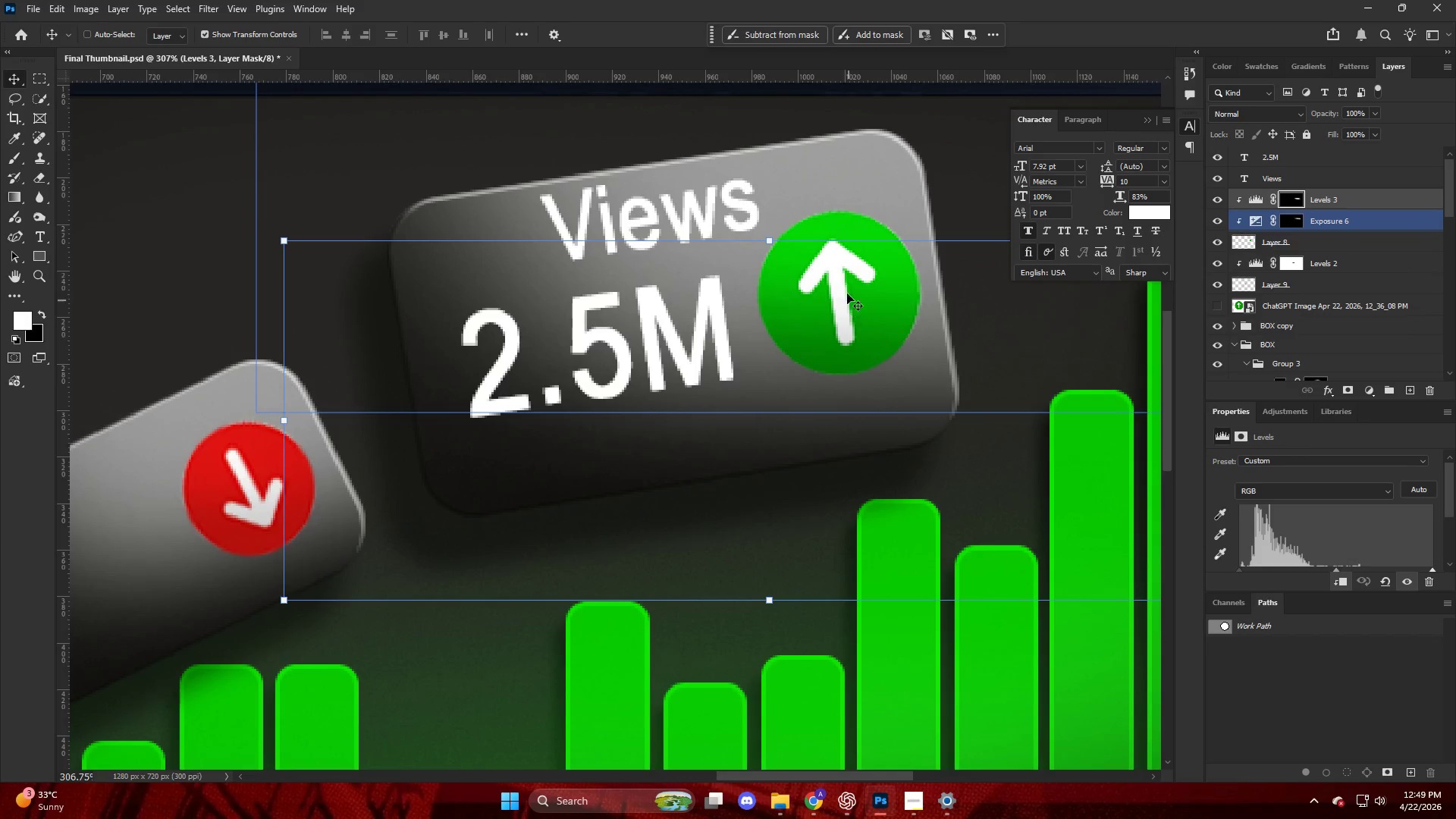 
left_click([846, 288])
 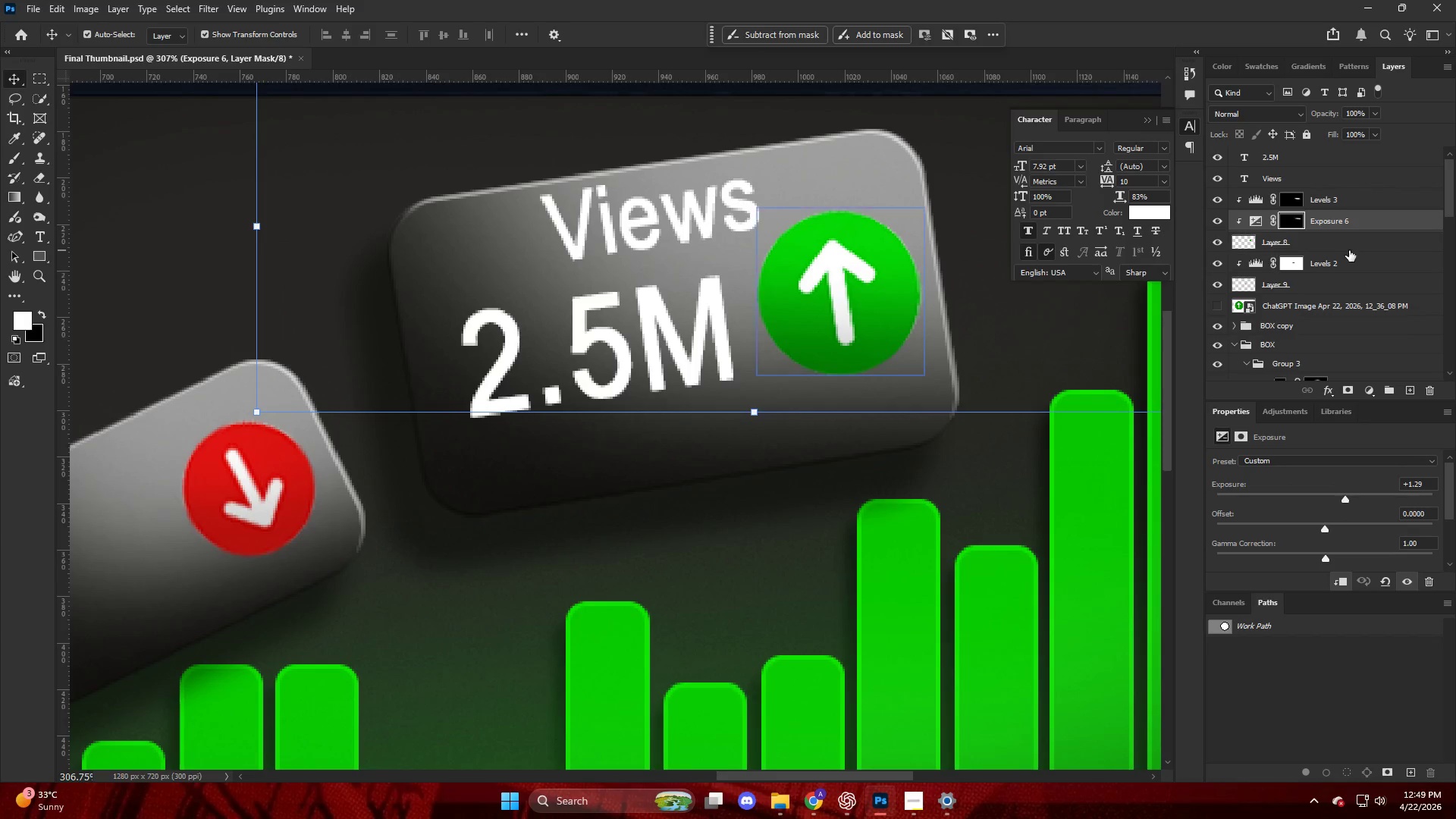 
left_click([1351, 246])
 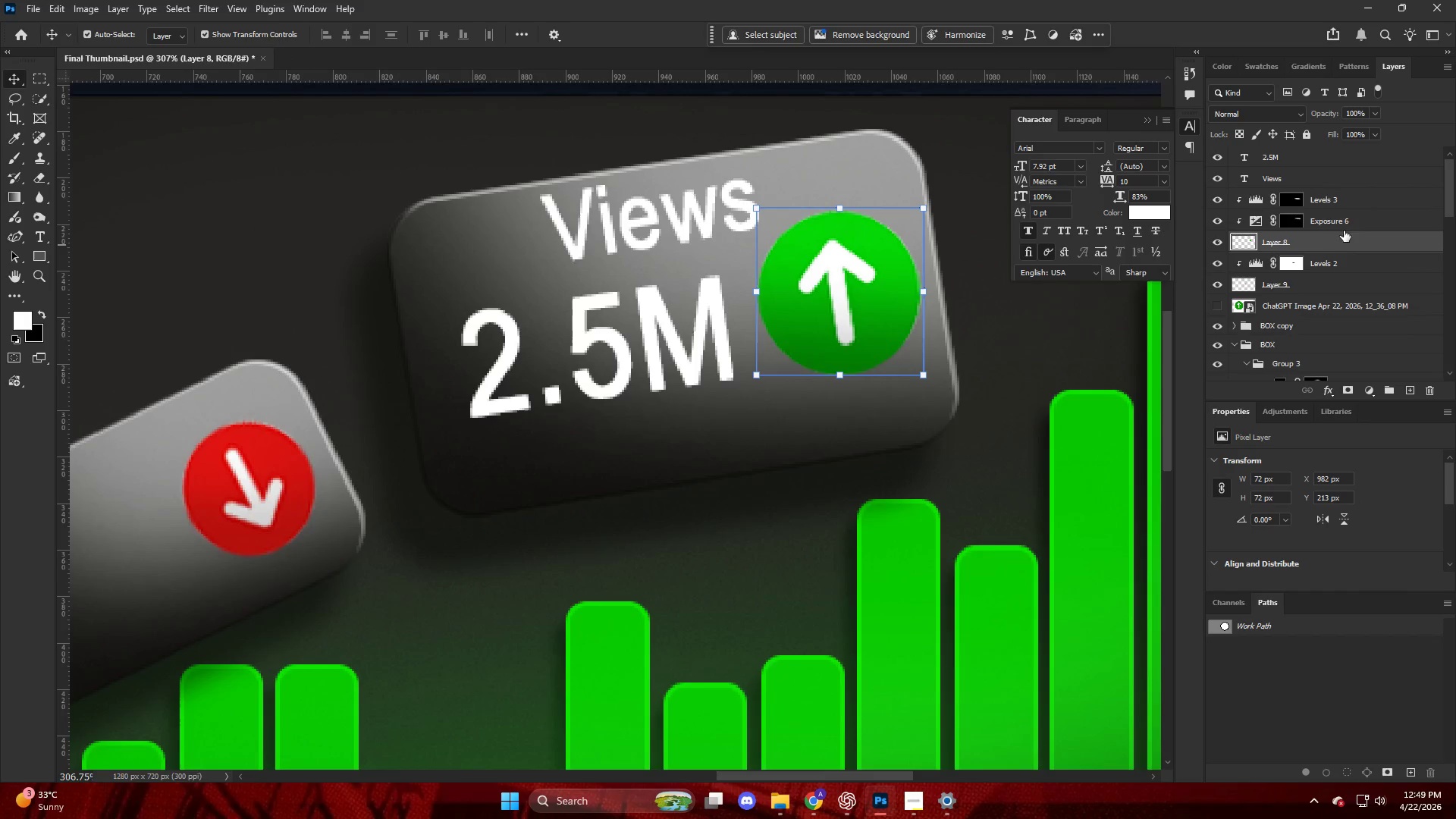 
left_click([1340, 229])
 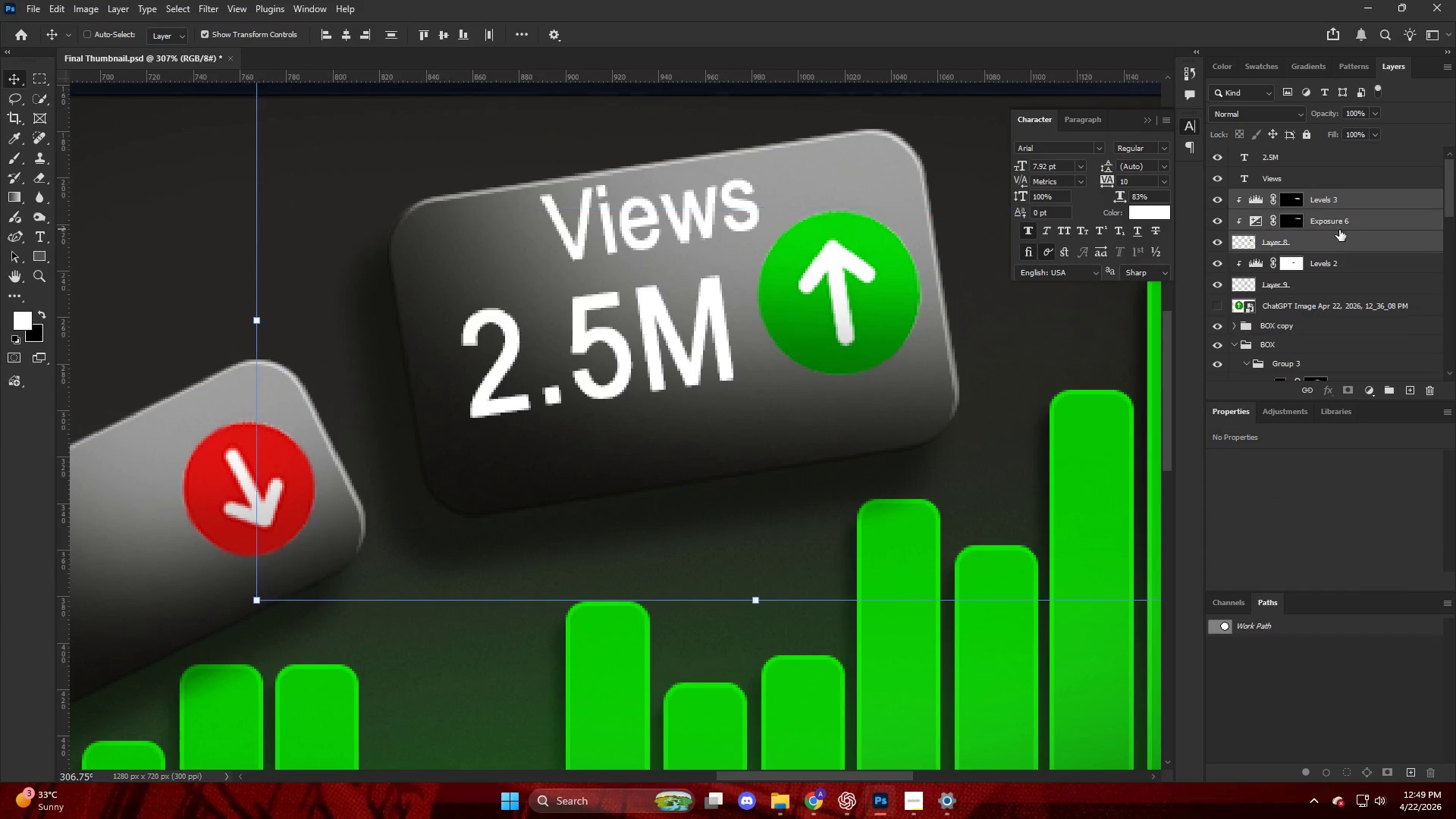 
key(Control+E)
 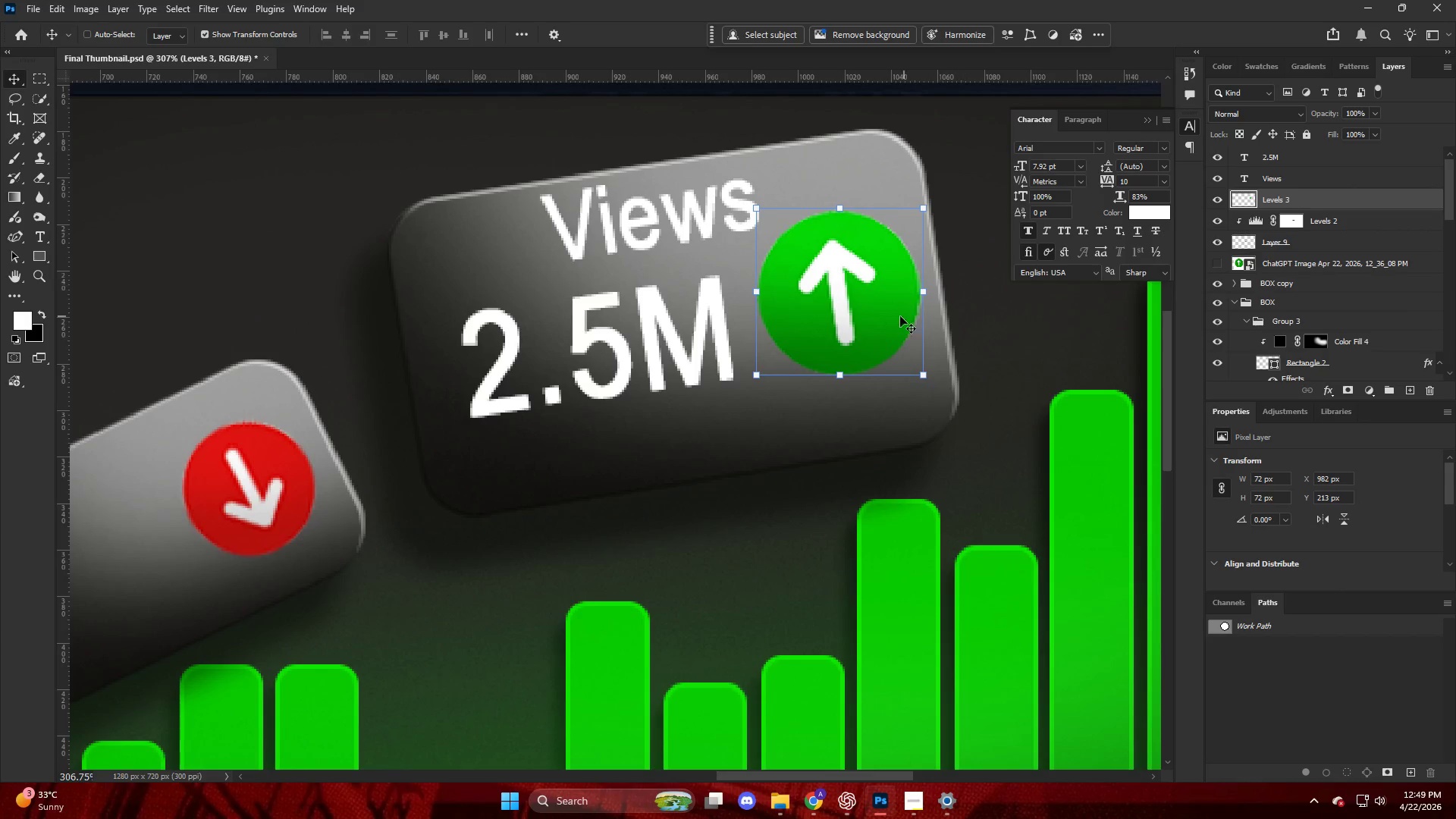 
key(Control+T)
 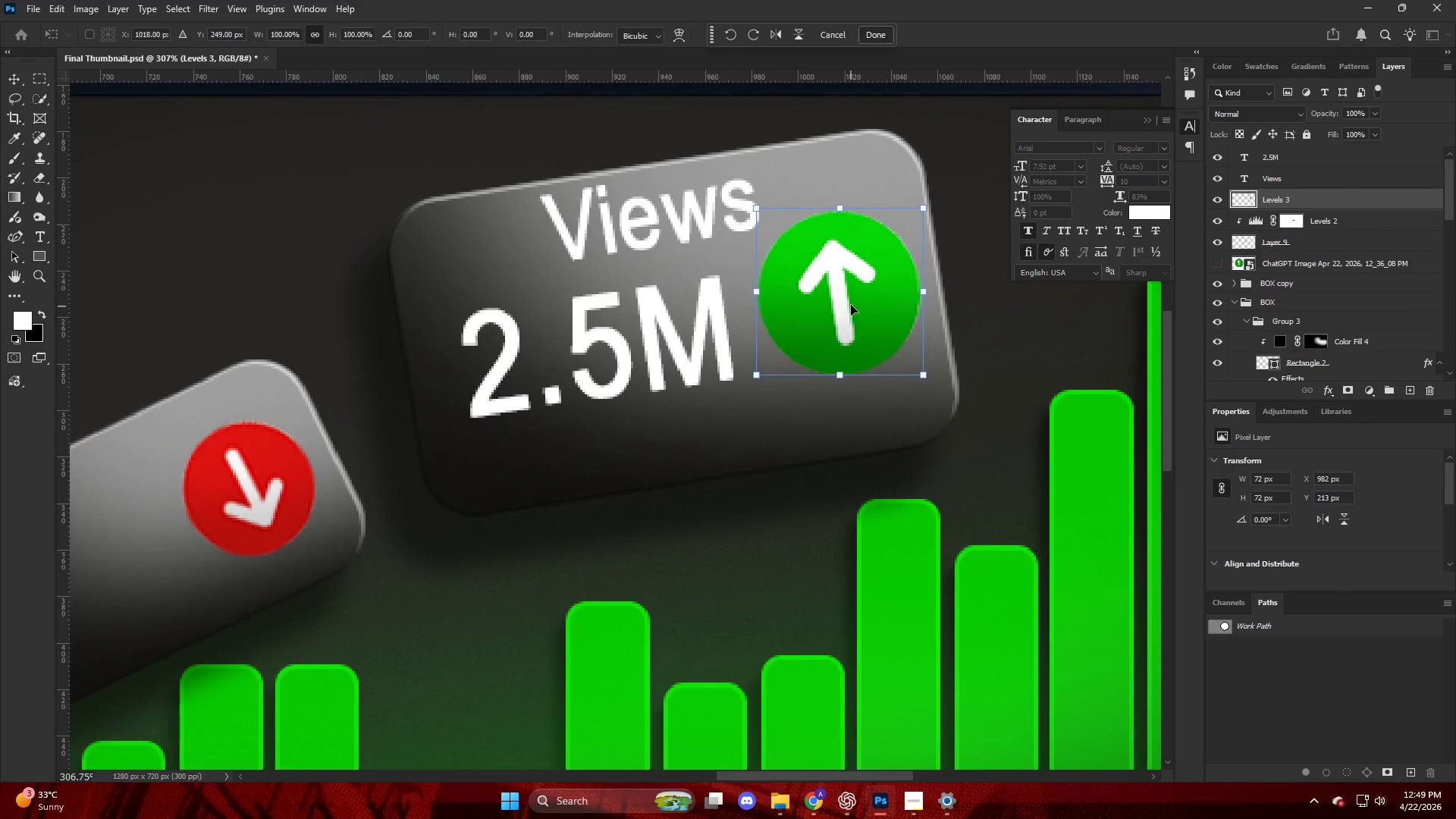 
left_click_drag(start_coordinate=[849, 304], to_coordinate=[786, 329])
 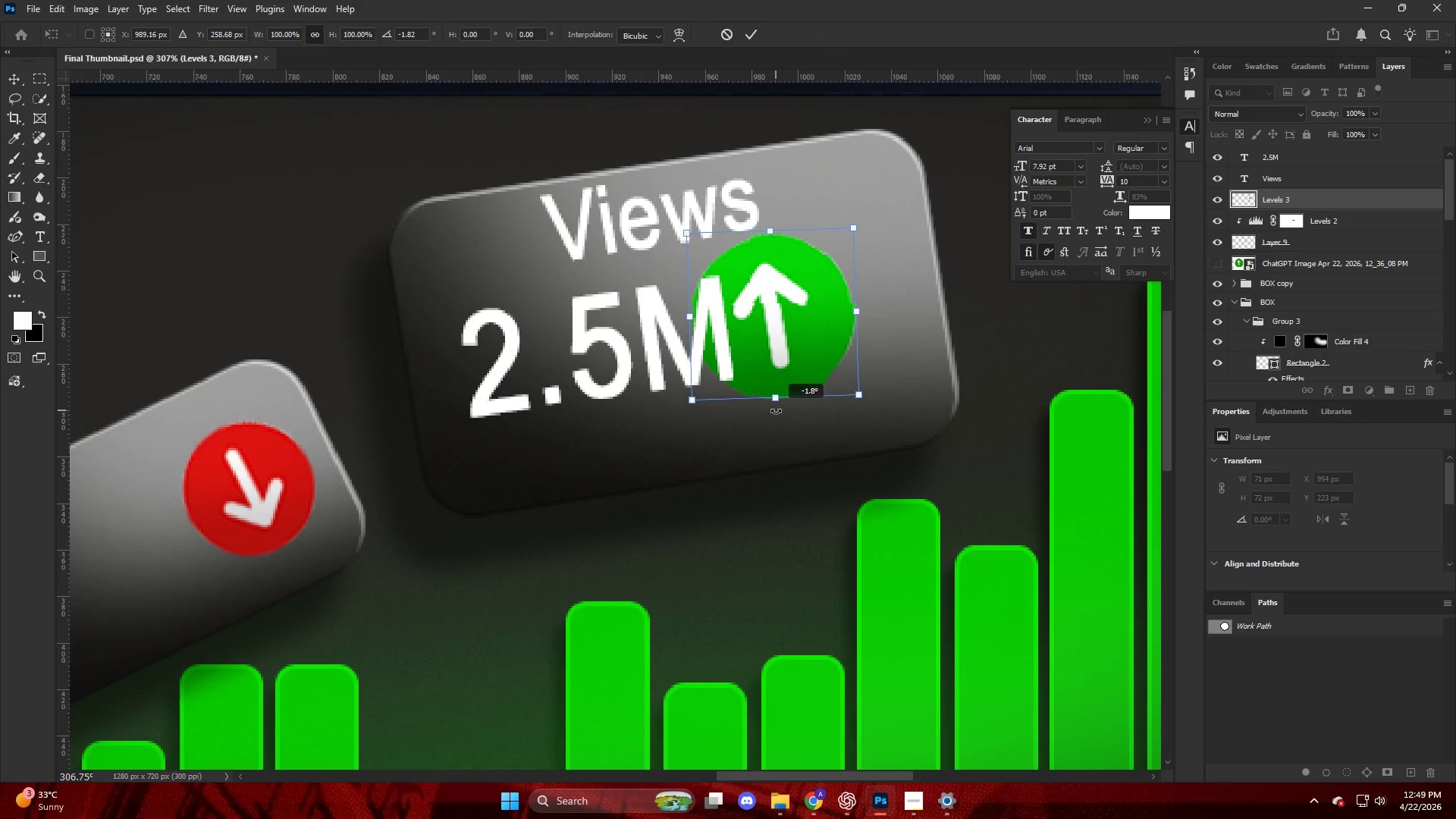 
left_click_drag(start_coordinate=[799, 320], to_coordinate=[716, 340])
 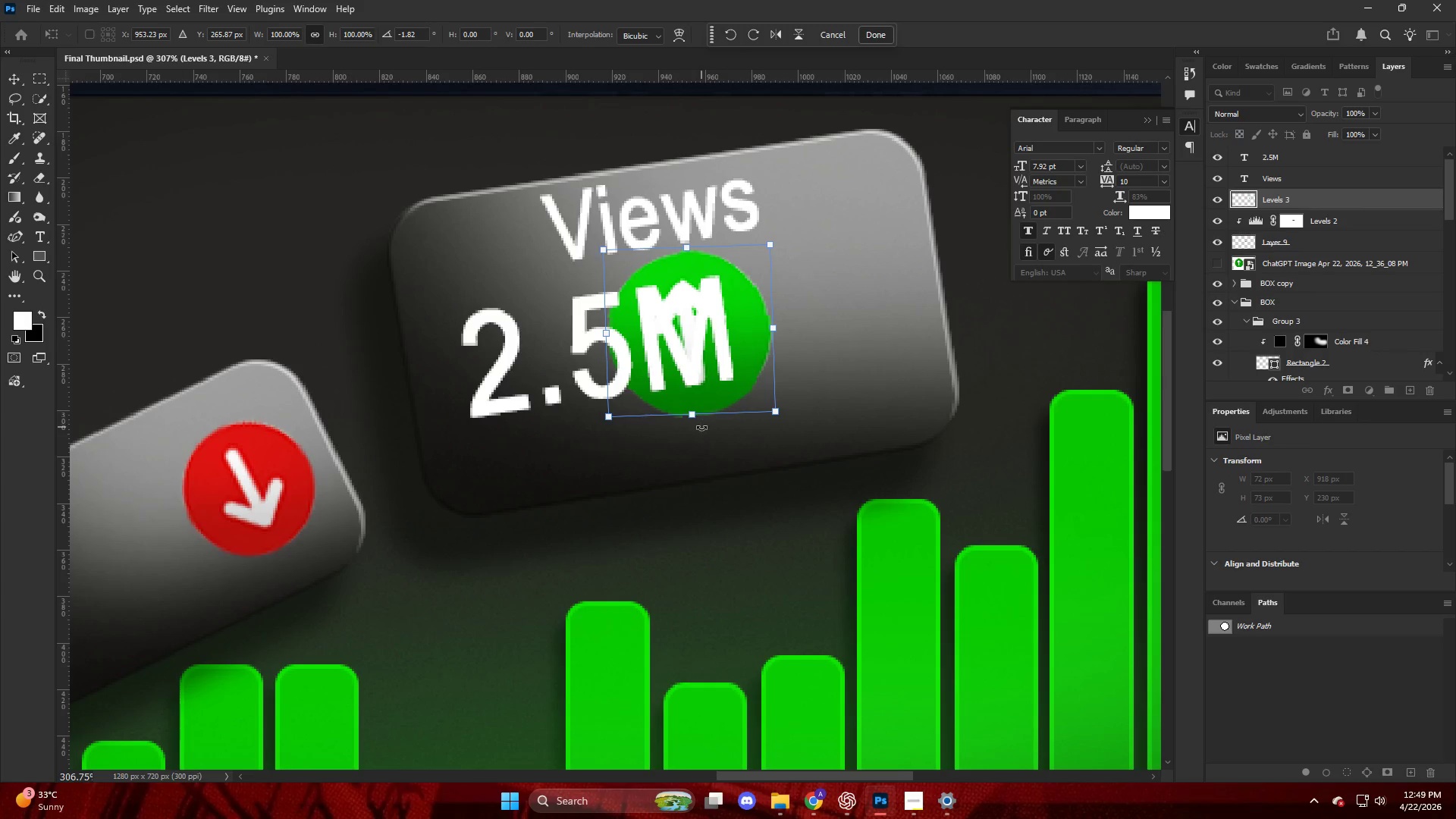 
left_click_drag(start_coordinate=[717, 353], to_coordinate=[857, 324])
 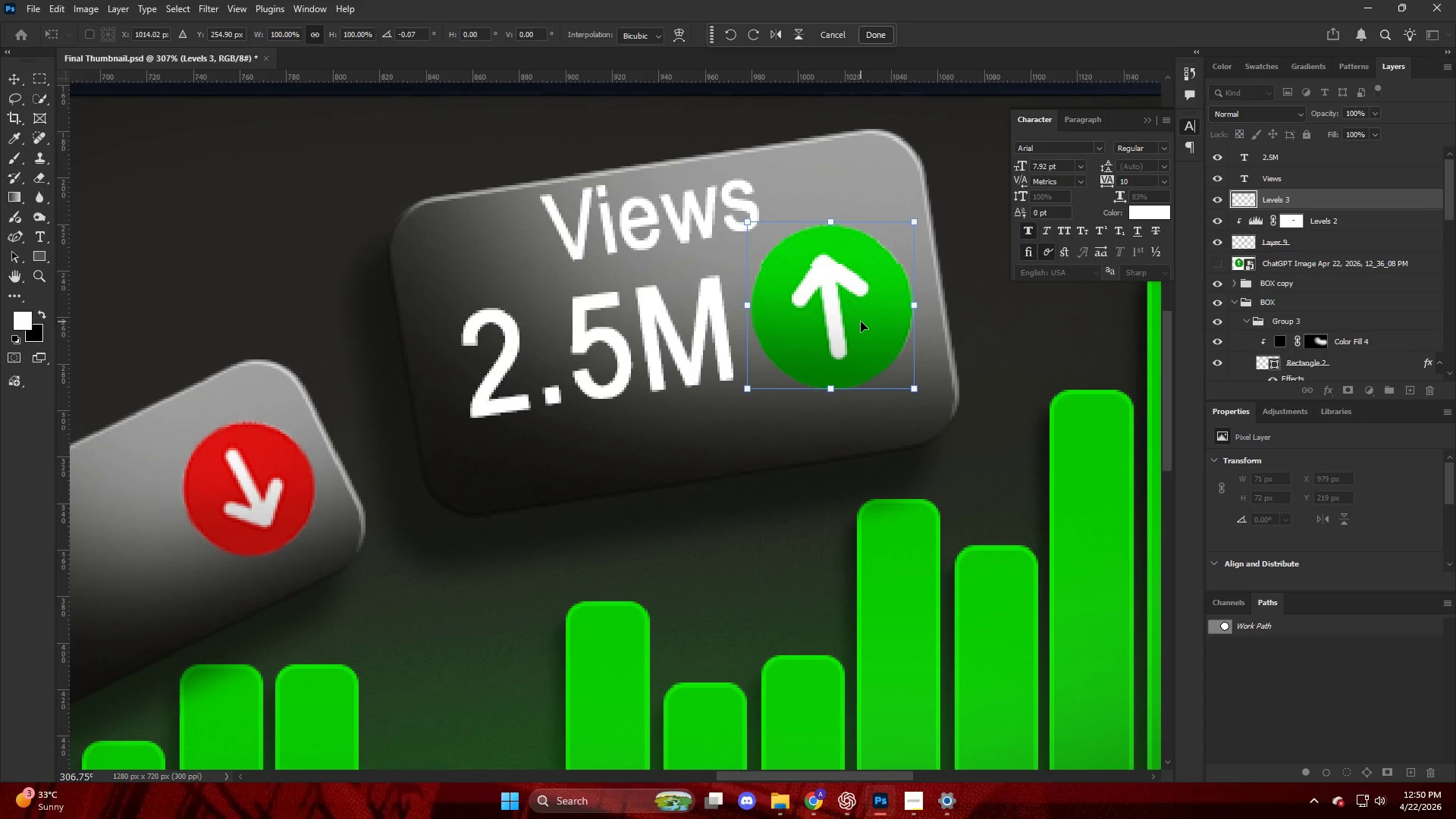 
key(NumpadEnter)
 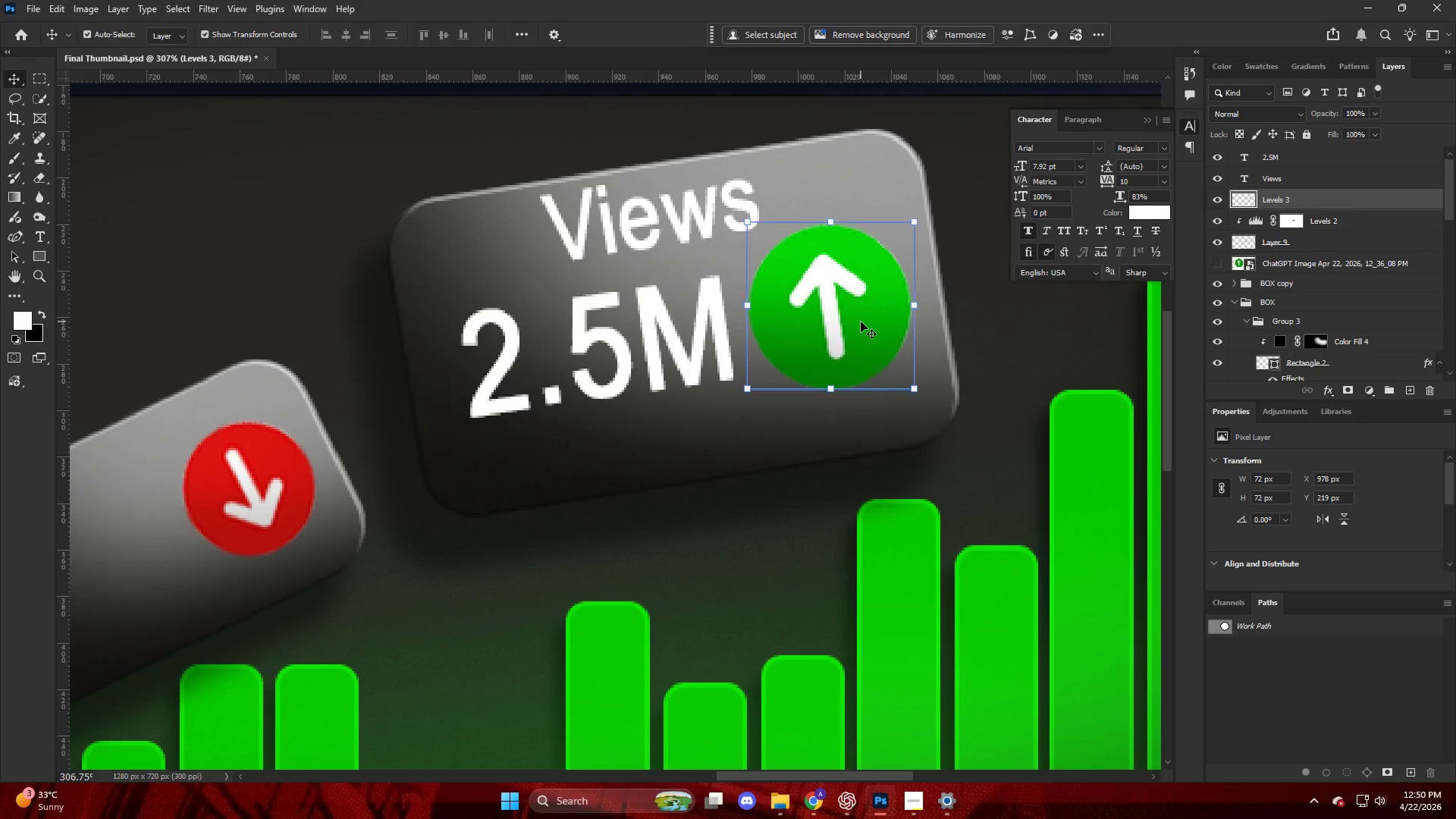 
key(Alt+AltLeft)
 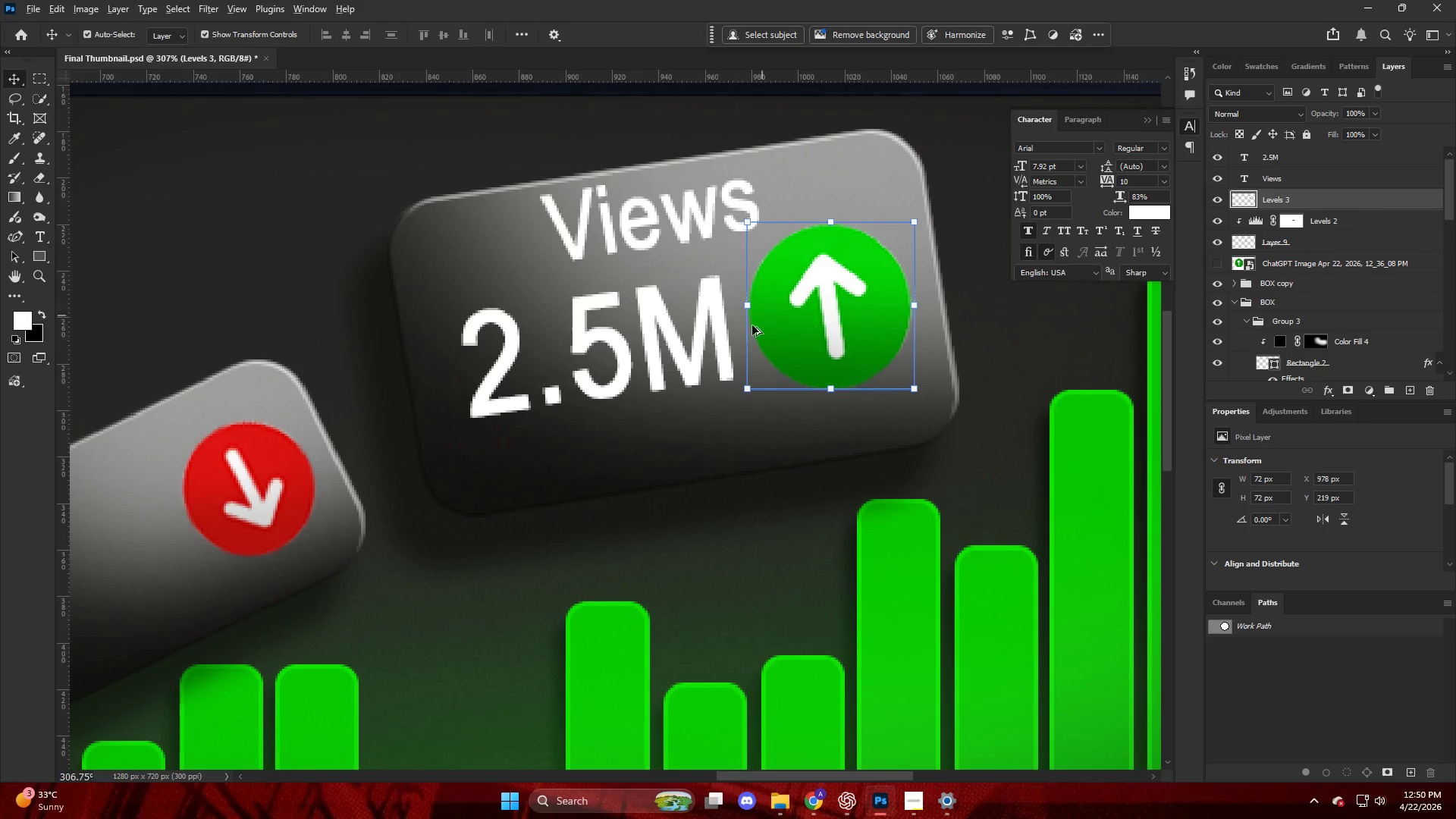 
left_click([750, 436])
 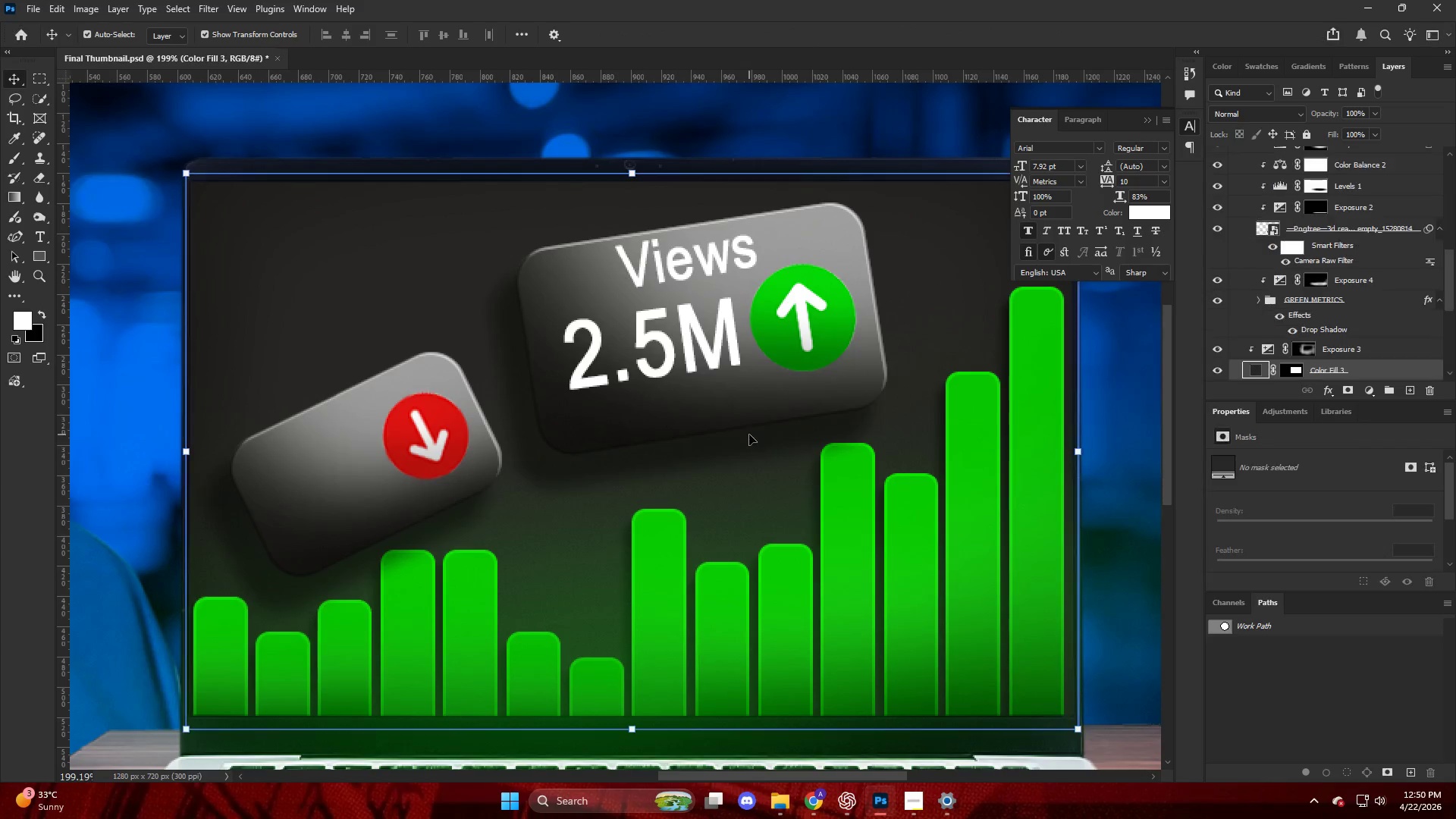 
scroll: coordinate [751, 343], scroll_direction: down, amount: 5.0
 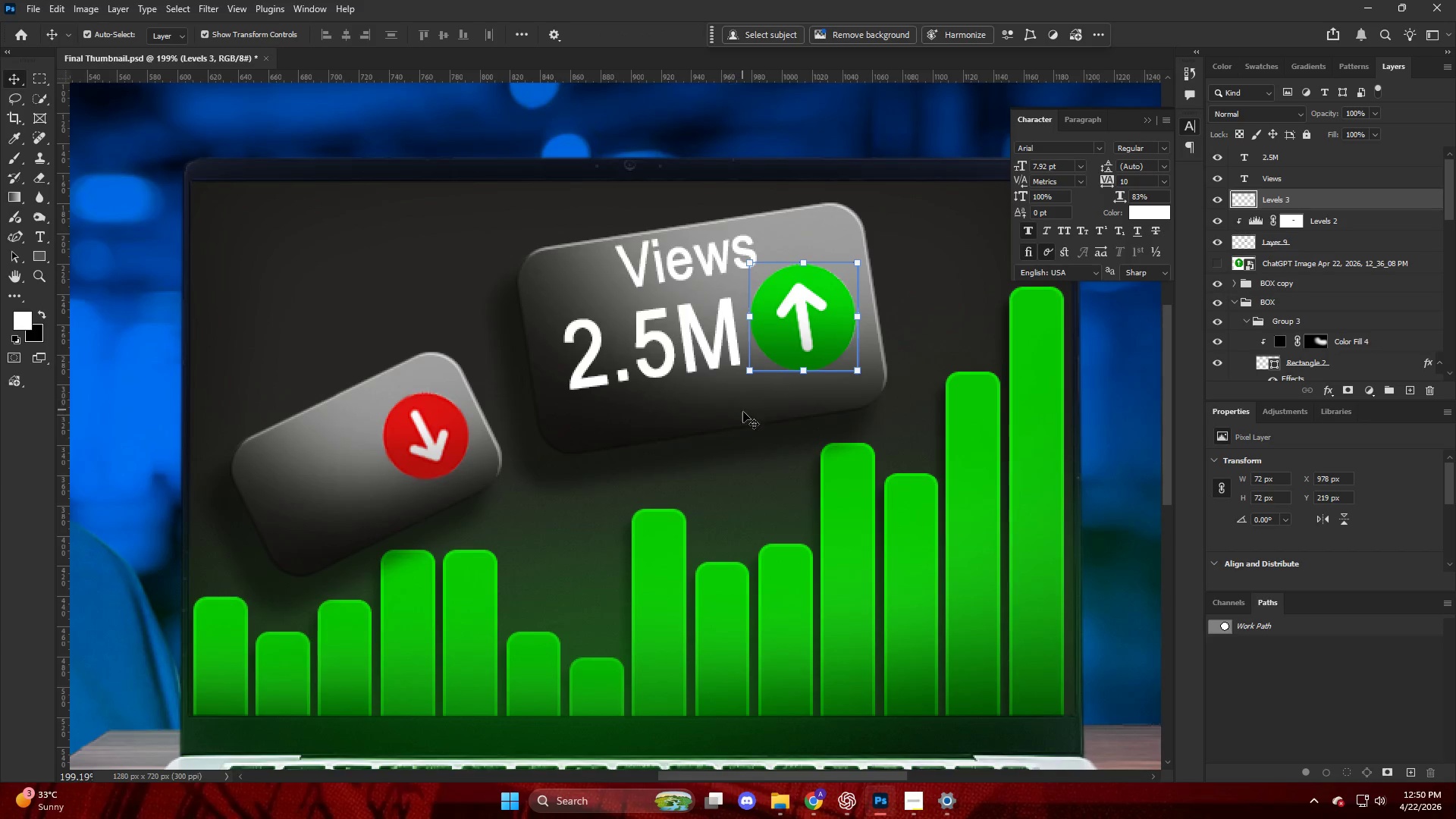 
hold_key(key=AltLeft, duration=0.41)
scroll: coordinate [777, 404], scroll_direction: down, amount: 12.0
 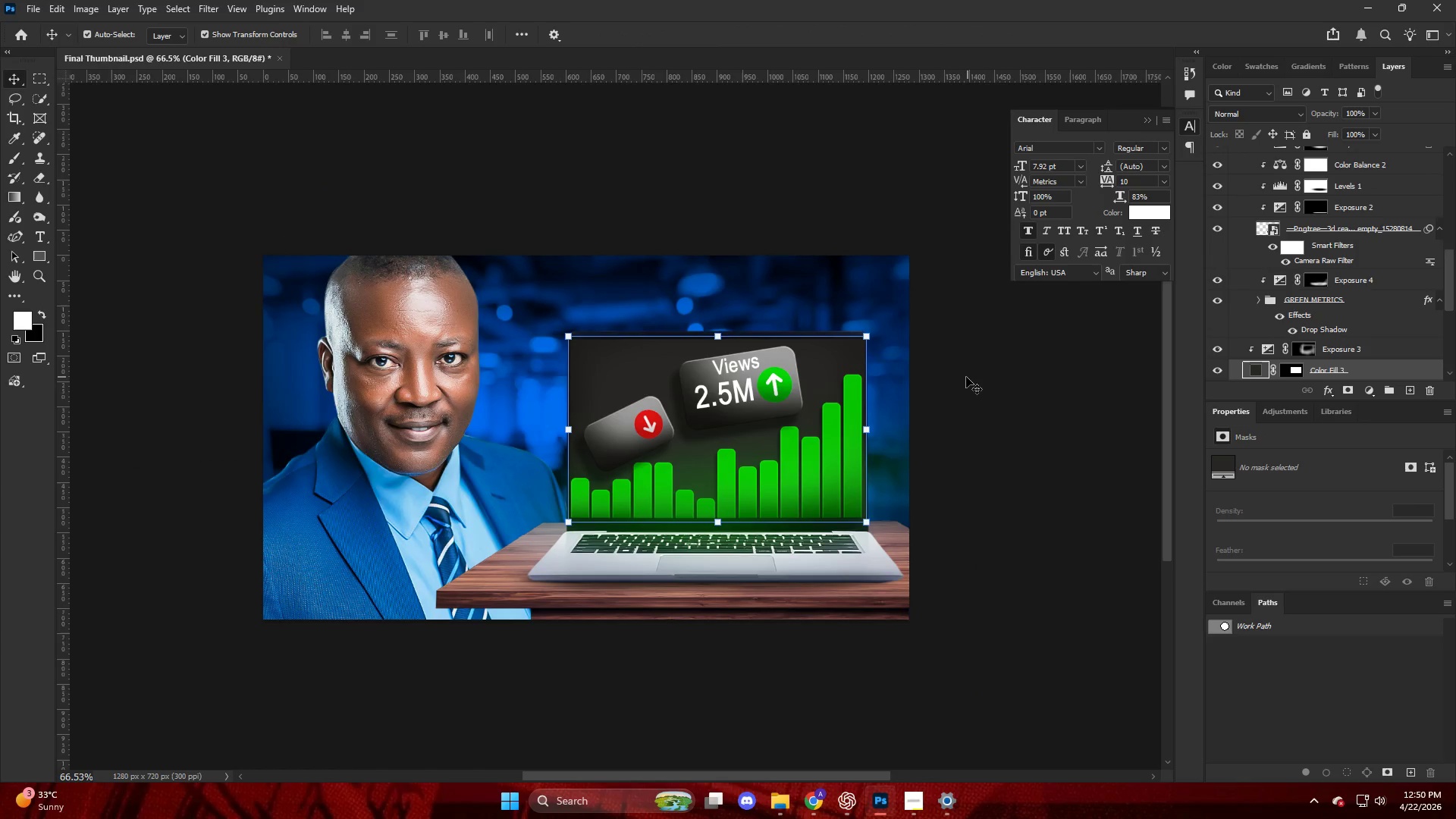 
hold_key(key=AltLeft, duration=0.59)
 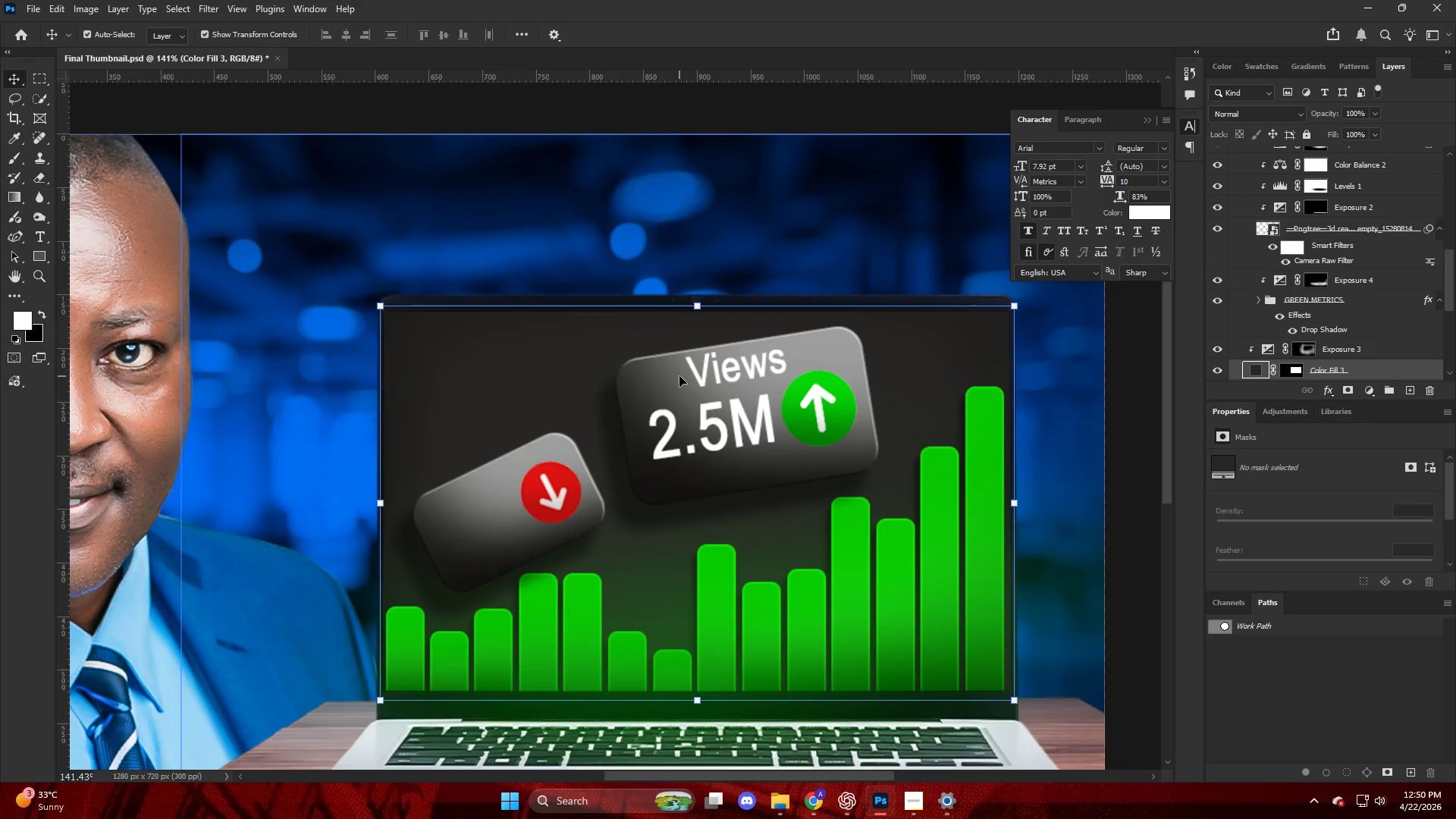 
key(V)
 